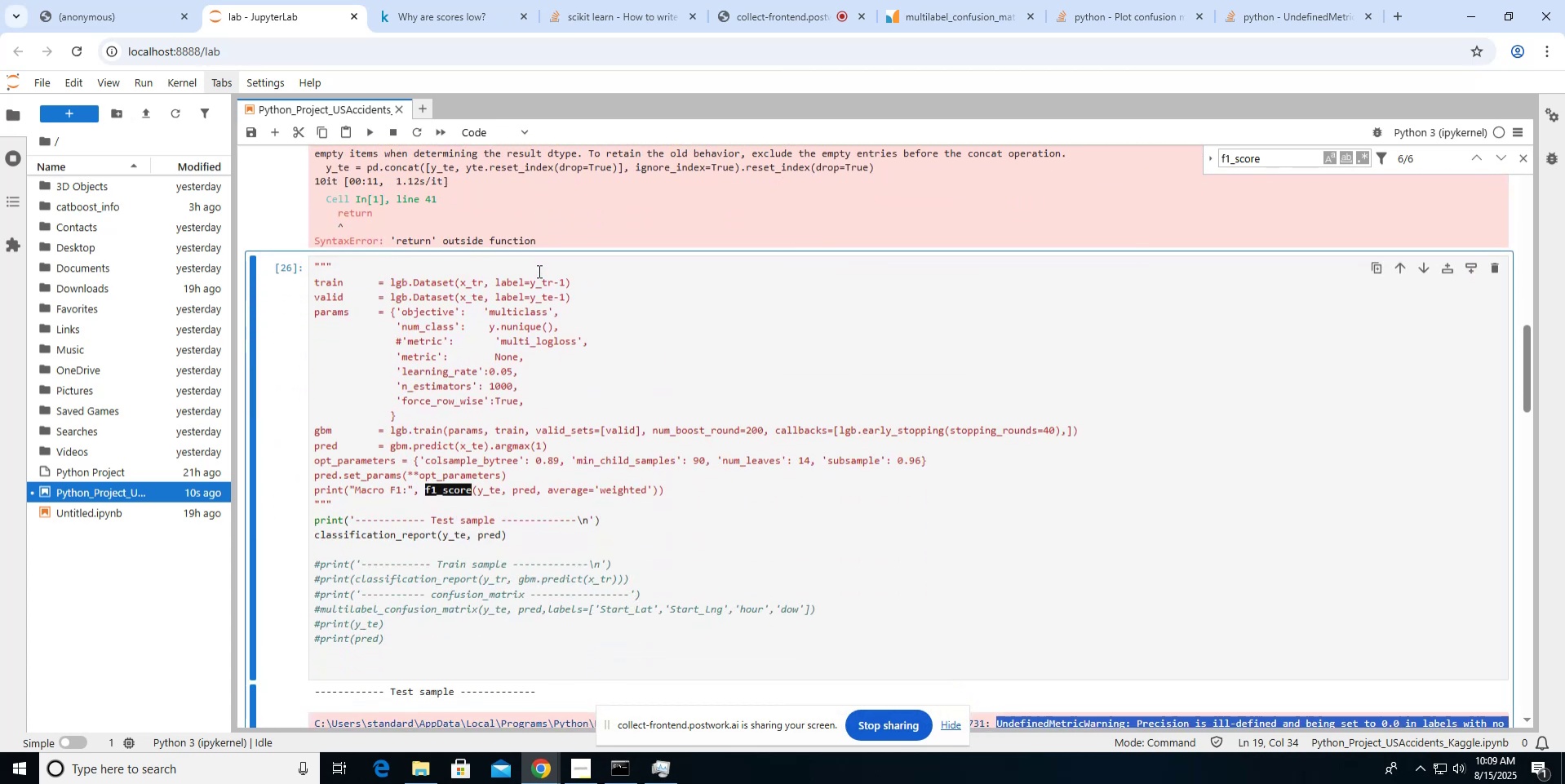 
scroll: coordinate [538, 271], scroll_direction: up, amount: 1.0
 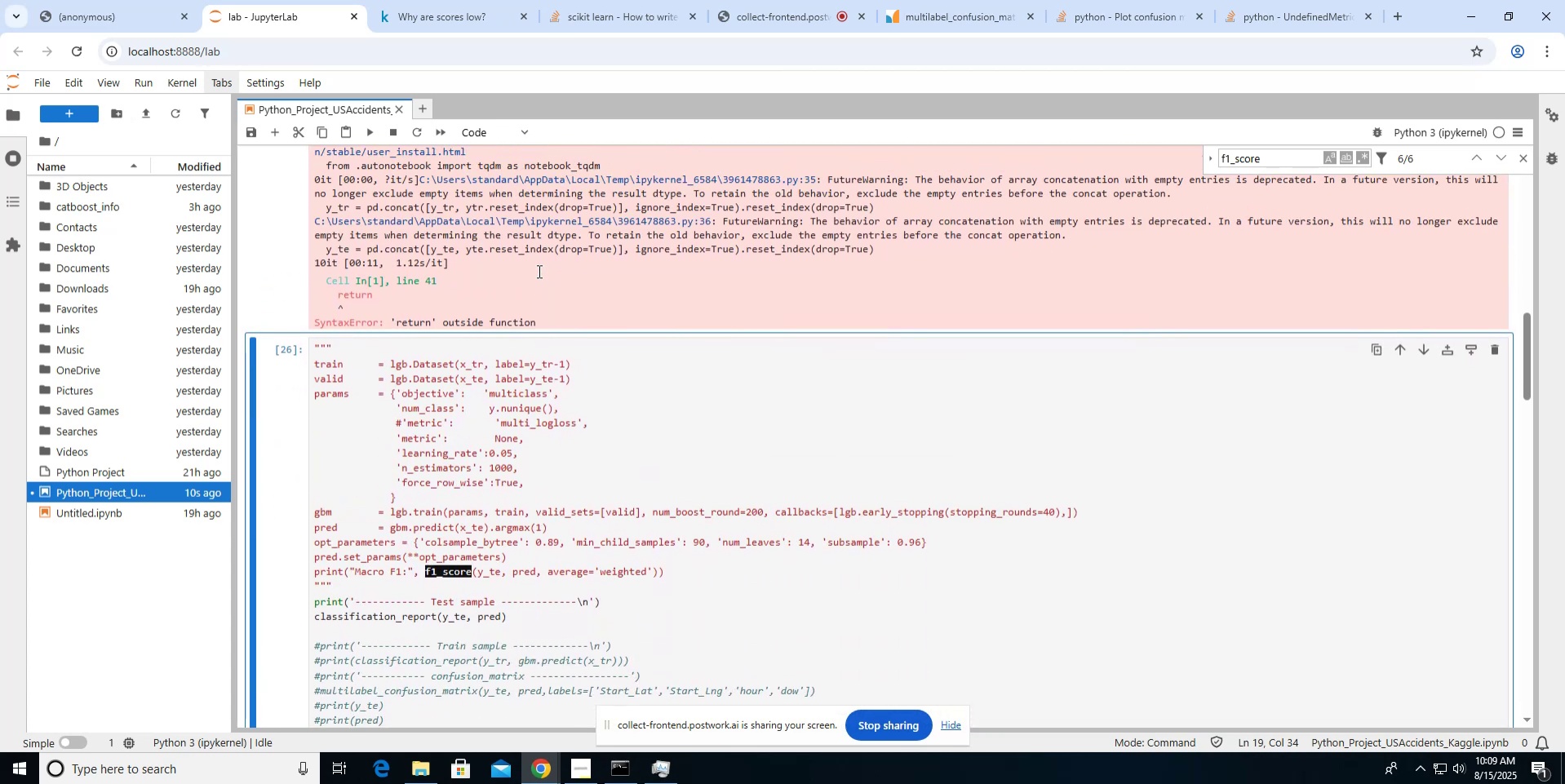 
scroll: coordinate [538, 271], scroll_direction: down, amount: 2.0
 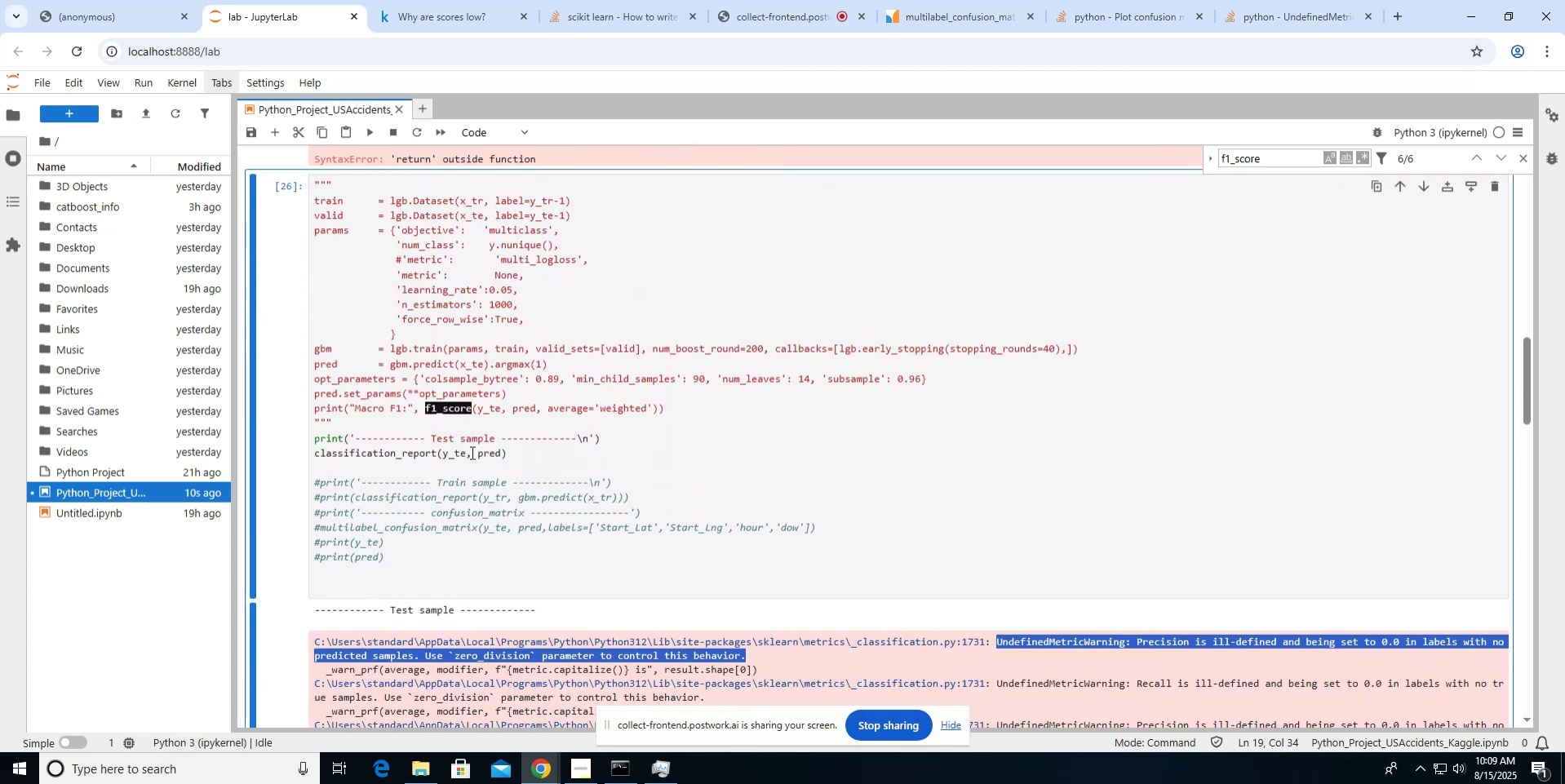 
left_click([468, 452])
 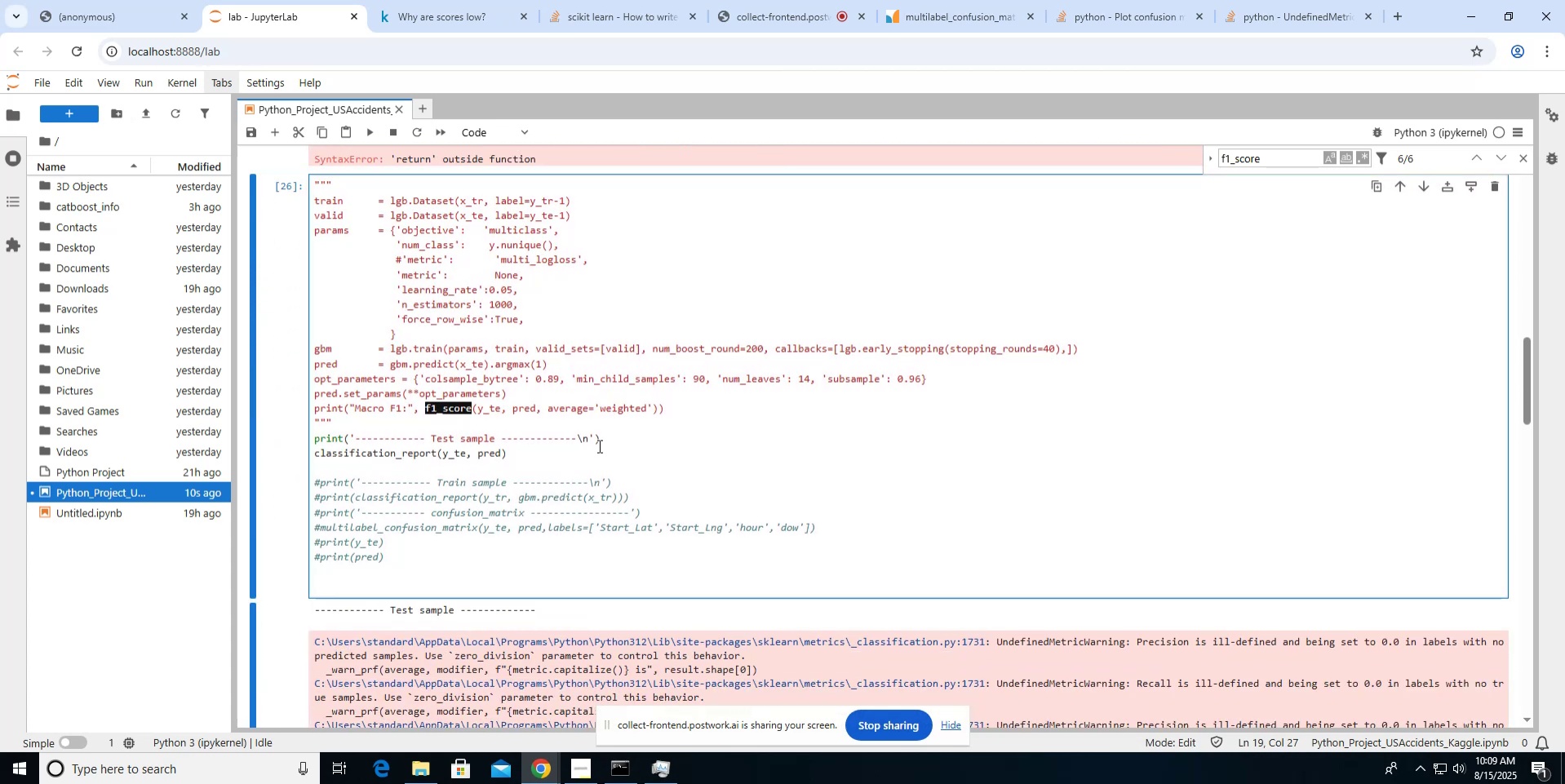 
key(Equal)
 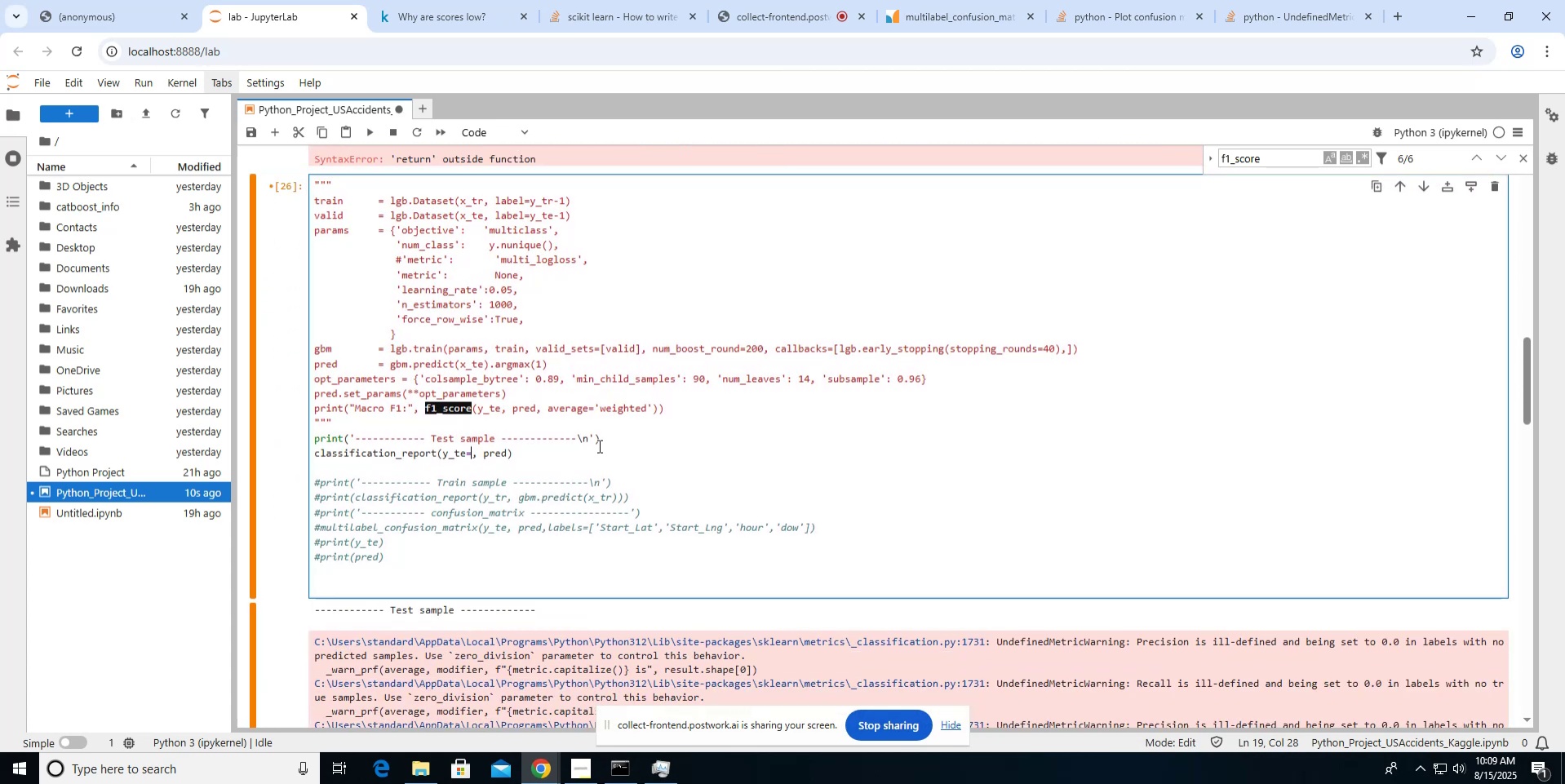 
key(1)
 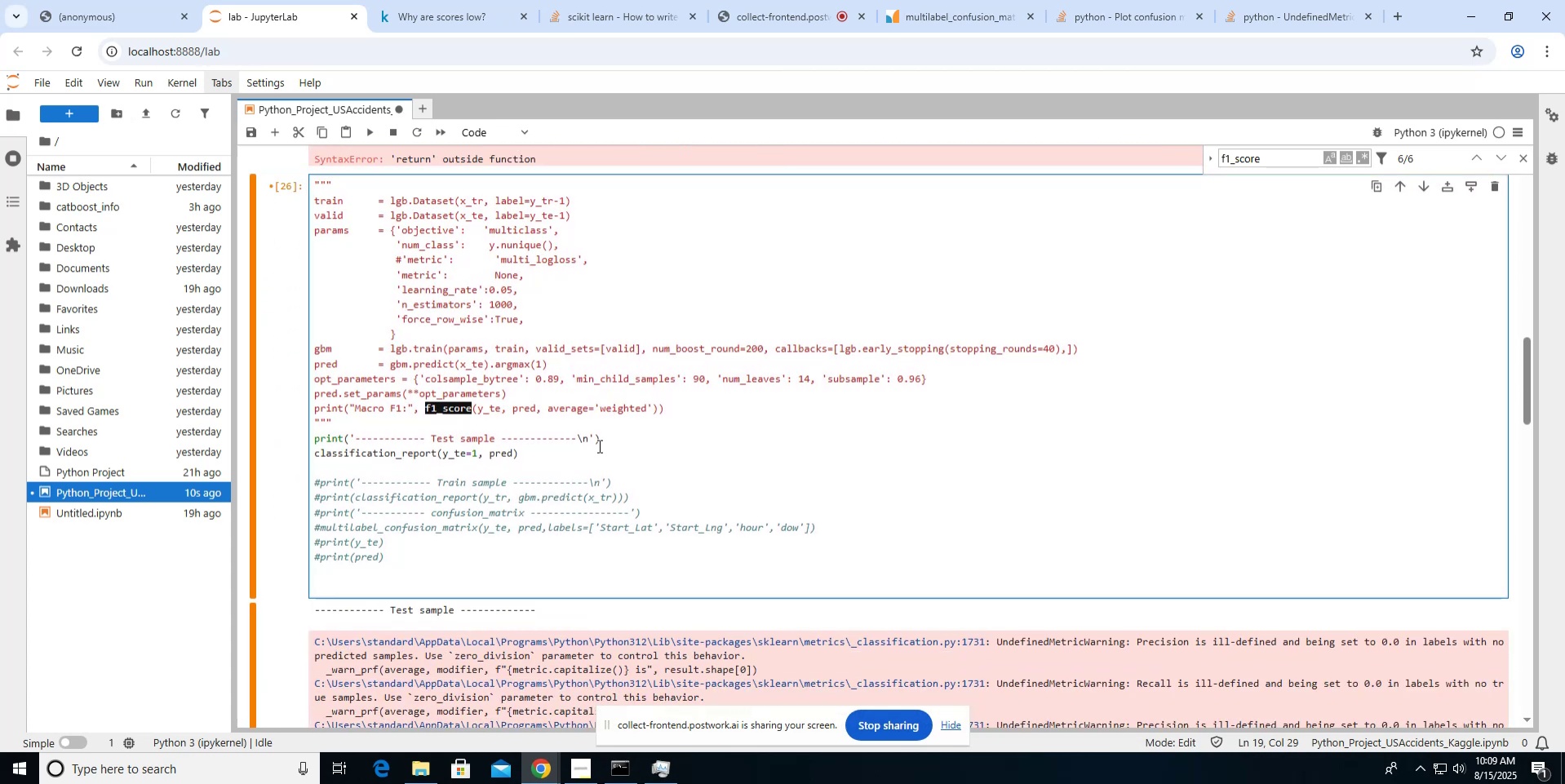 
key(Backspace)
 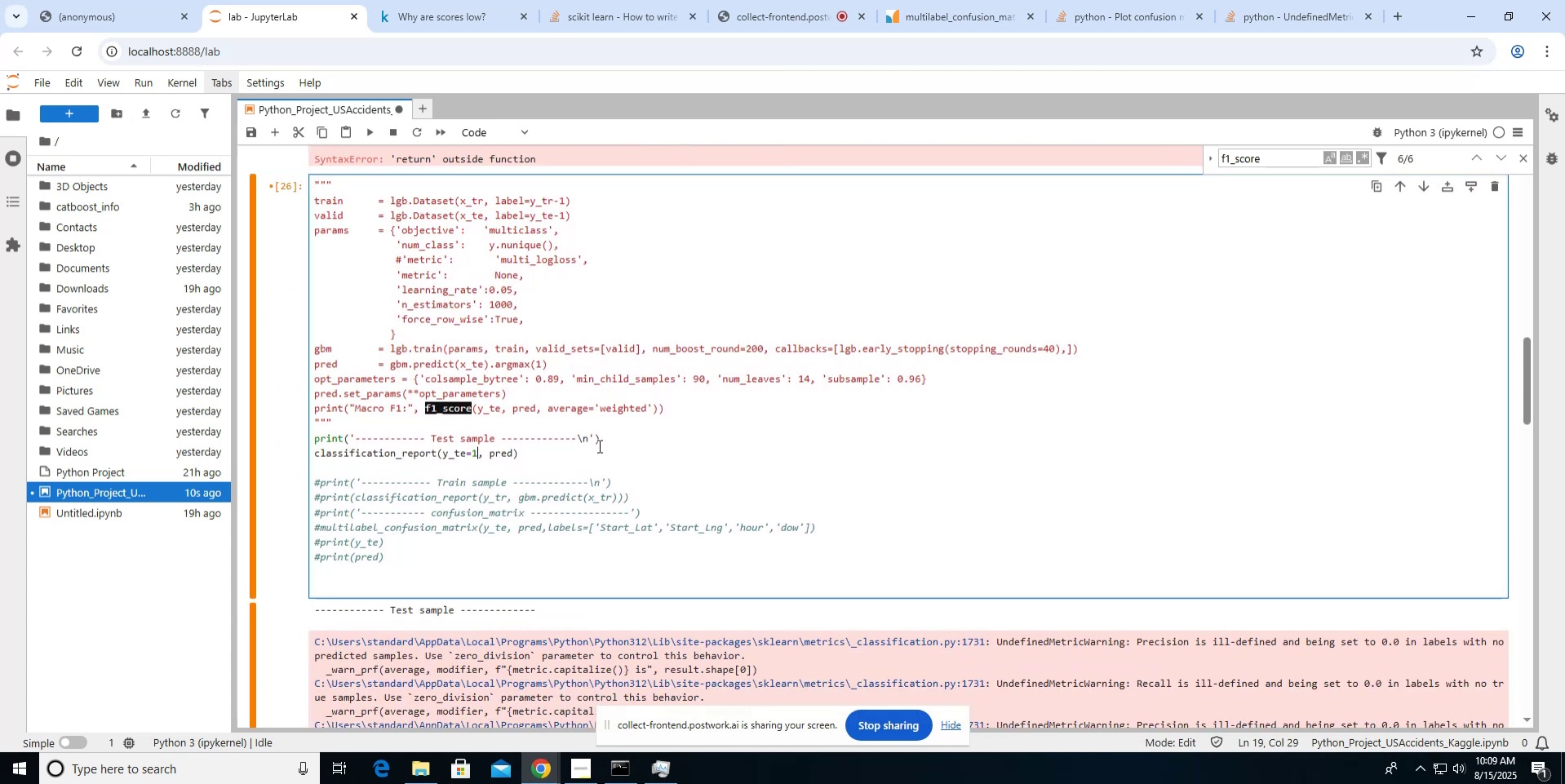 
key(Backspace)
 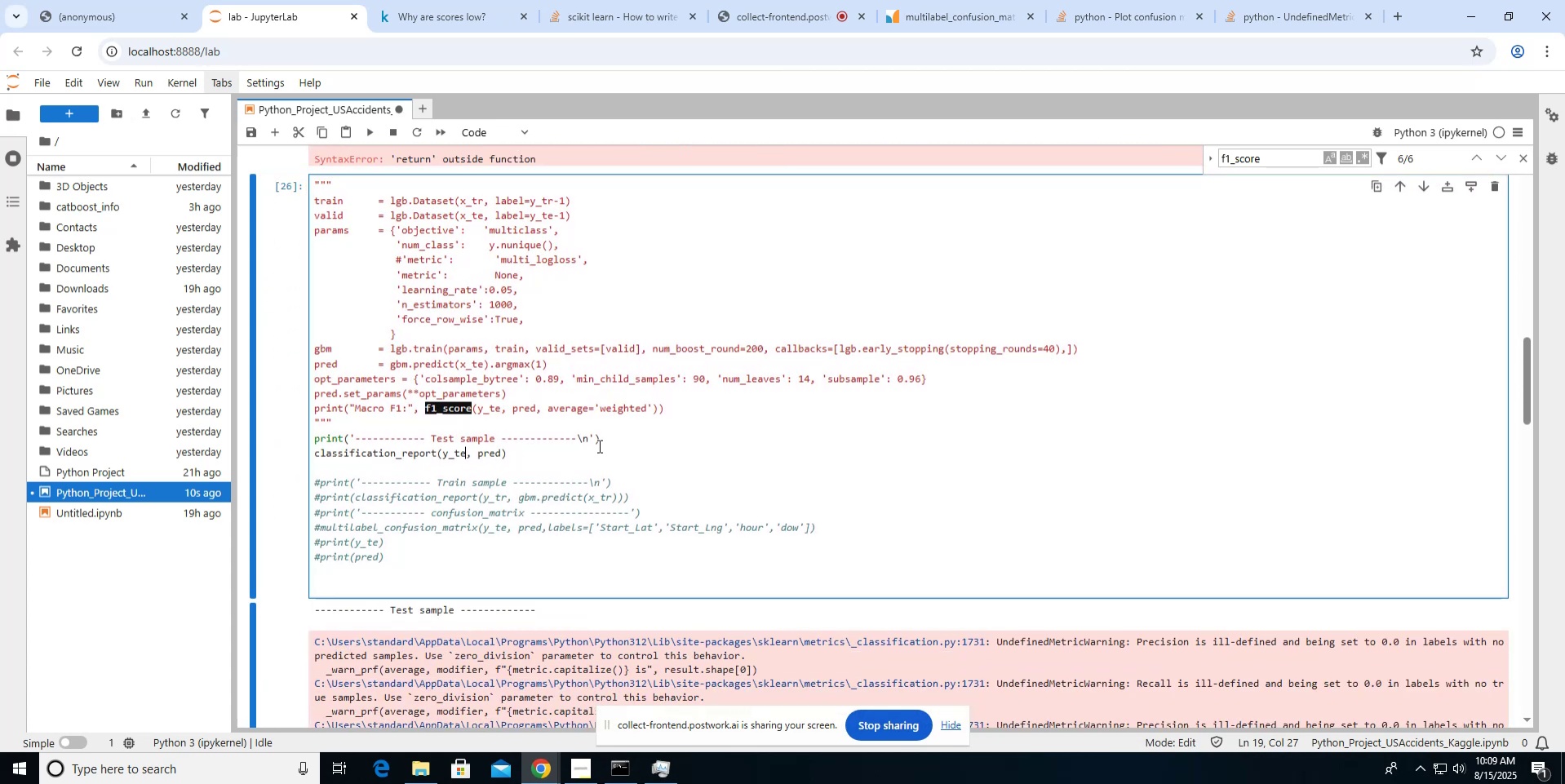 
key(Minus)
 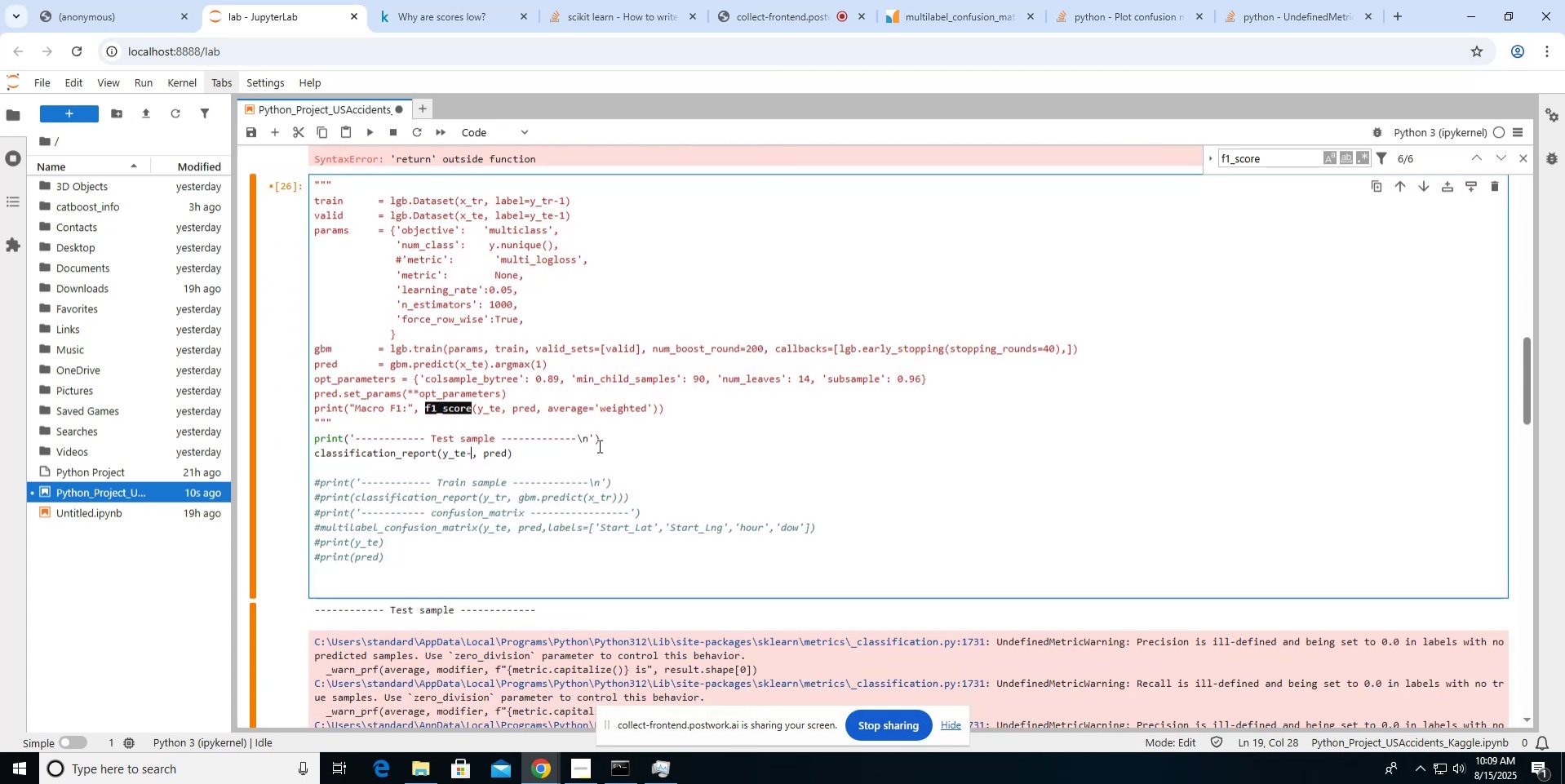 
key(1)
 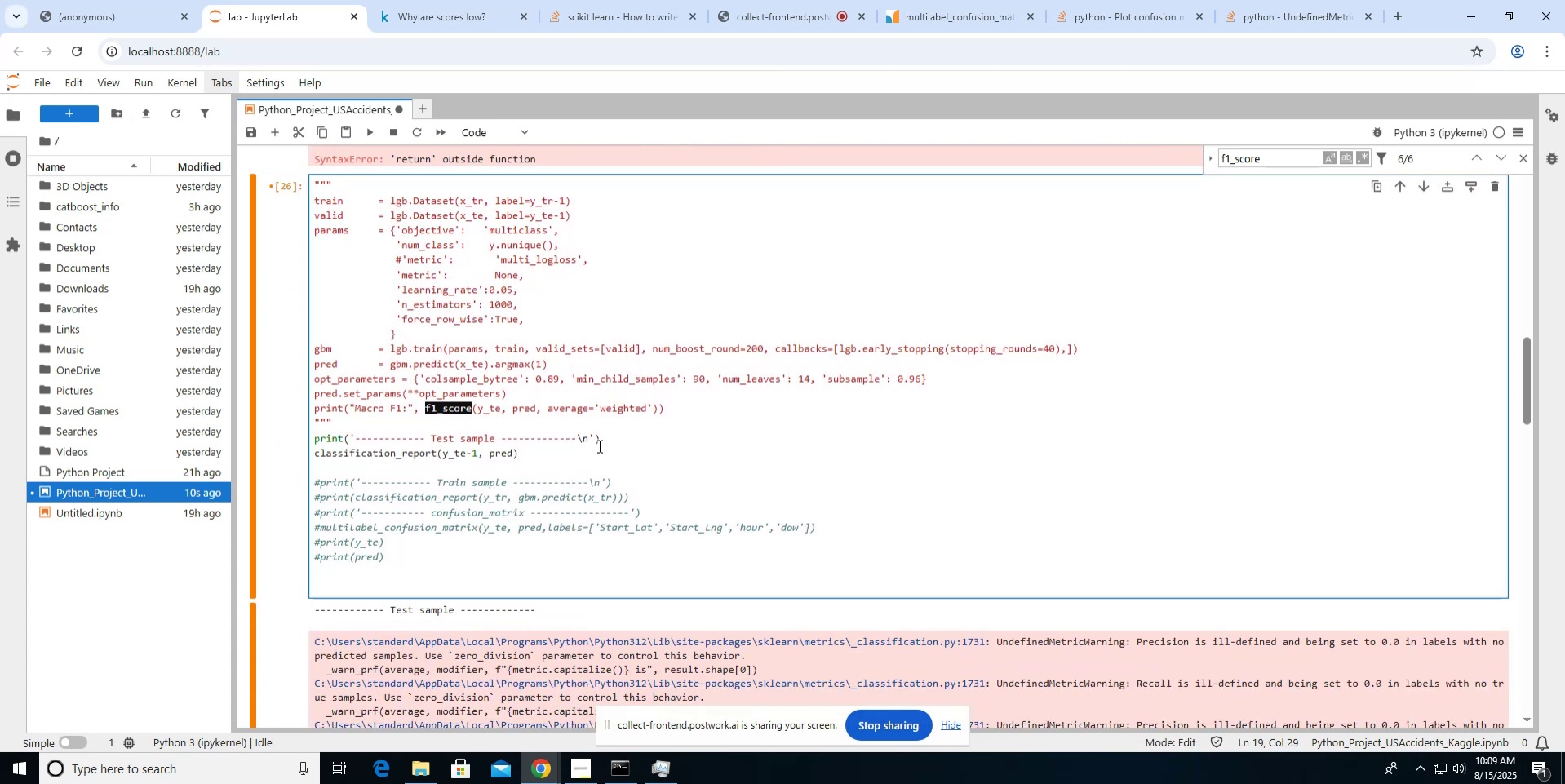 
scroll: coordinate [598, 445], scroll_direction: up, amount: 8.0
 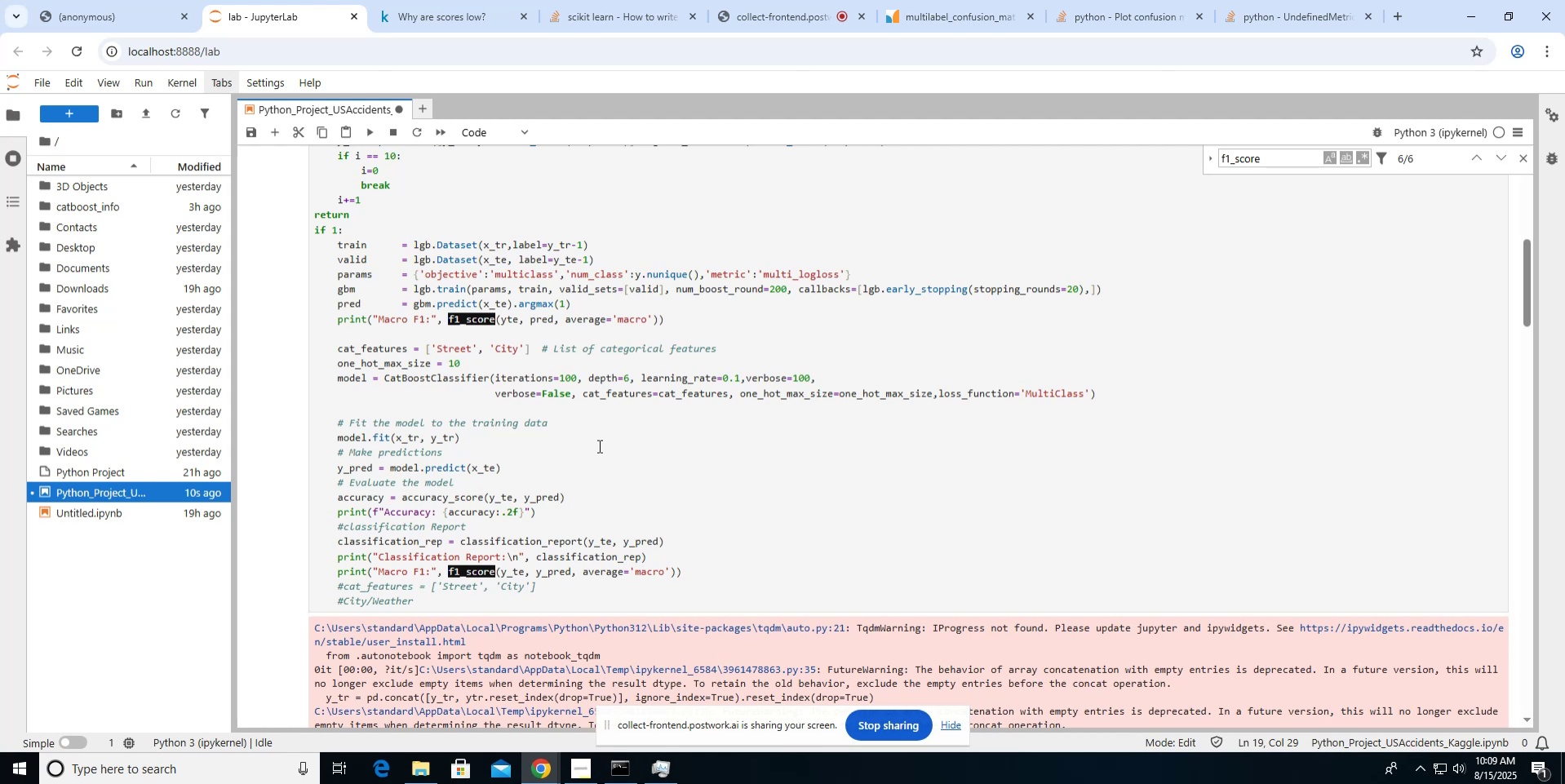 
scroll: coordinate [598, 445], scroll_direction: down, amount: 8.0
 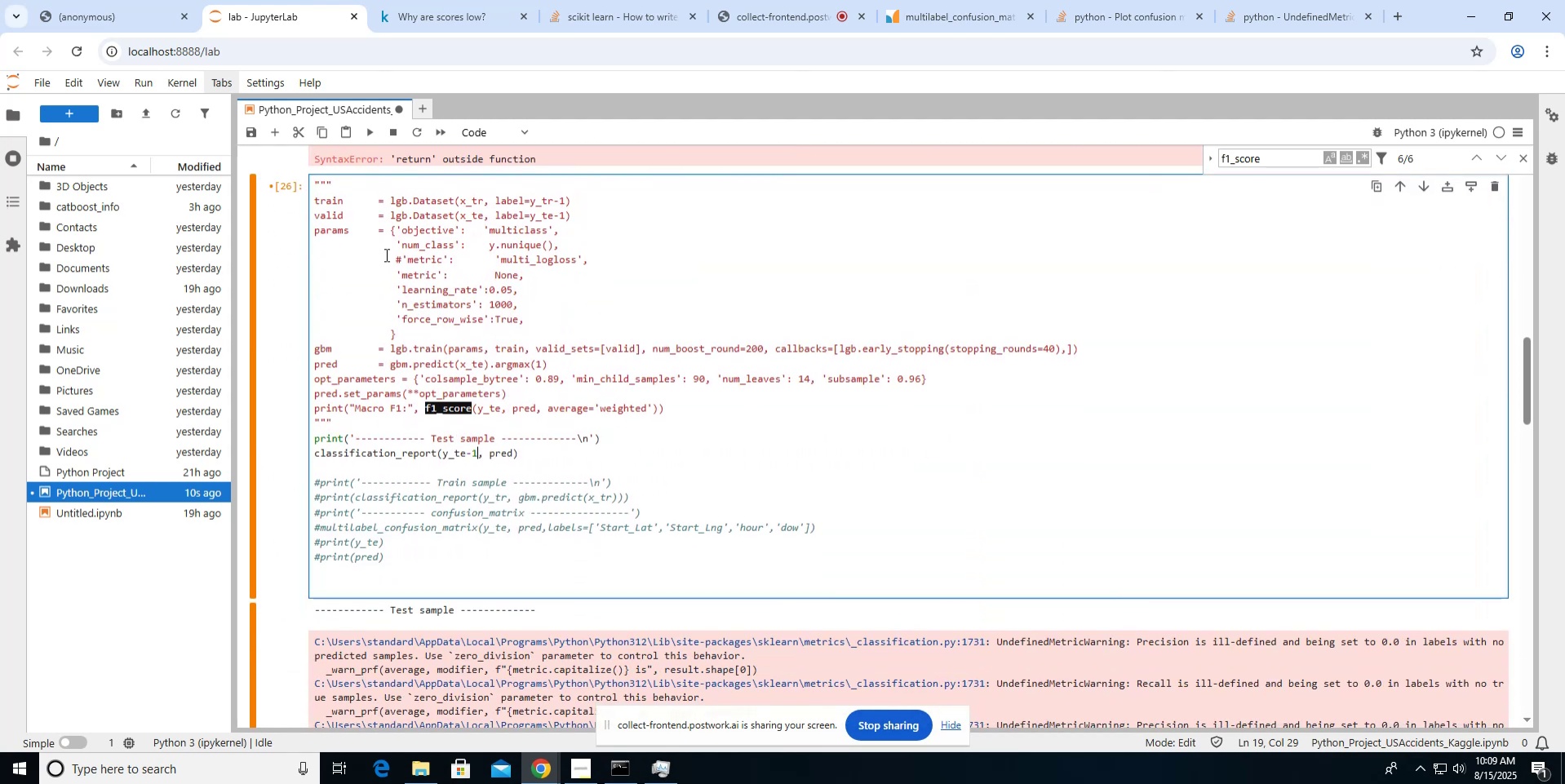 
left_click([357, 237])
 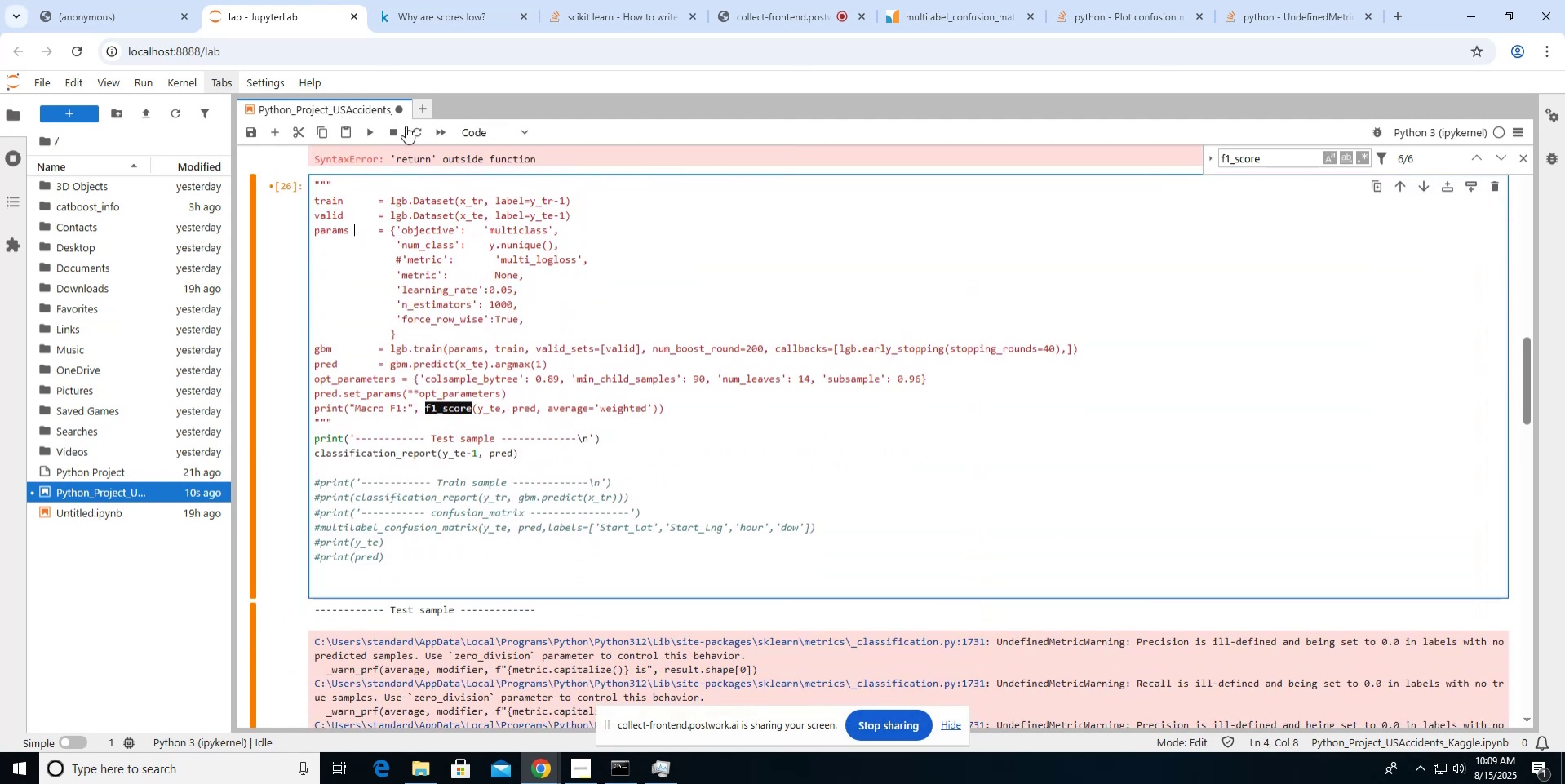 
left_click([374, 126])
 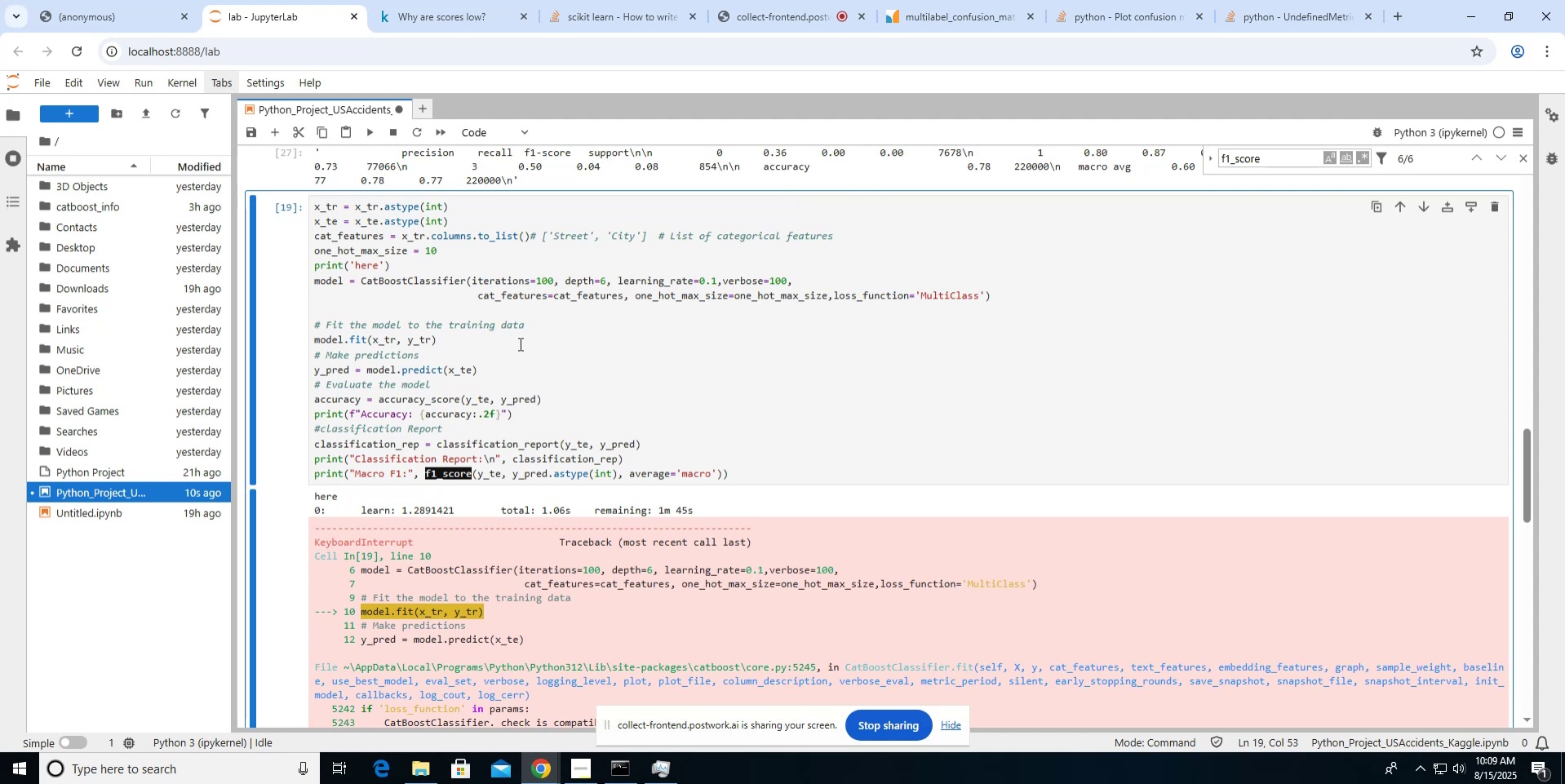 
scroll: coordinate [519, 343], scroll_direction: up, amount: 5.0
 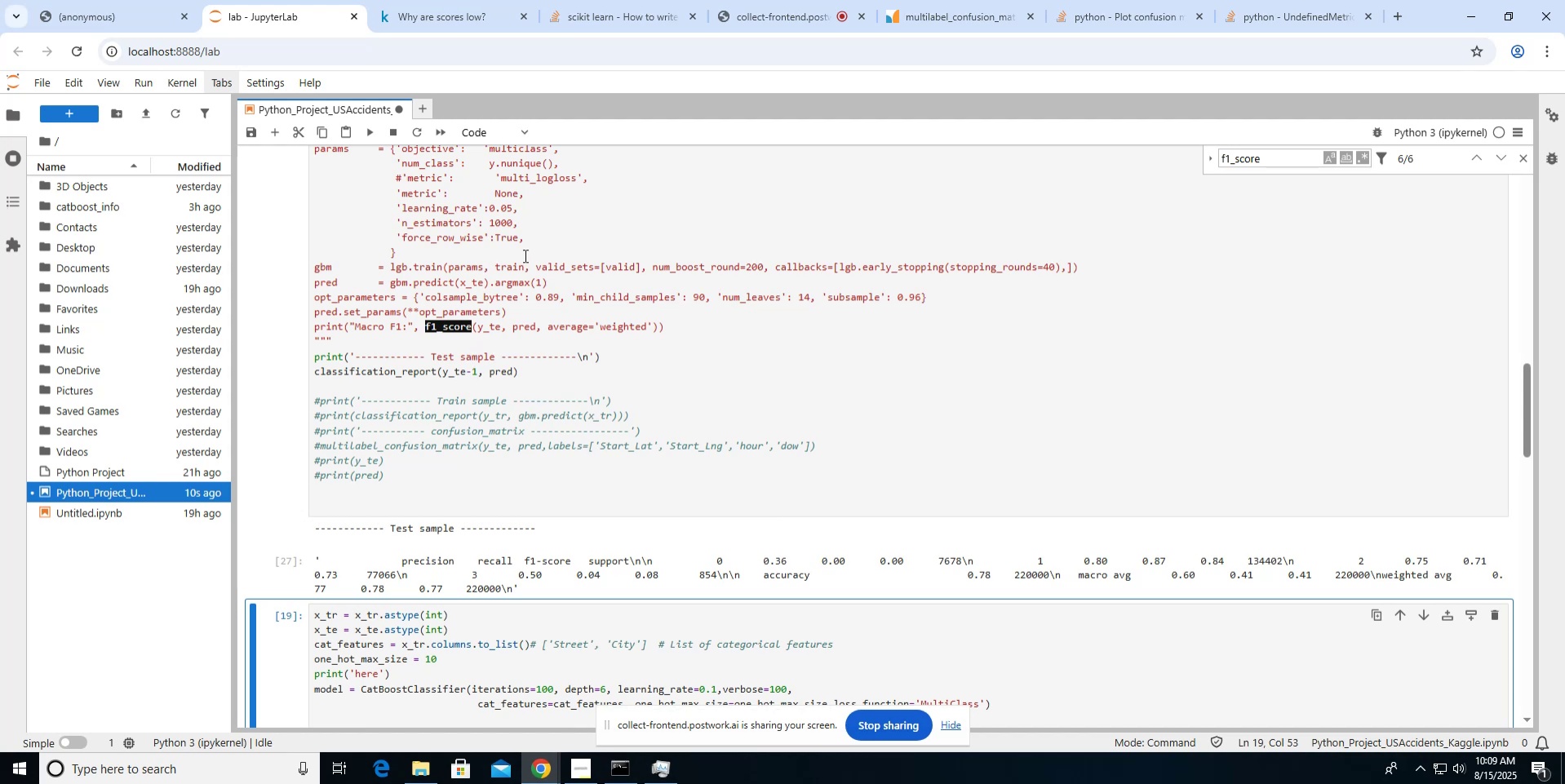 
wait(15.36)
 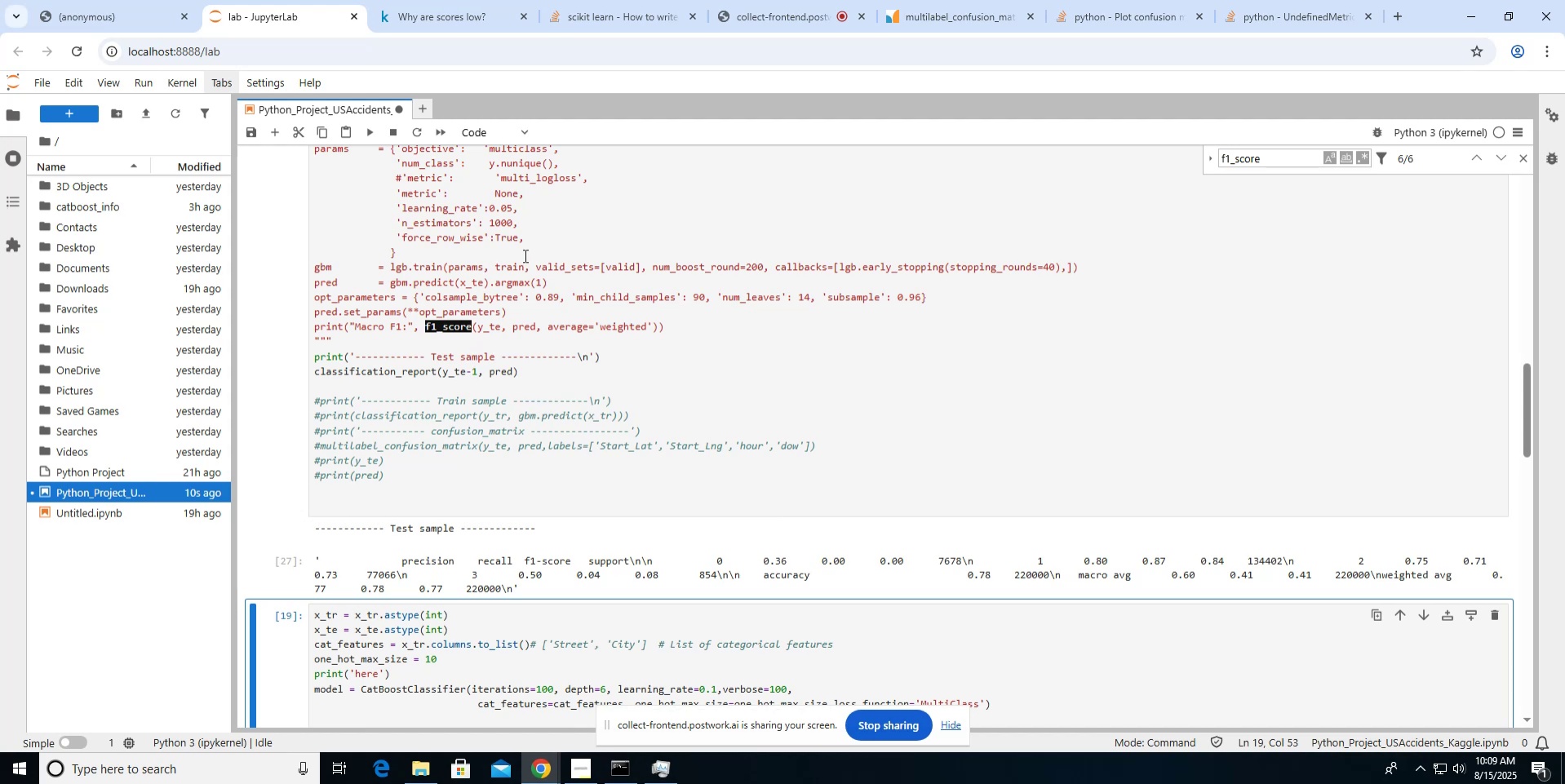 
key(Control+T)
 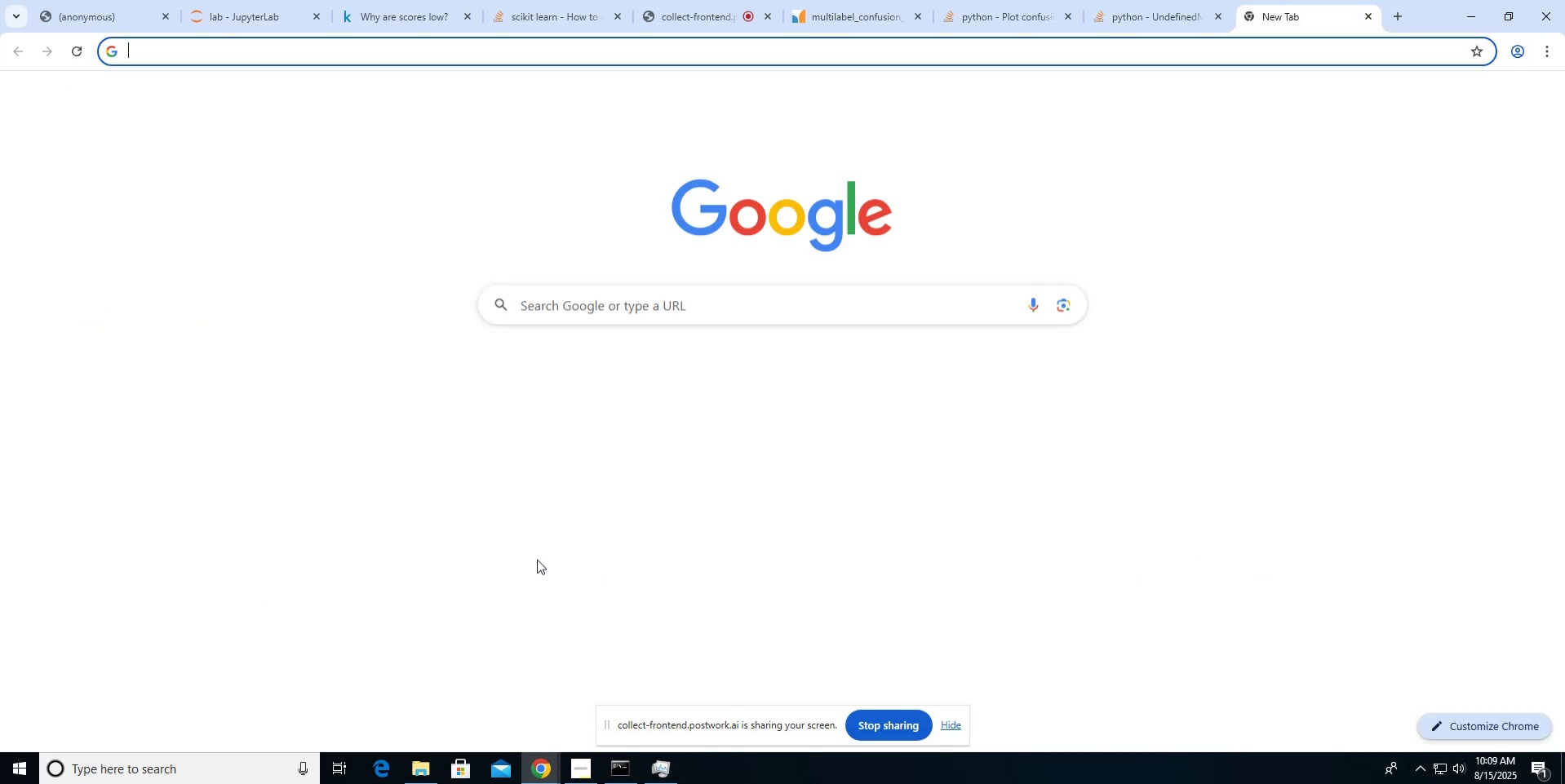 
type(beautify jupyterlab print output)
 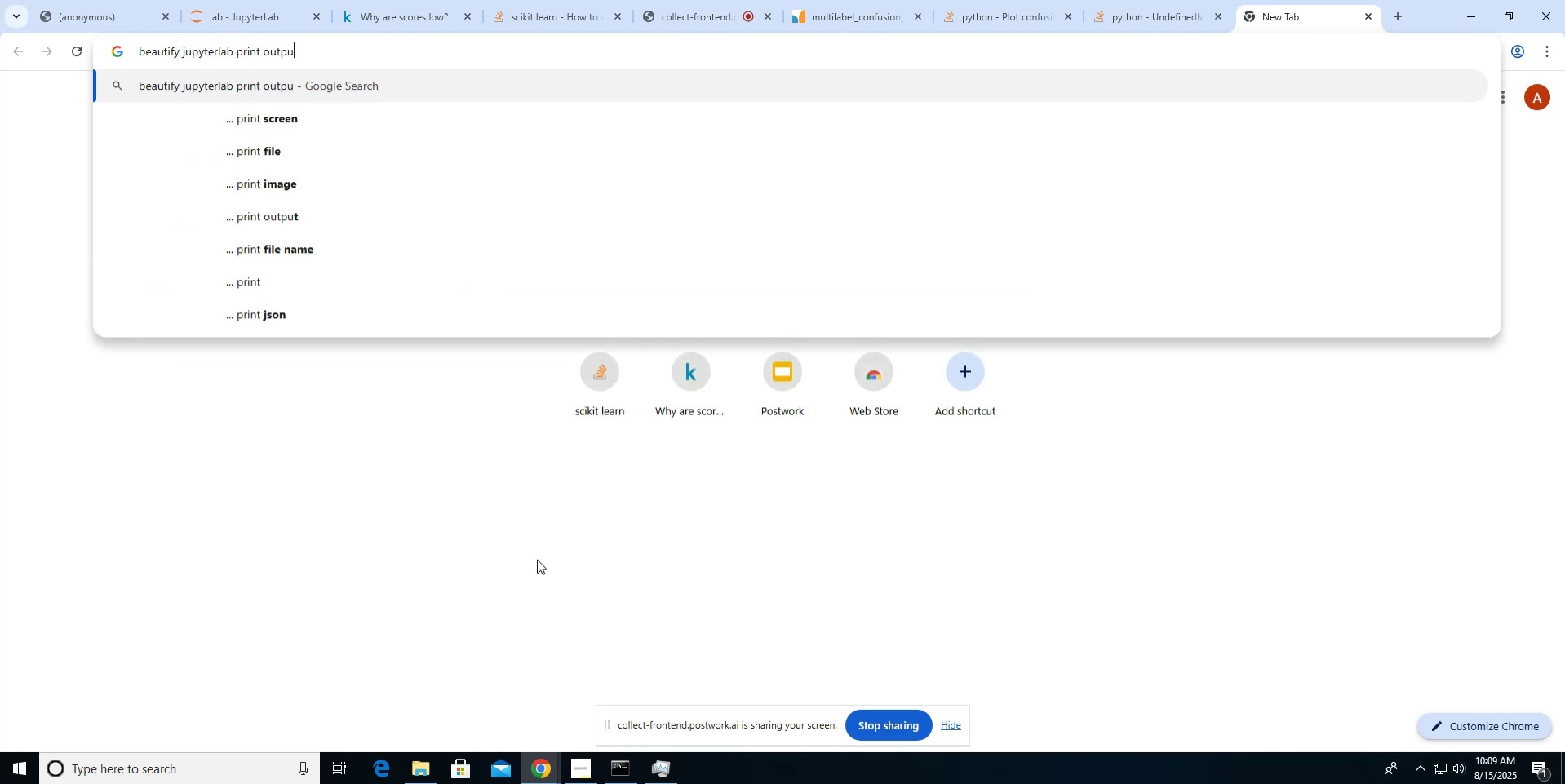 
key(Enter)
 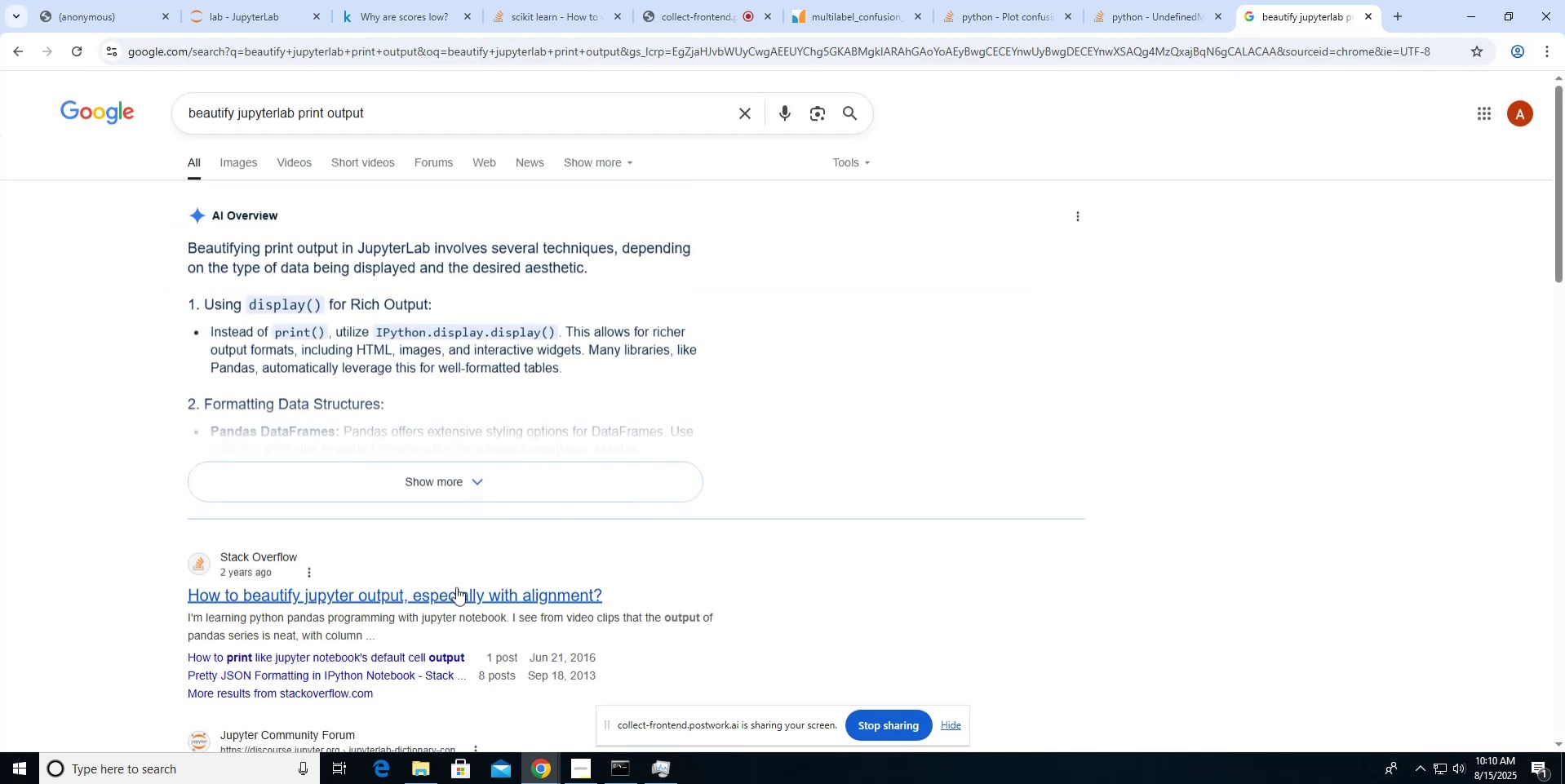 
middle_click([456, 587])
 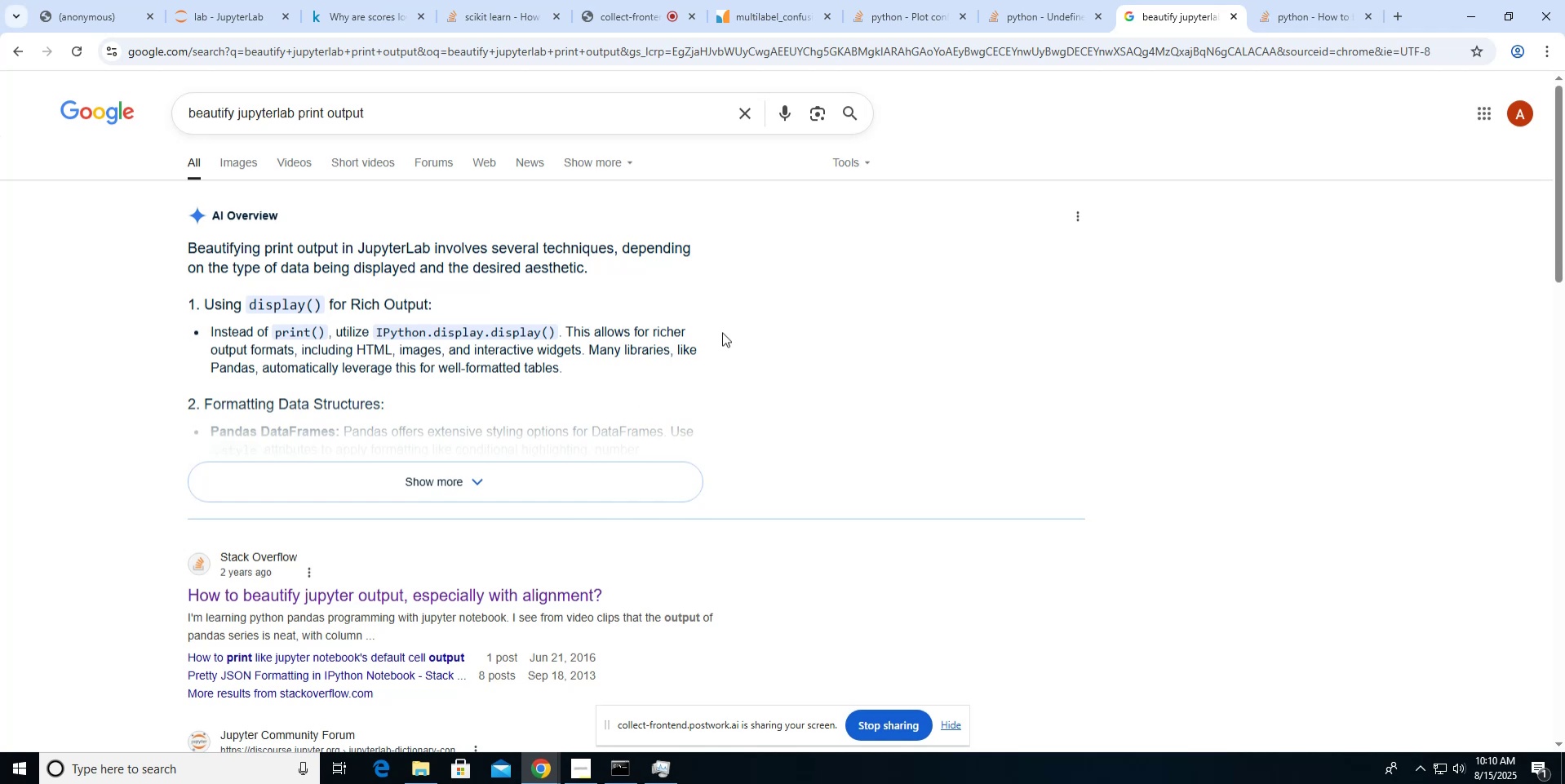 
wait(5.39)
 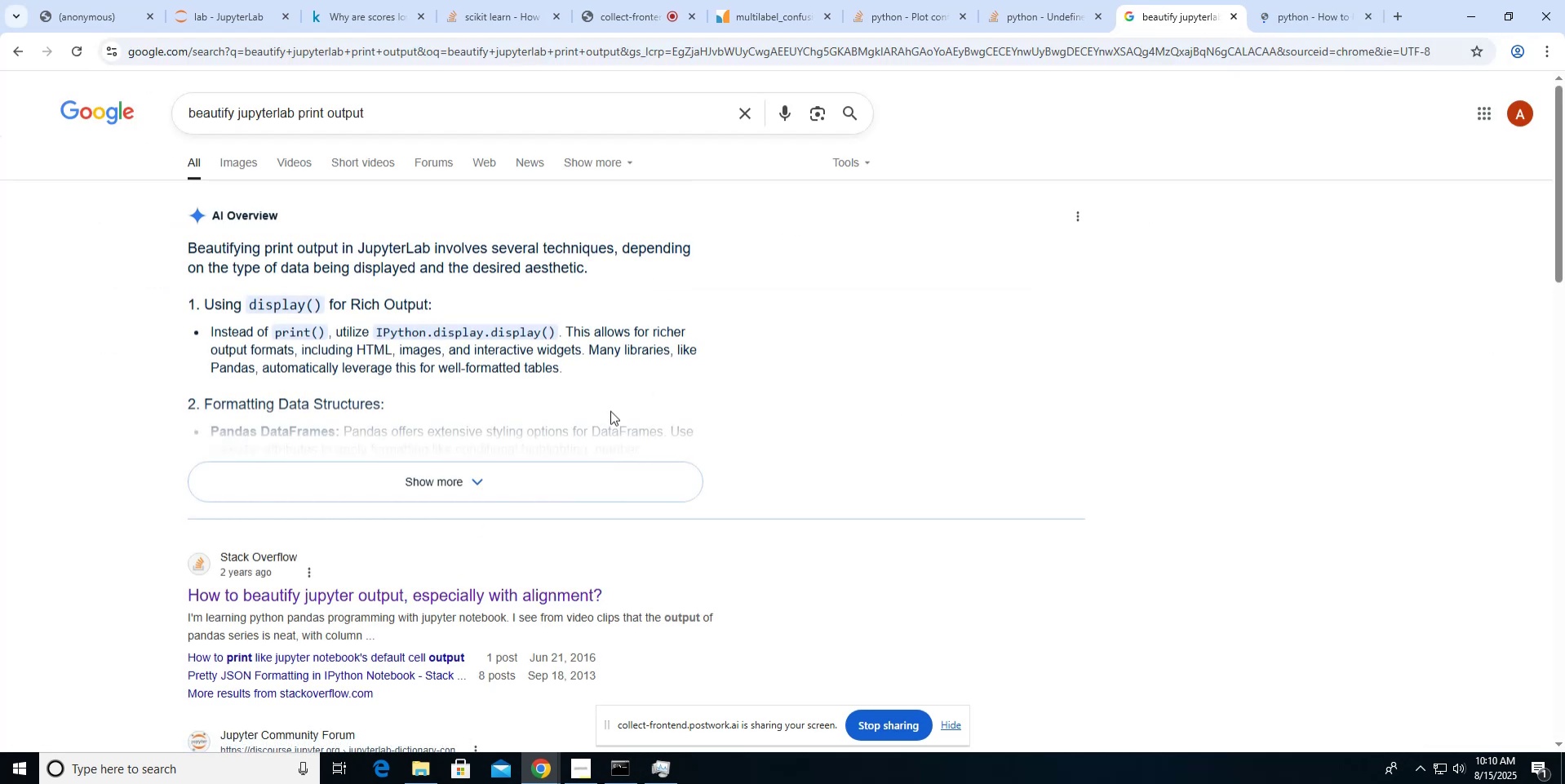 
left_click([1268, 18])
 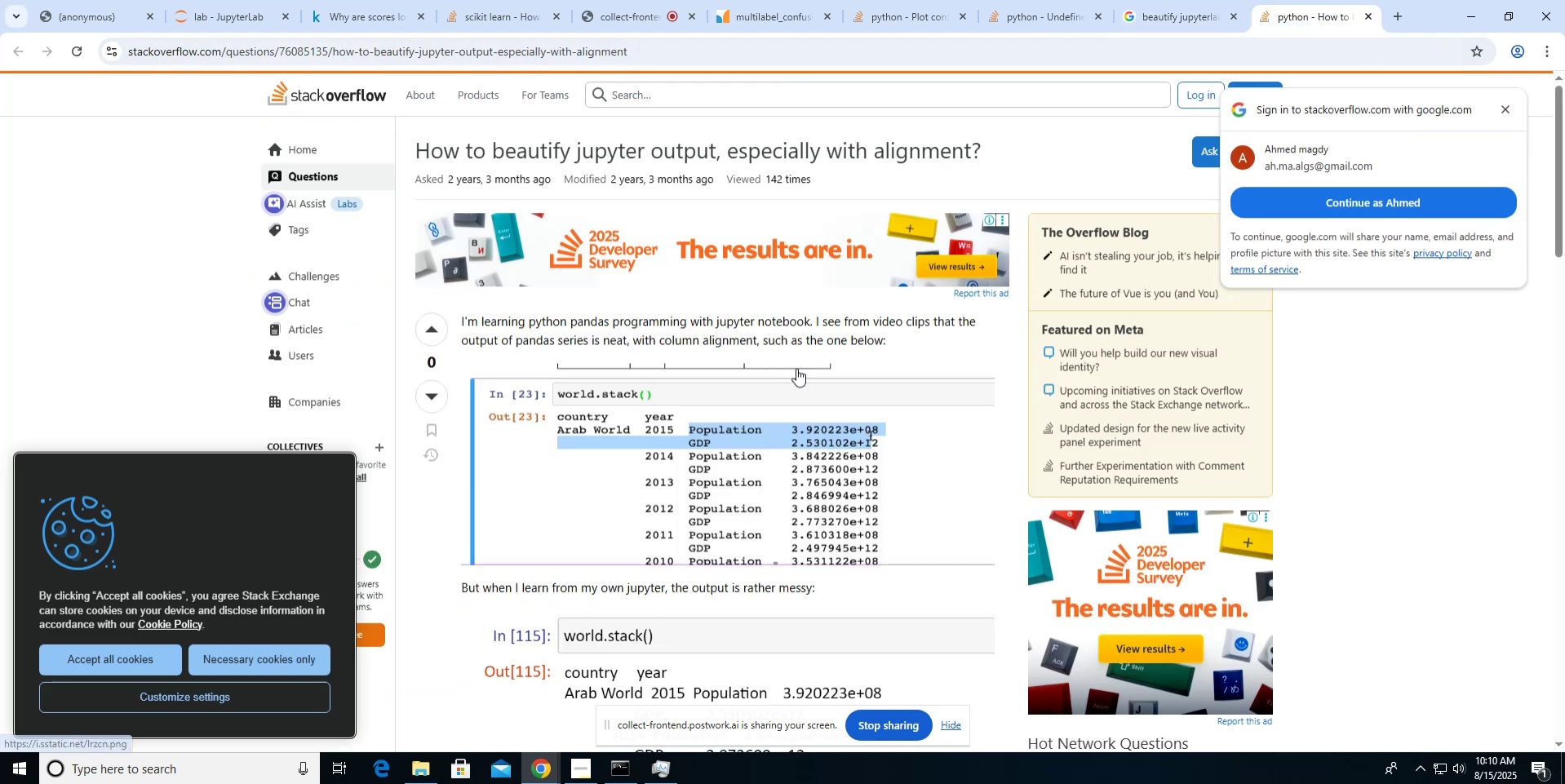 
scroll: coordinate [796, 368], scroll_direction: none, amount: 0.0
 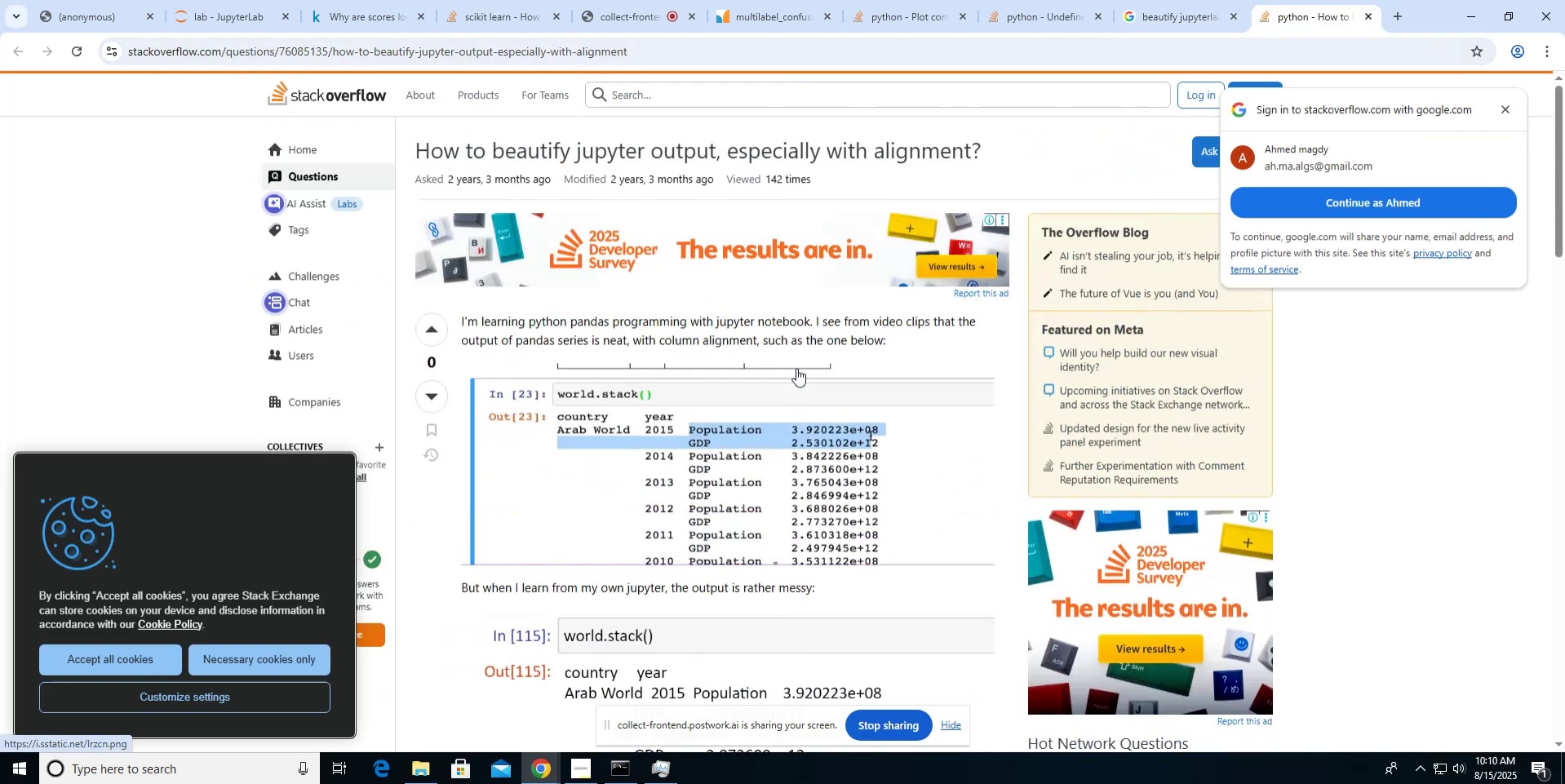 
key(Control+W)
 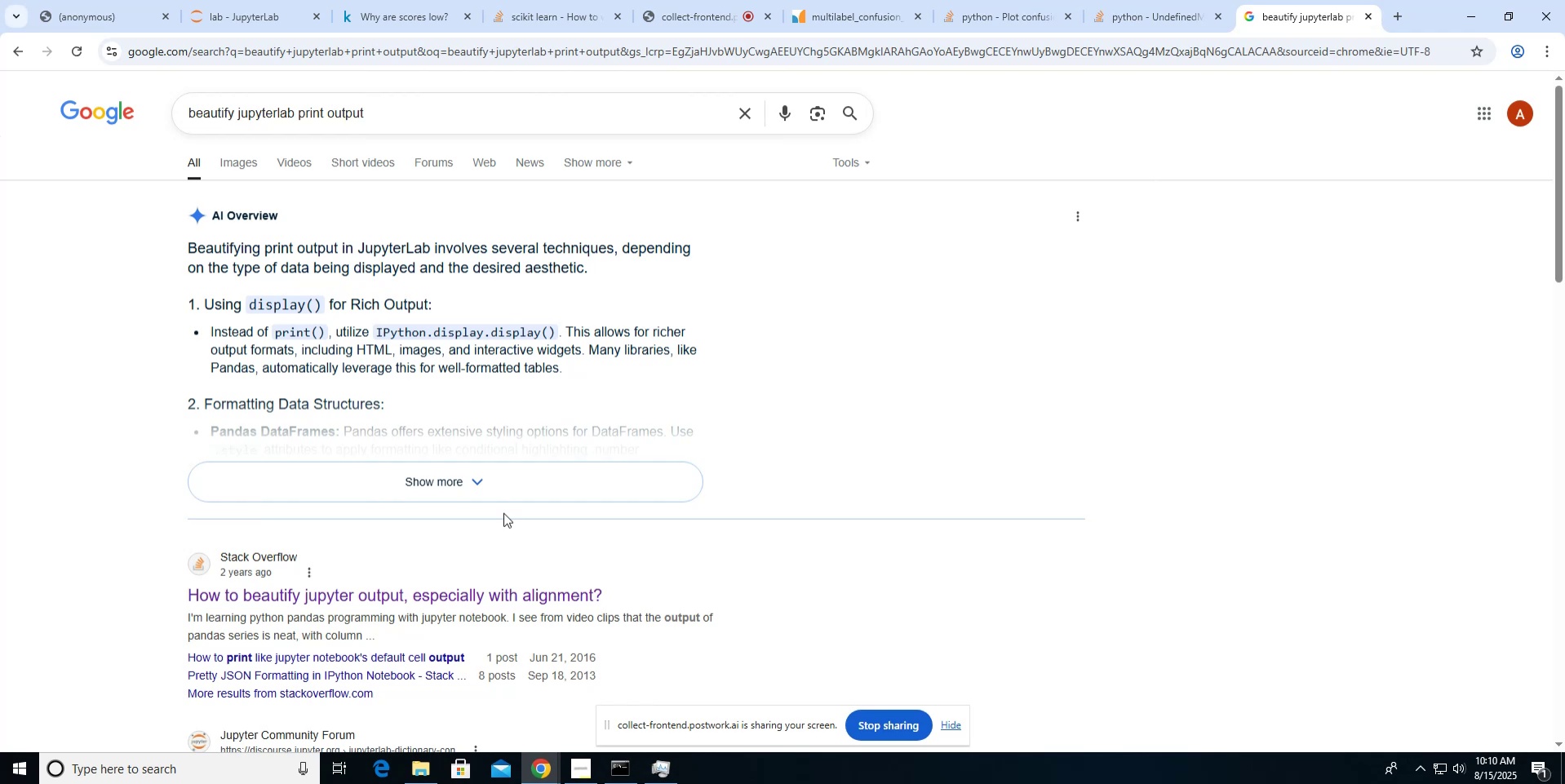 
scroll: coordinate [503, 512], scroll_direction: down, amount: 5.0
 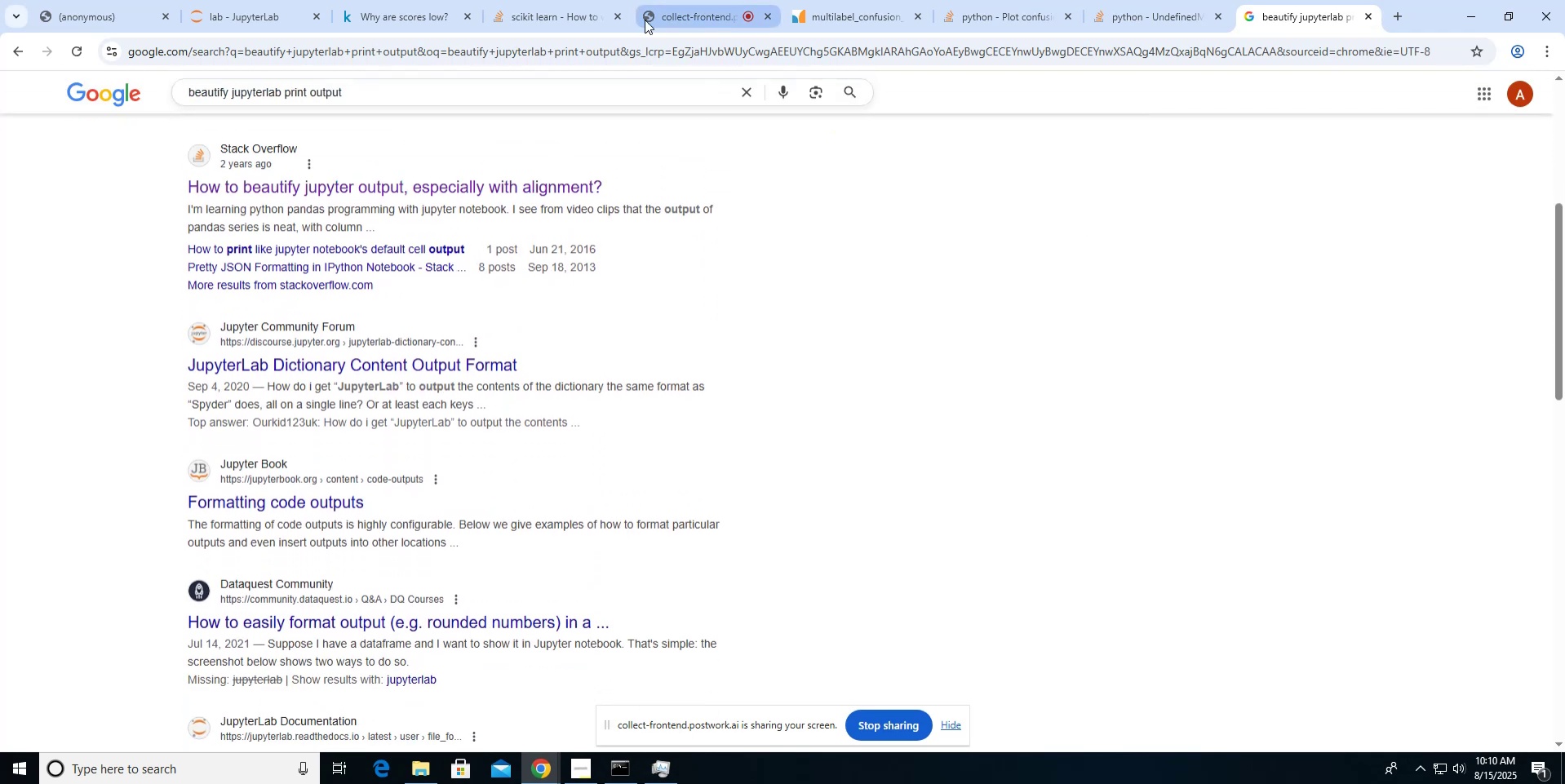 
left_click([386, 19])
 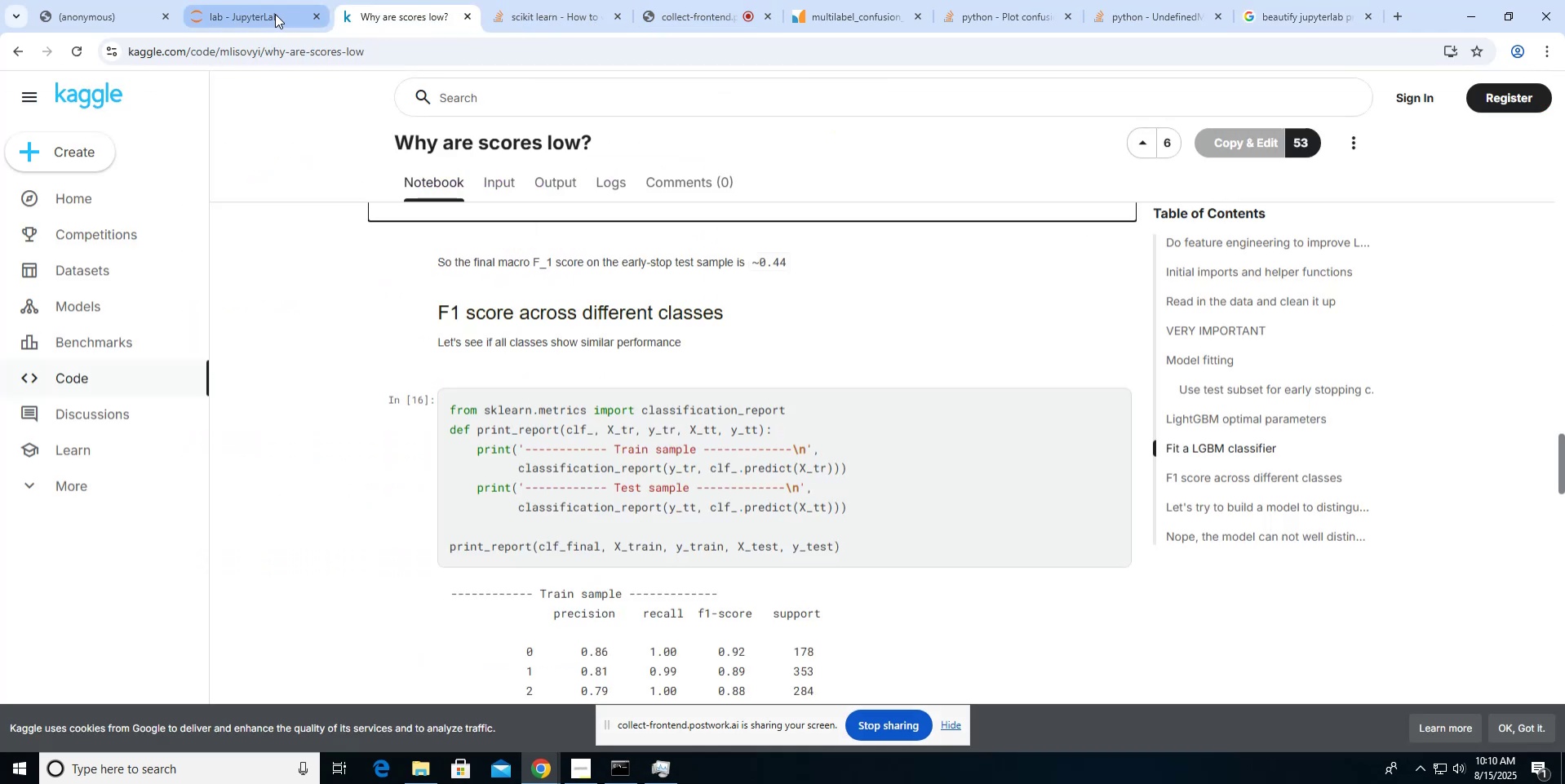 
left_click([275, 14])
 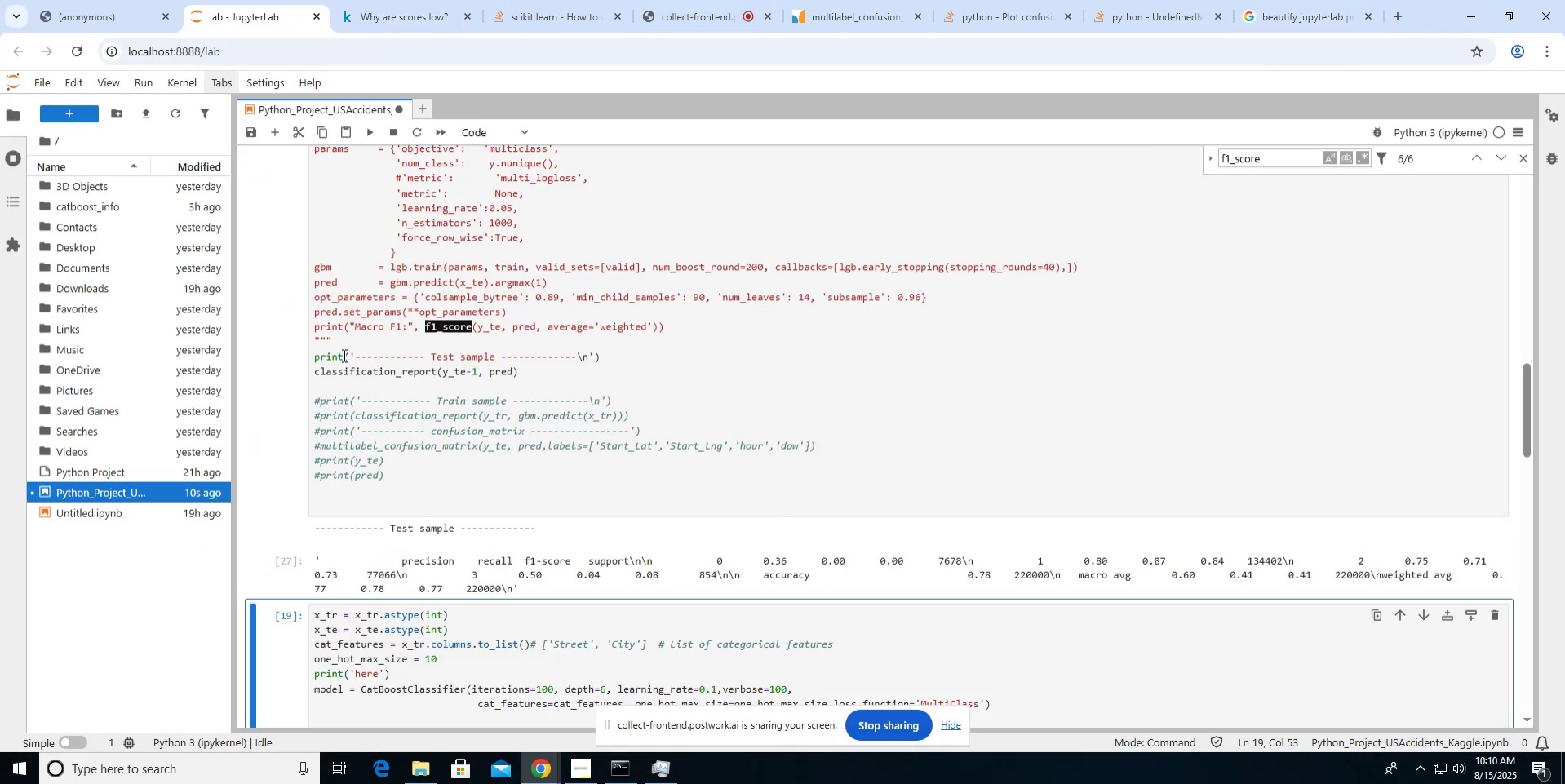 
left_click([334, 347])
 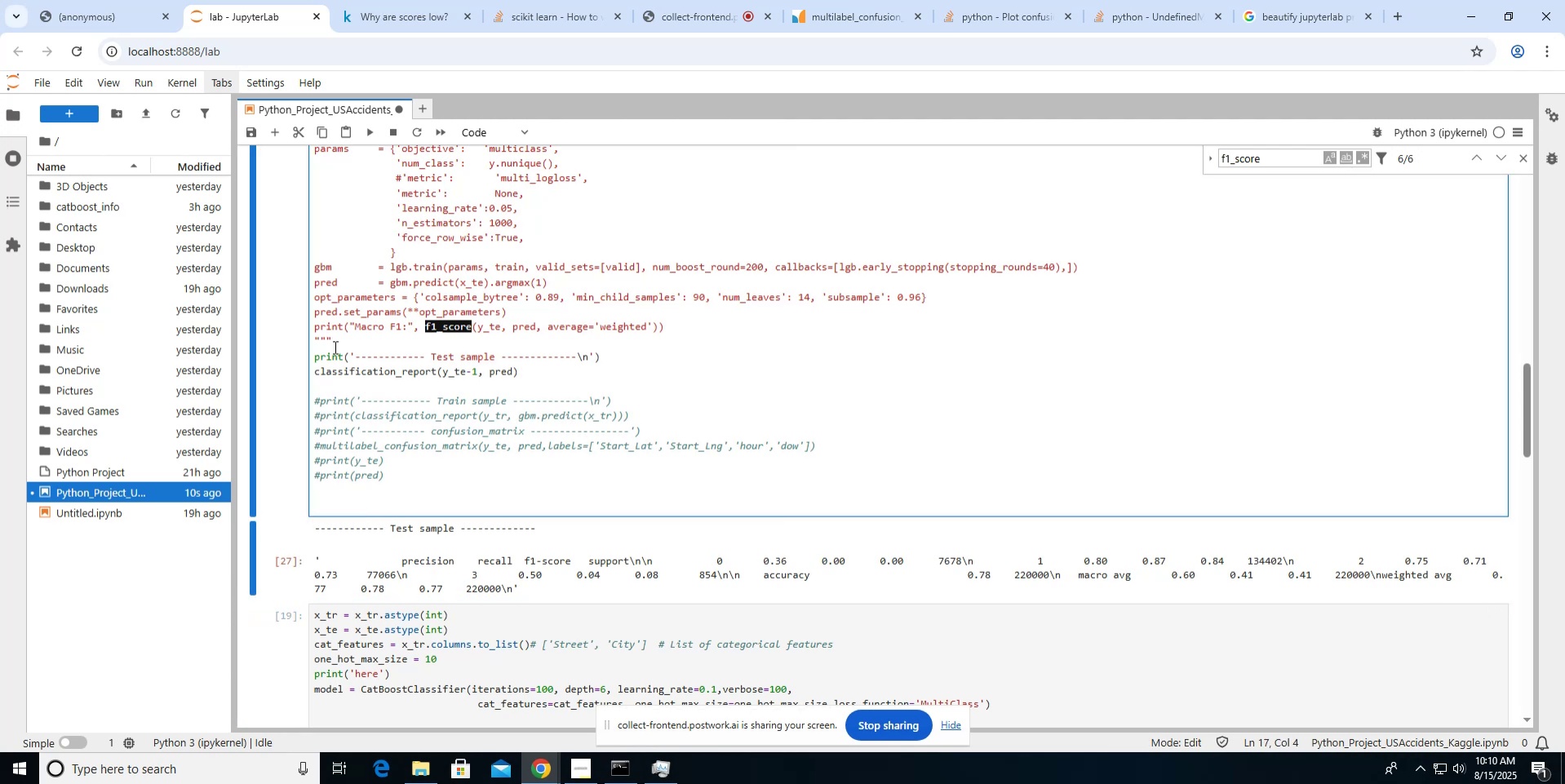 
key(ArrowDown)
 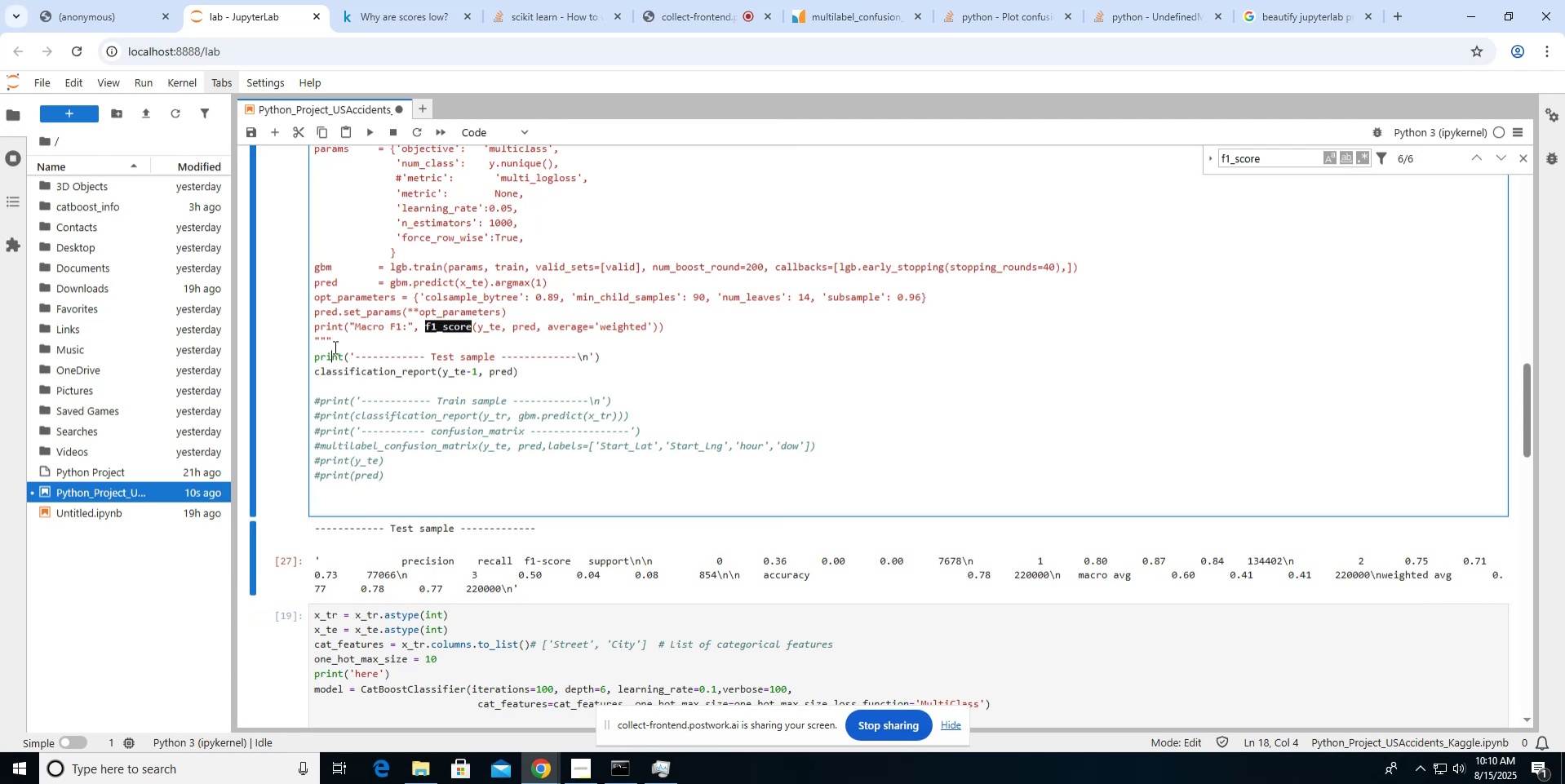 
key(ArrowUp)
 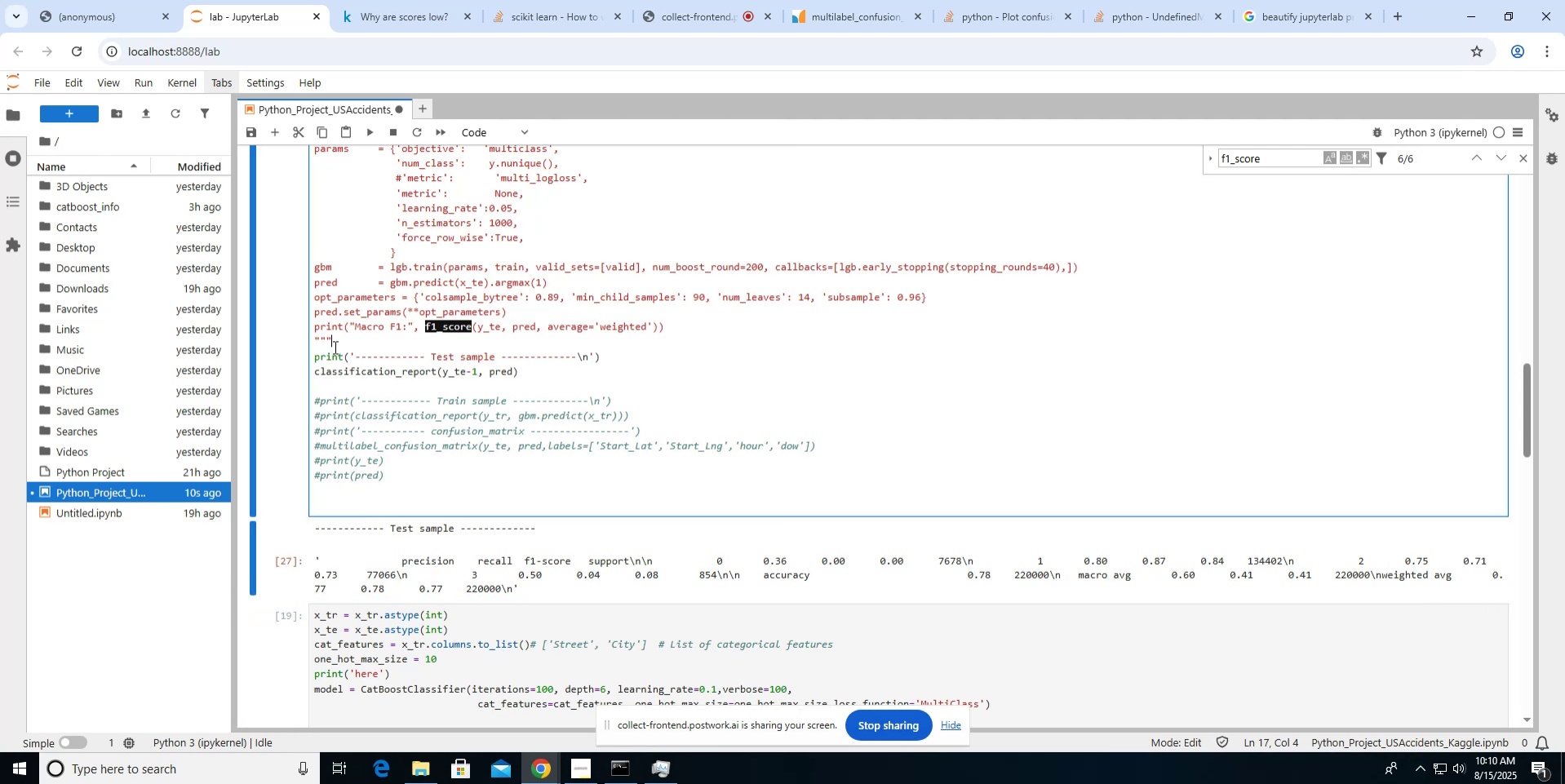 
key(ArrowDown)
 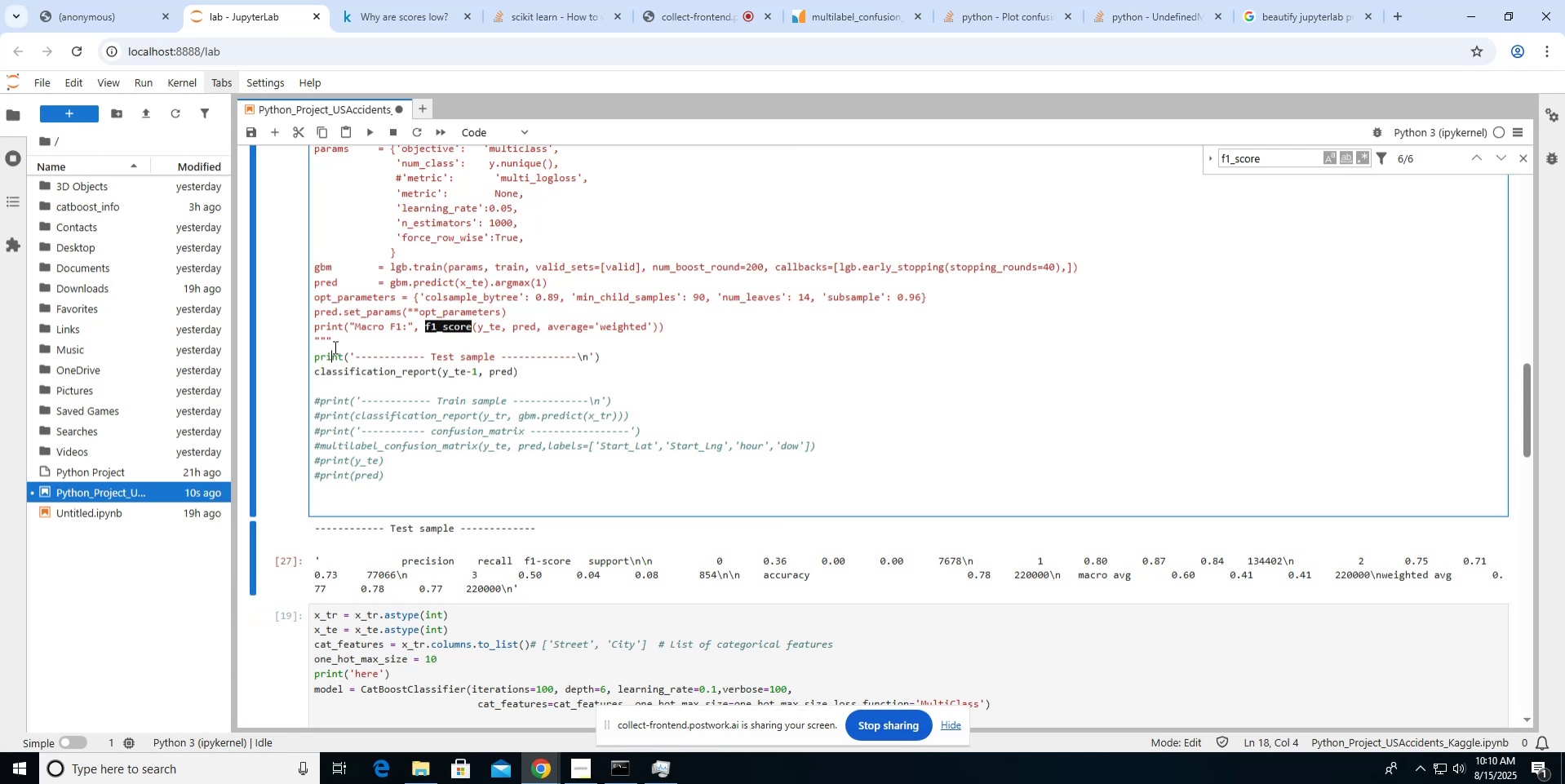 
key(ArrowDown)
 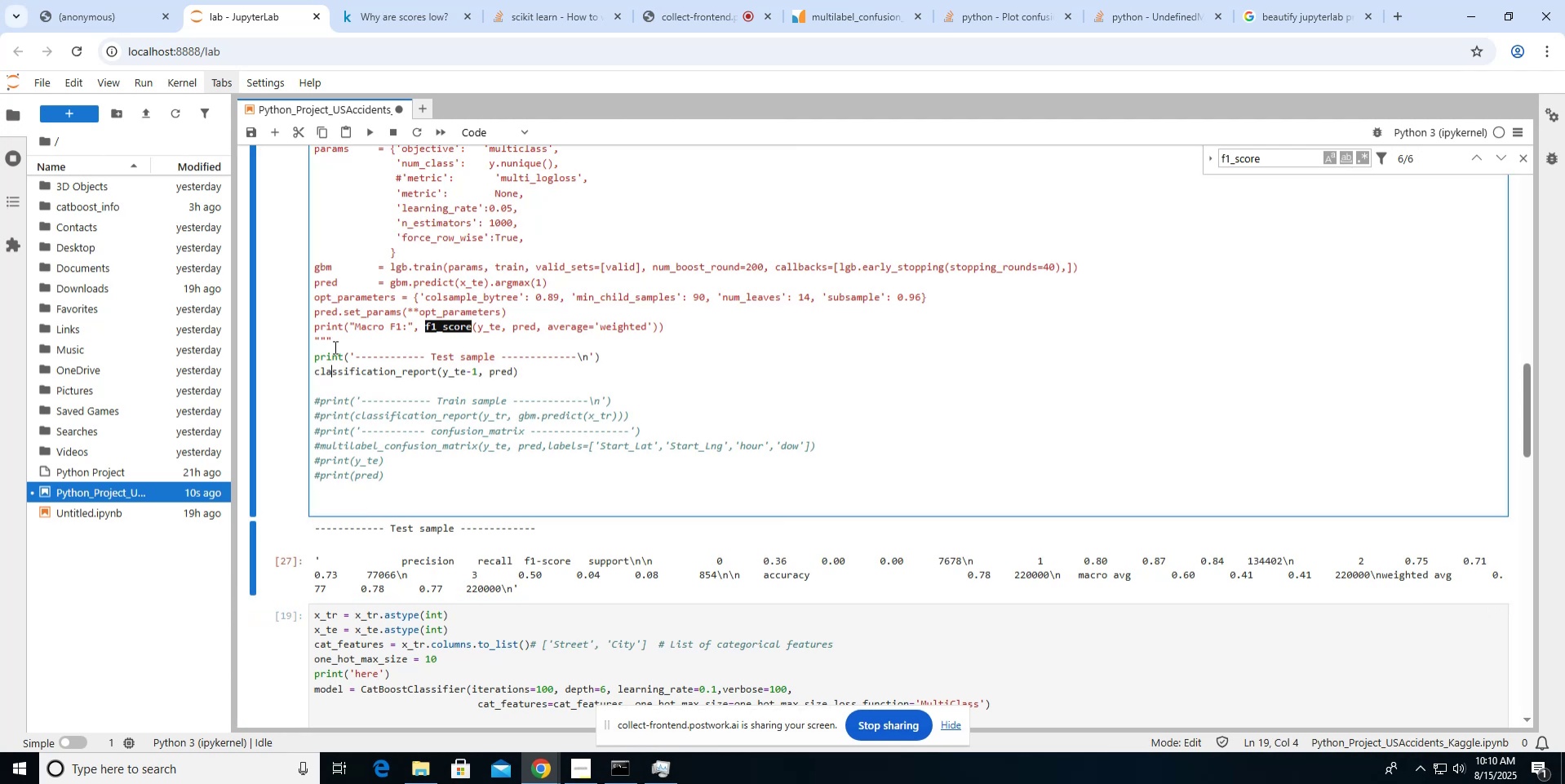 
key(ArrowDown)
 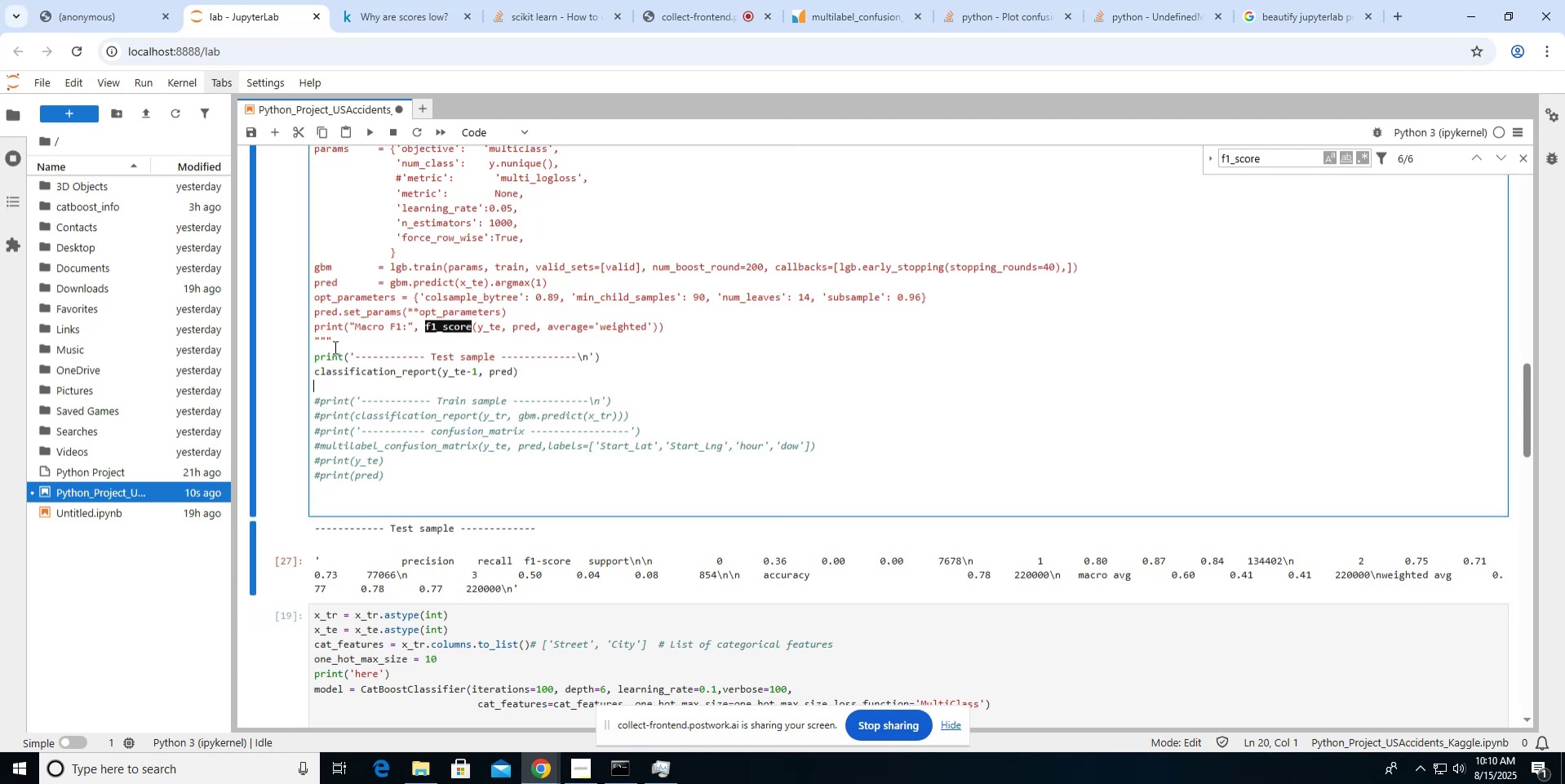 
key(ArrowLeft)
 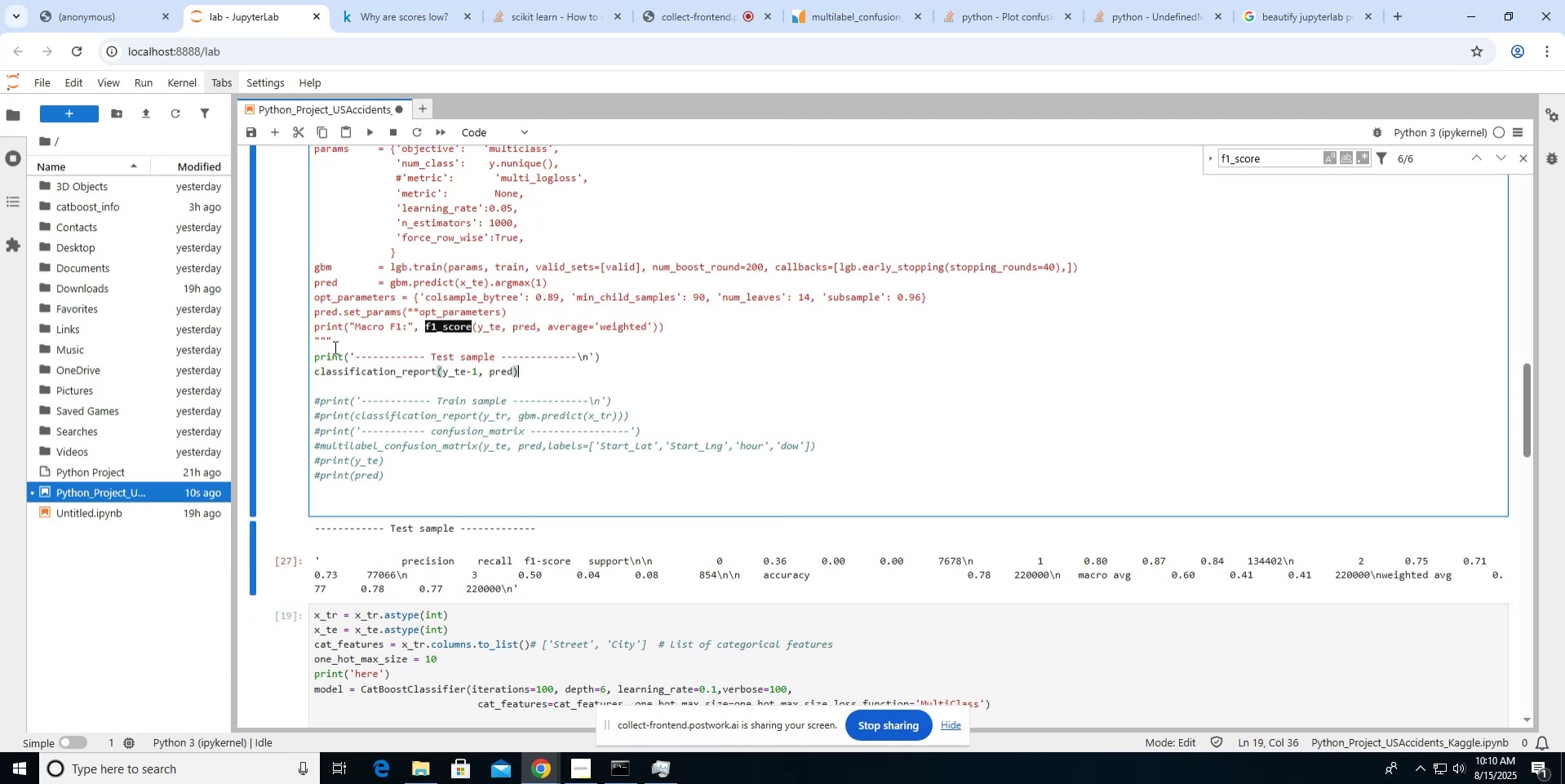 
key(ArrowRight)
 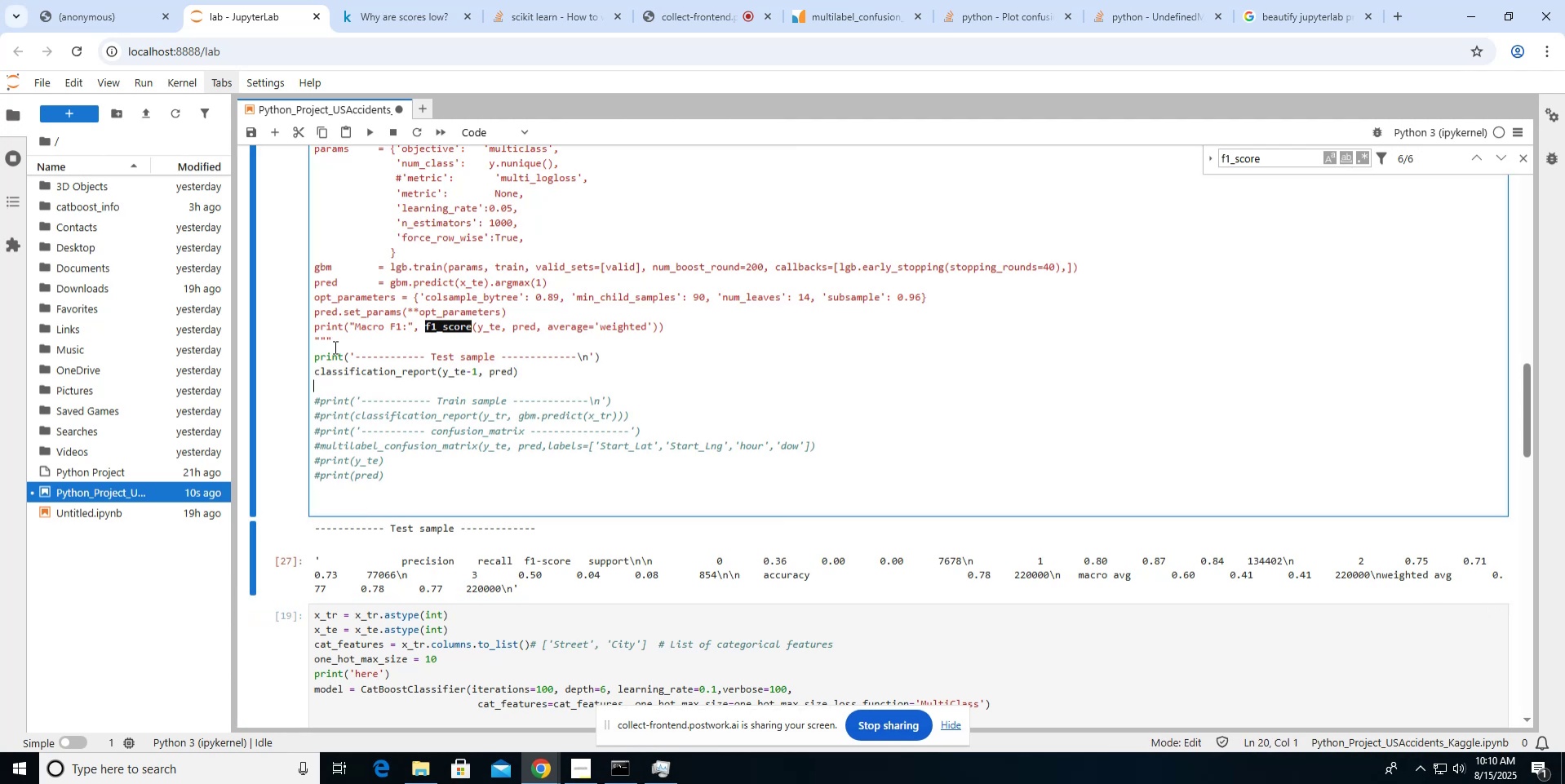 
key(ArrowUp)
 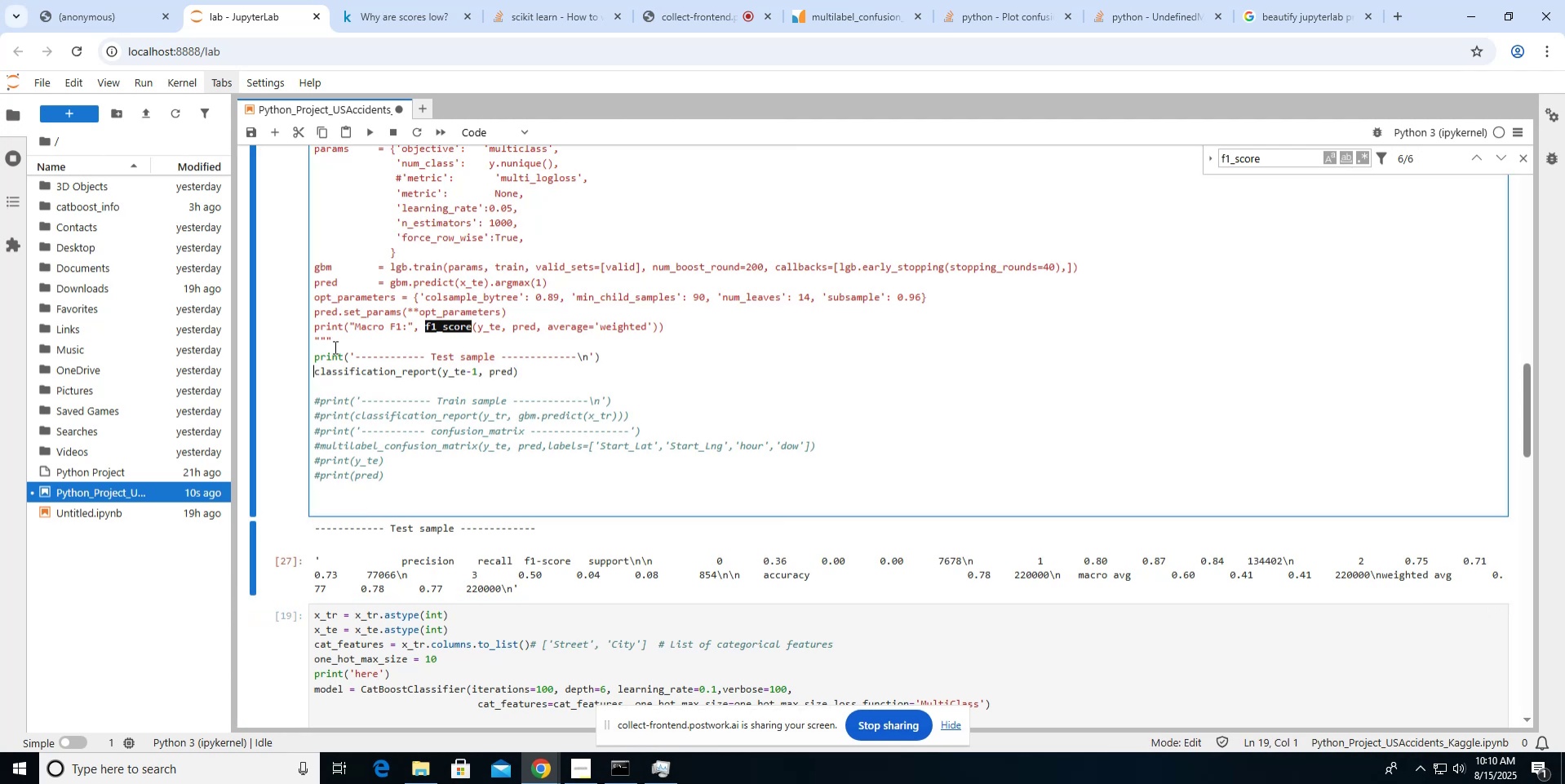 
type(print()
 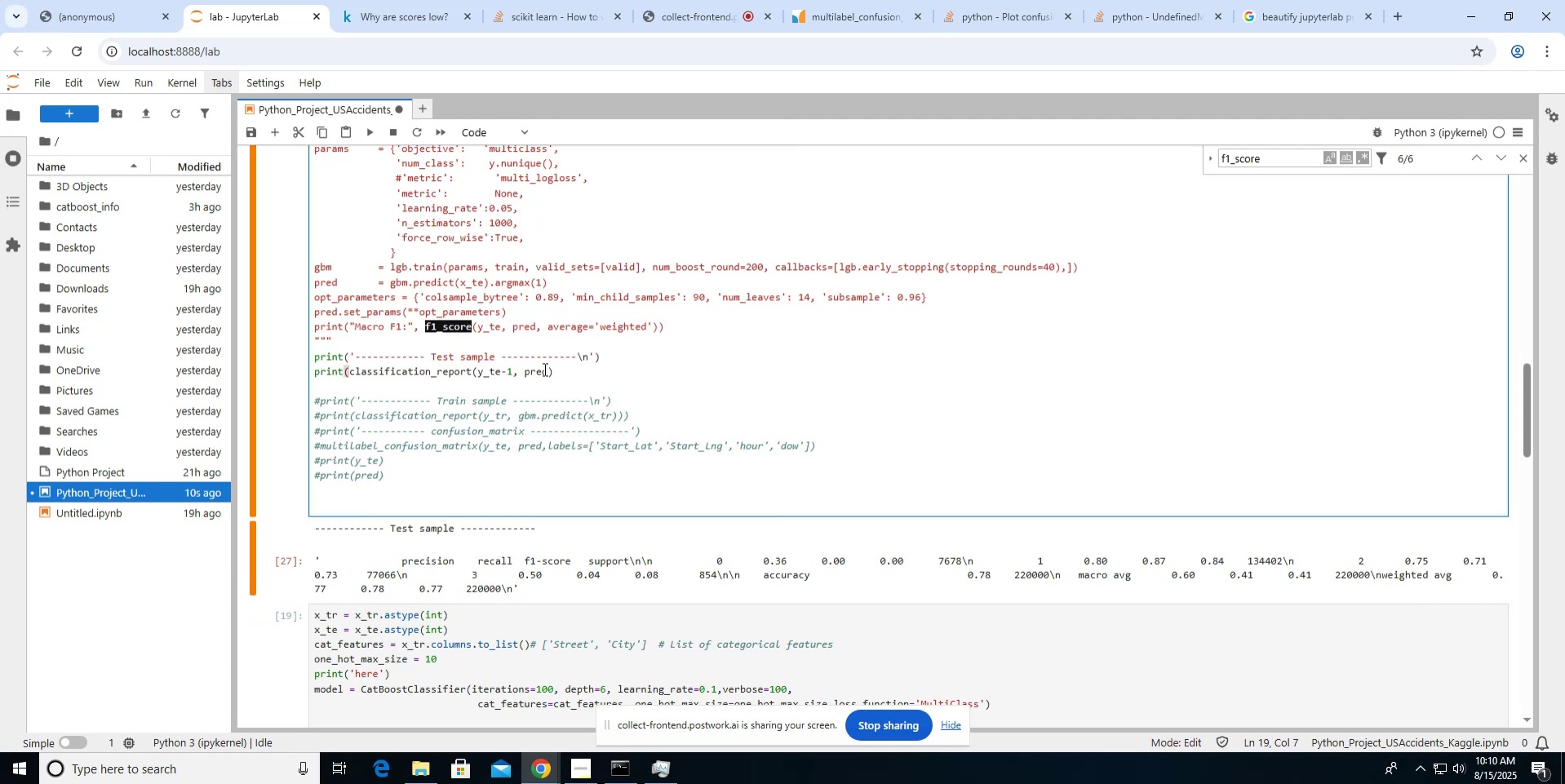 
left_click([558, 369])
 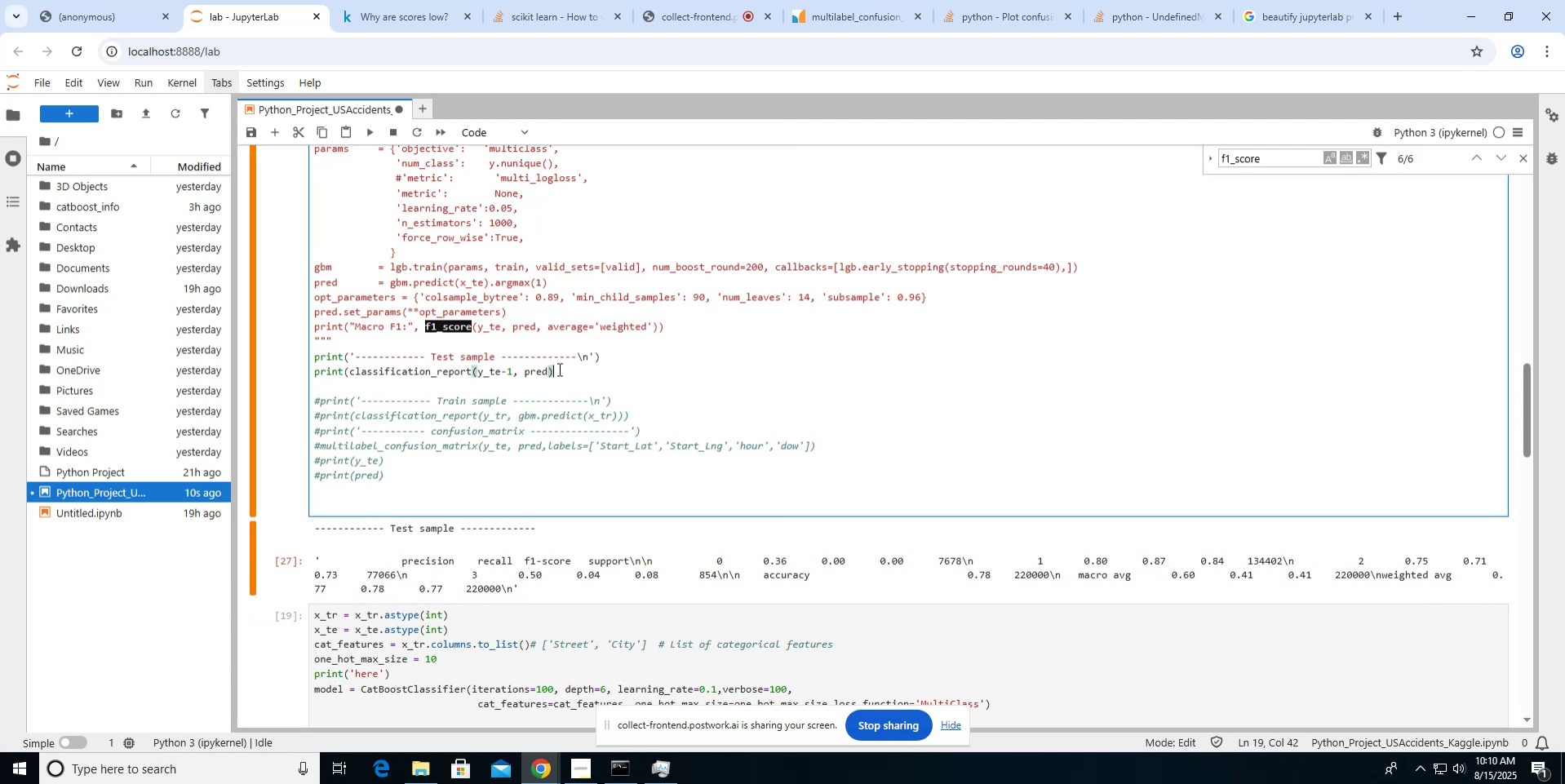 
key(Shift+0)
 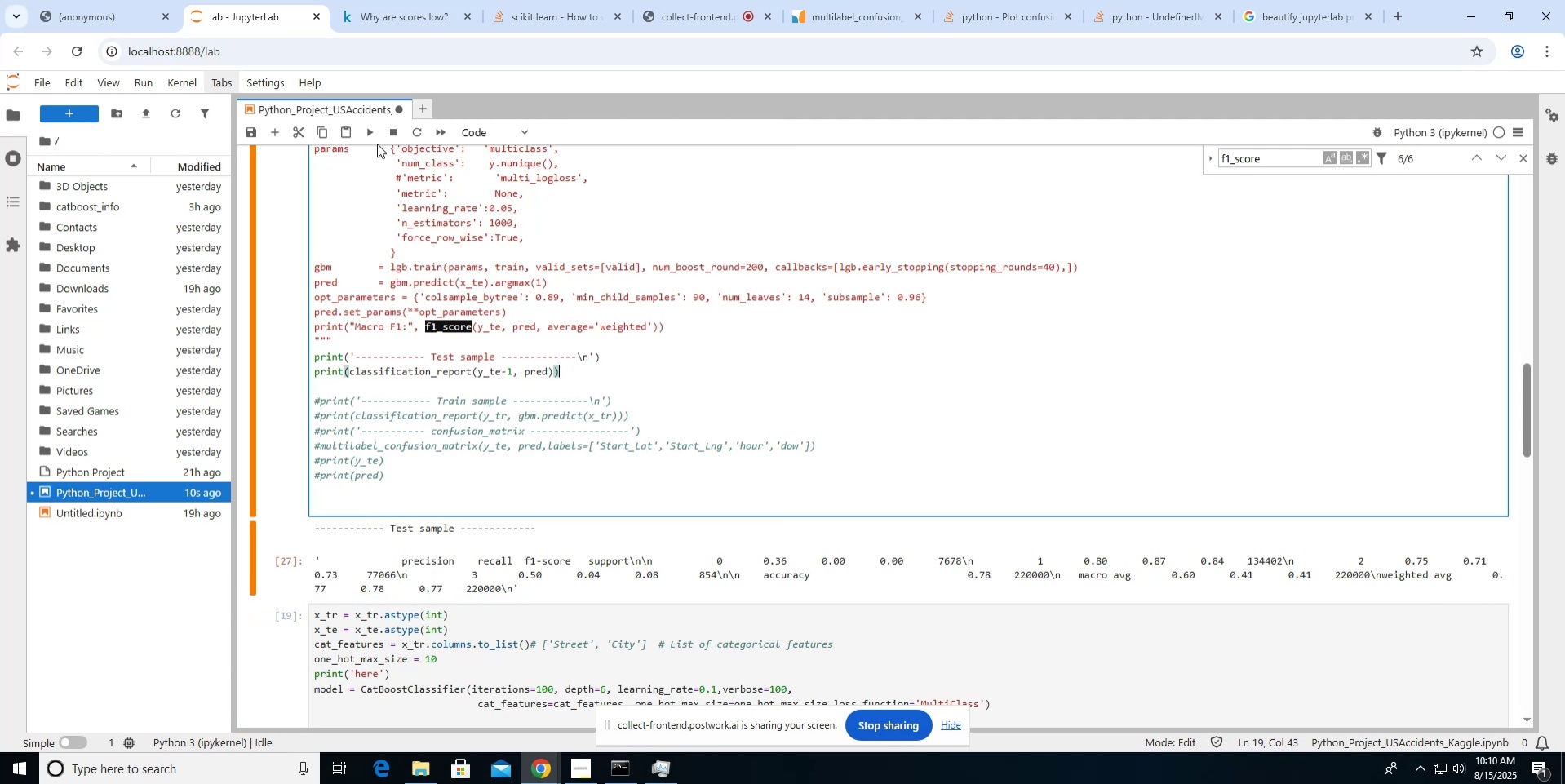 
left_click([374, 138])
 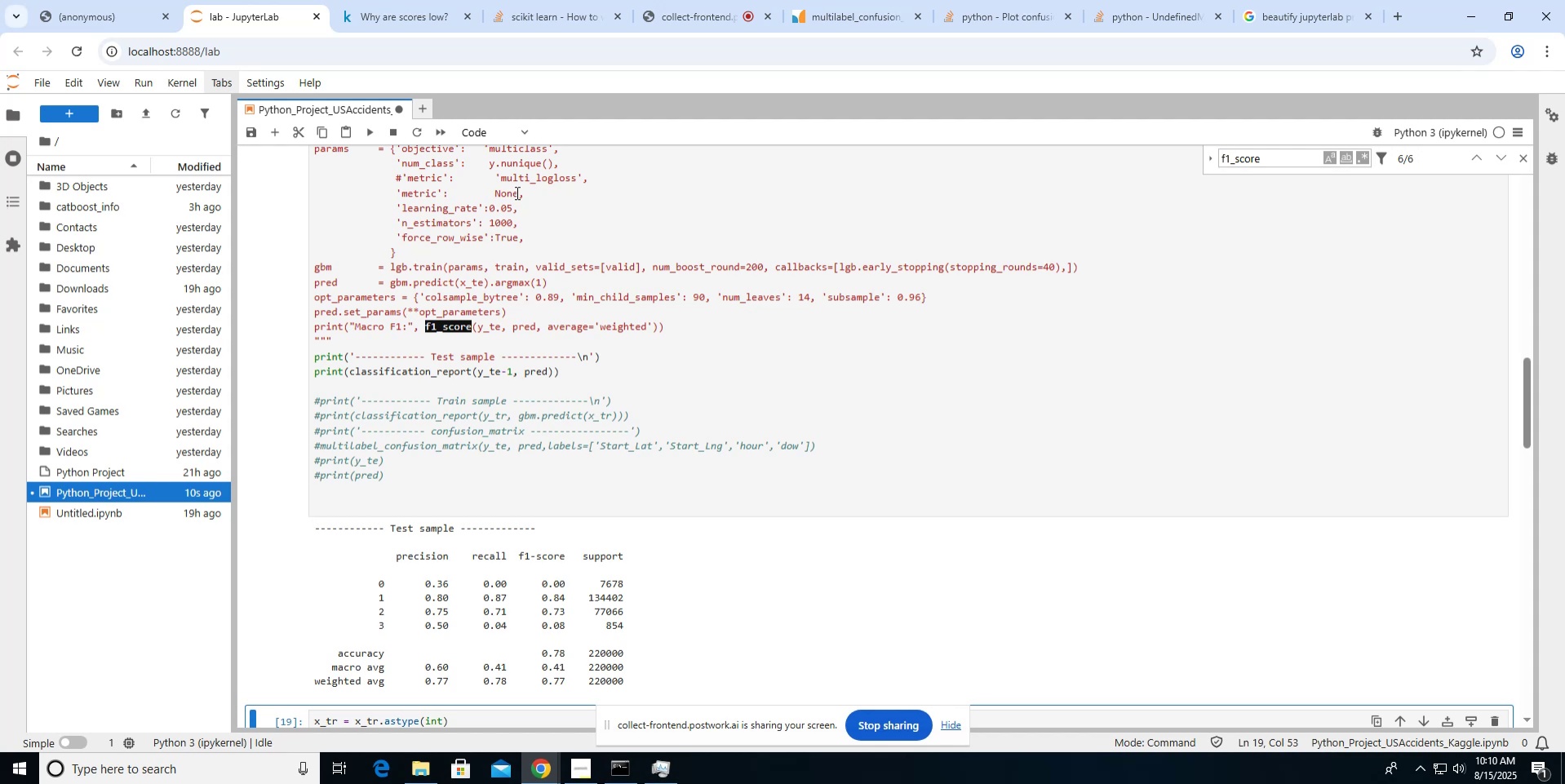 
scroll: coordinate [516, 193], scroll_direction: down, amount: 2.0
 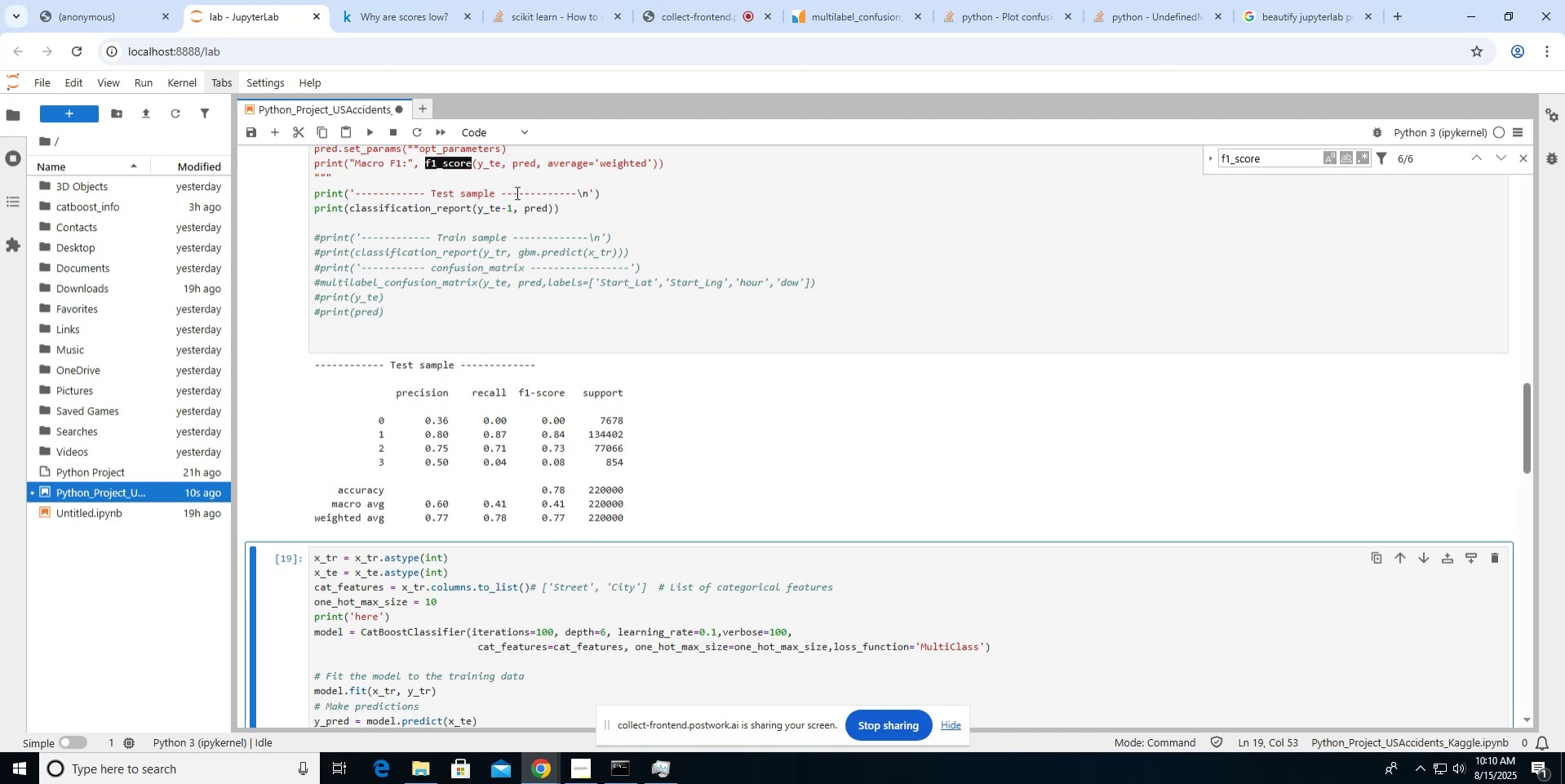 
wait(21.61)
 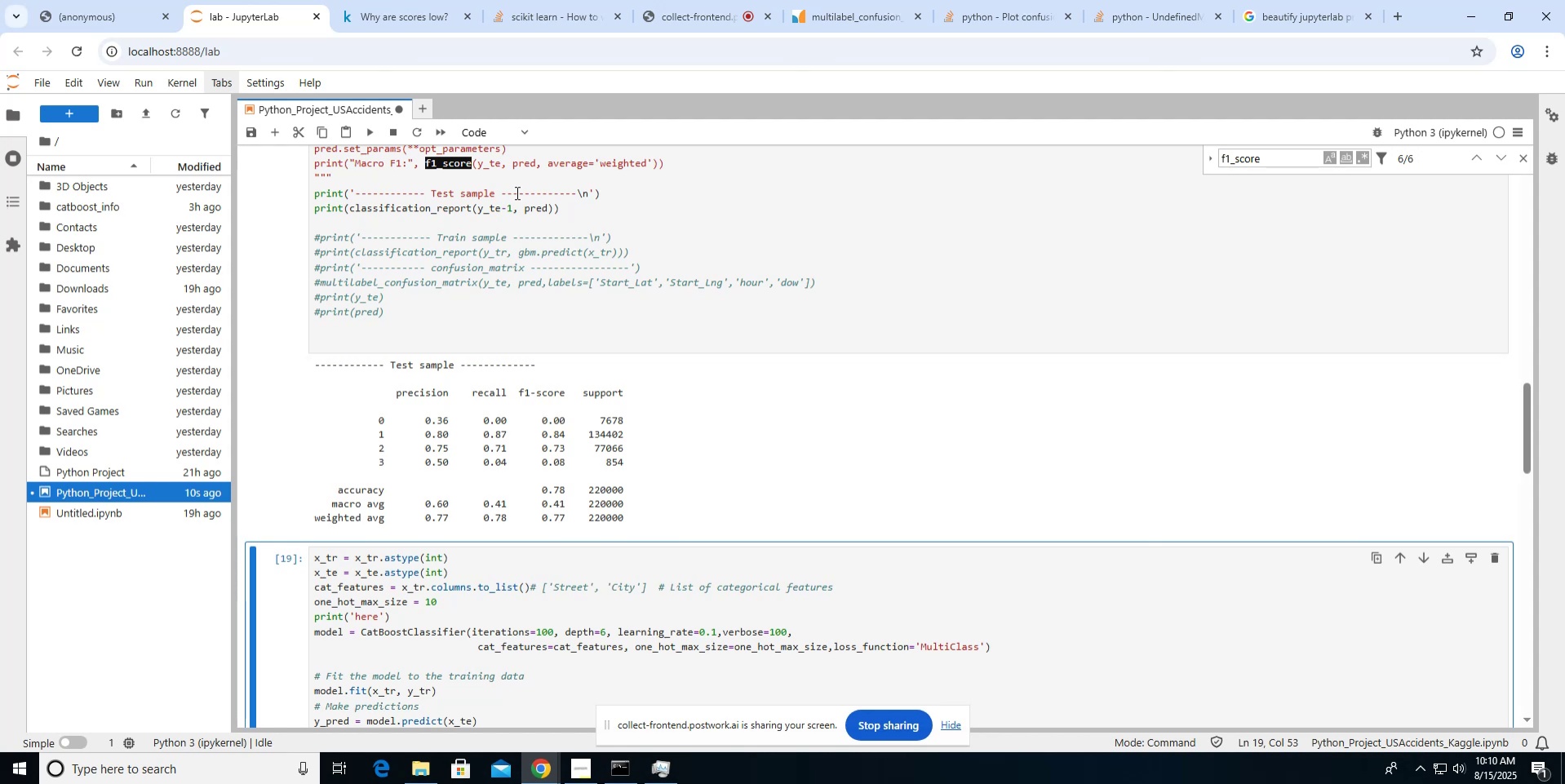 
scroll: coordinate [516, 193], scroll_direction: up, amount: 14.0
 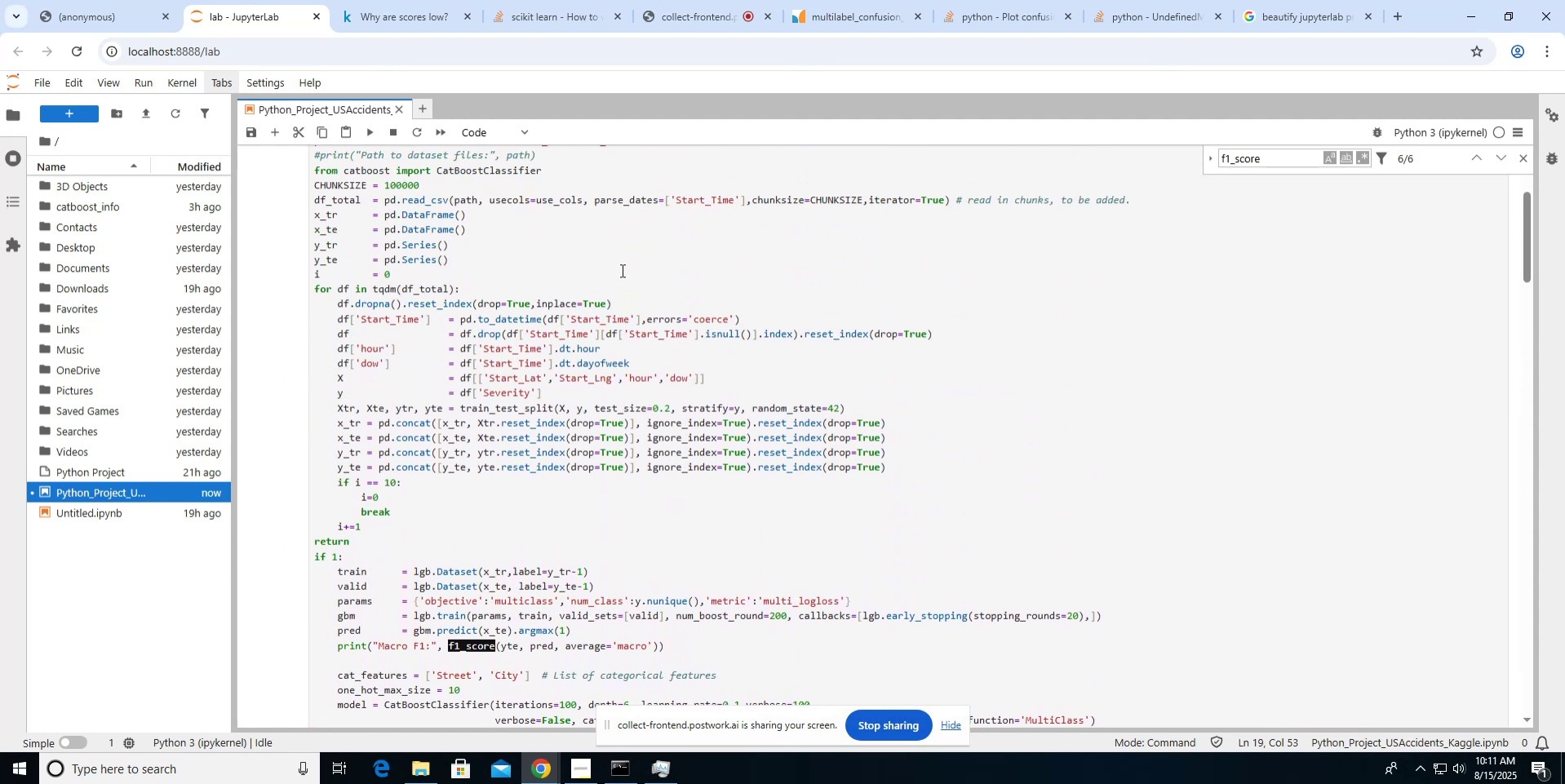 
wait(5.17)
 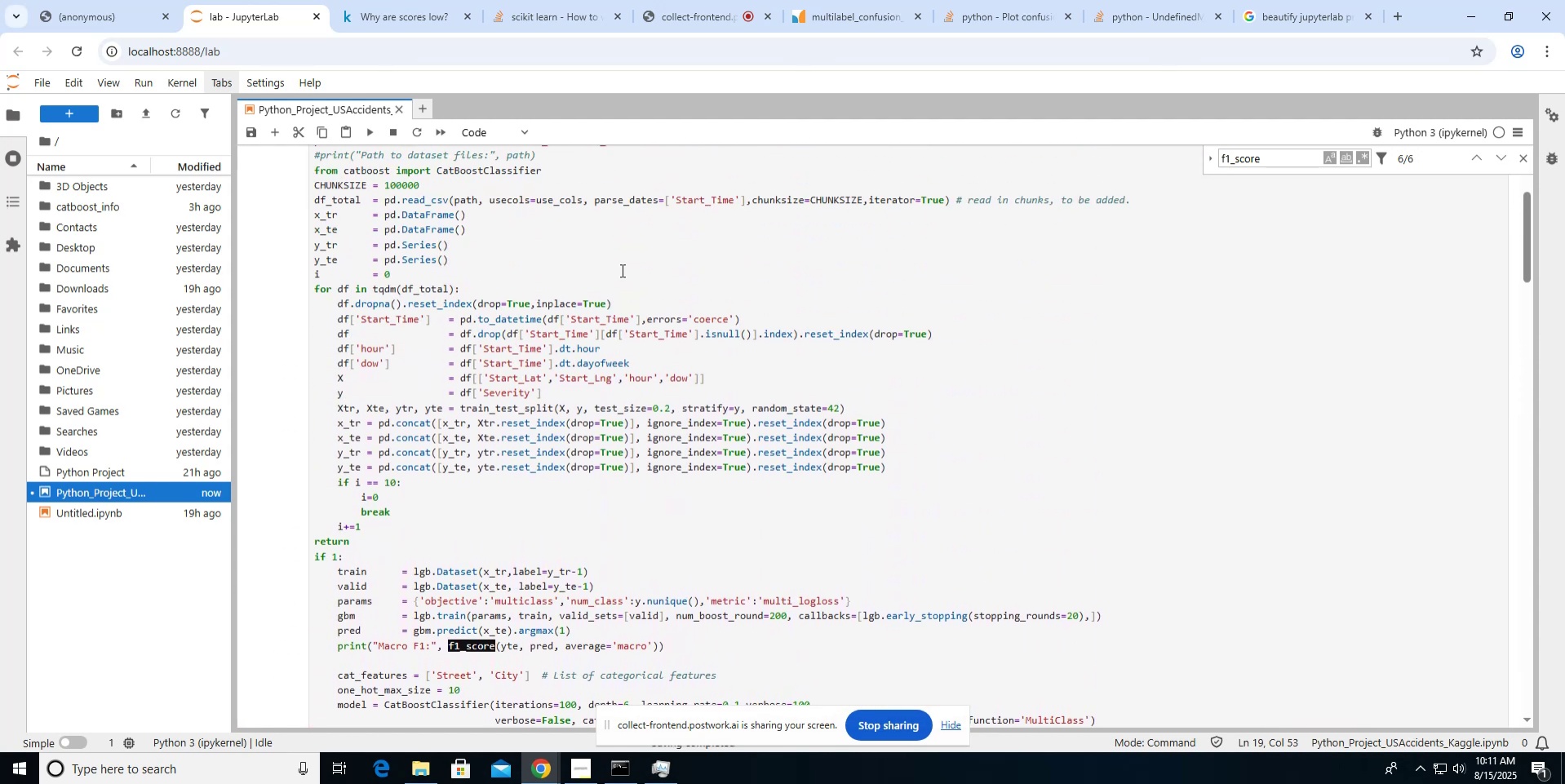 
scroll: coordinate [621, 270], scroll_direction: up, amount: 2.0
 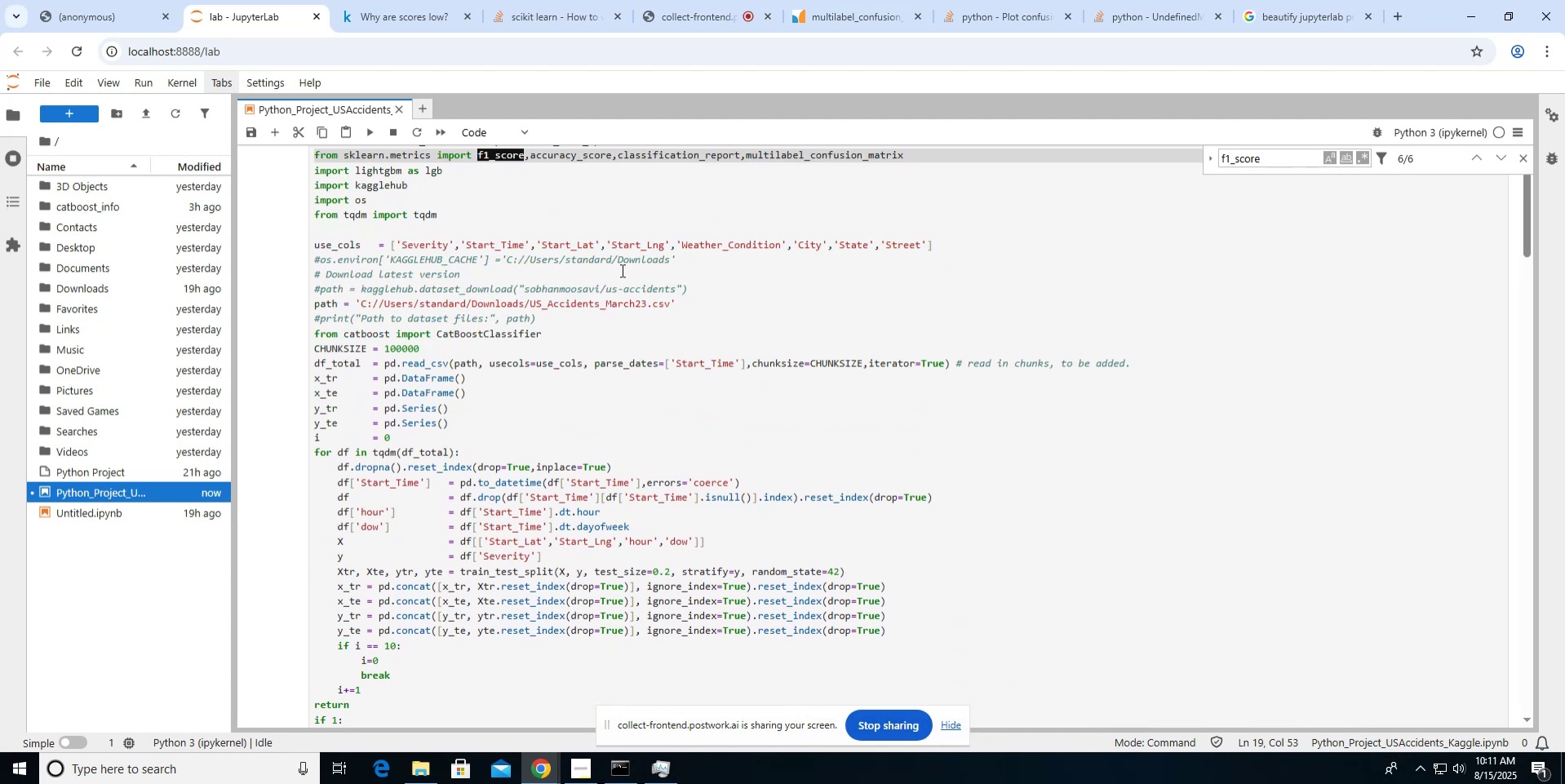 
scroll: coordinate [621, 270], scroll_direction: down, amount: 1.0
 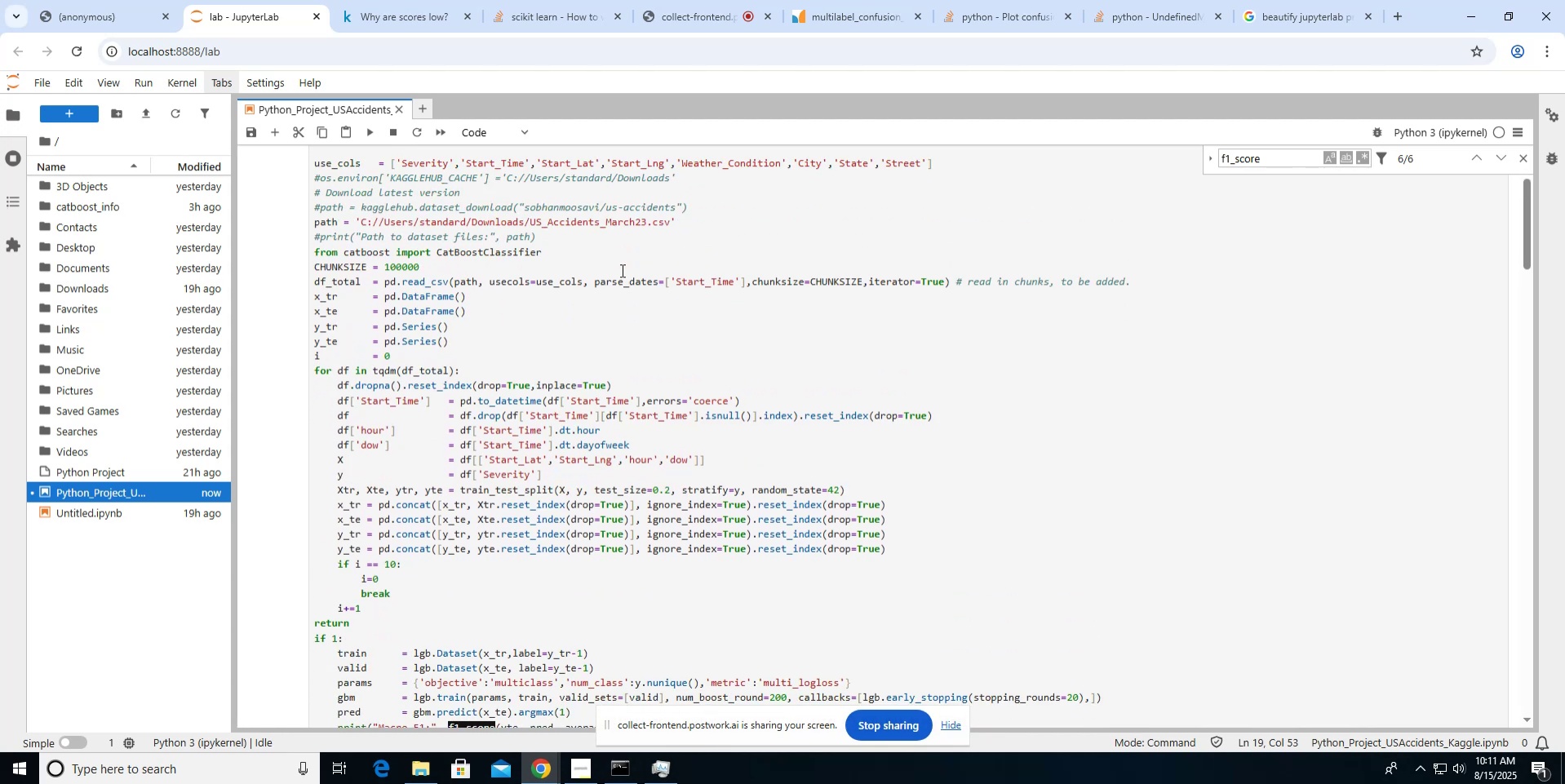 
wait(6.97)
 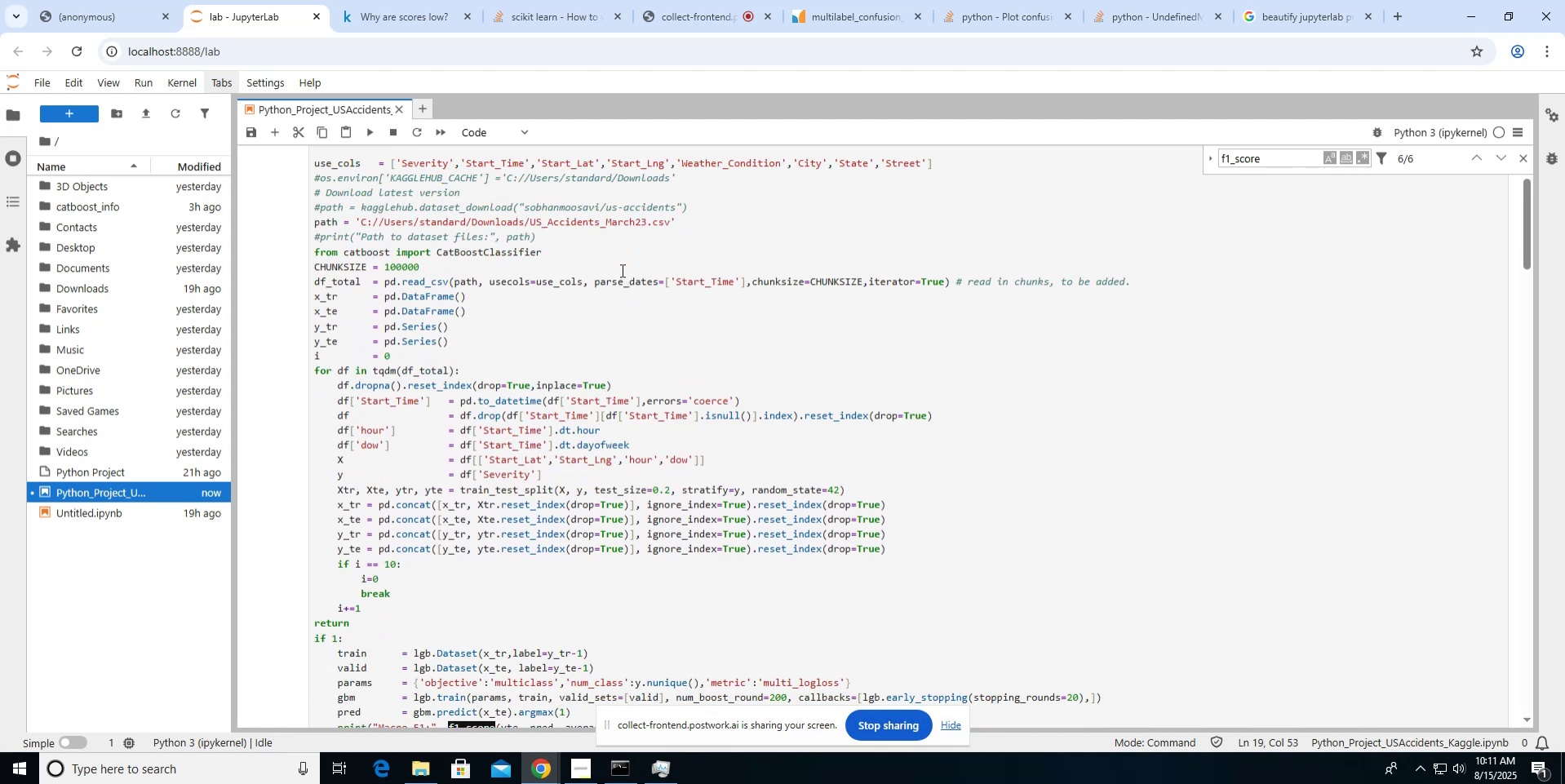 
scroll: coordinate [621, 270], scroll_direction: down, amount: 2.0
 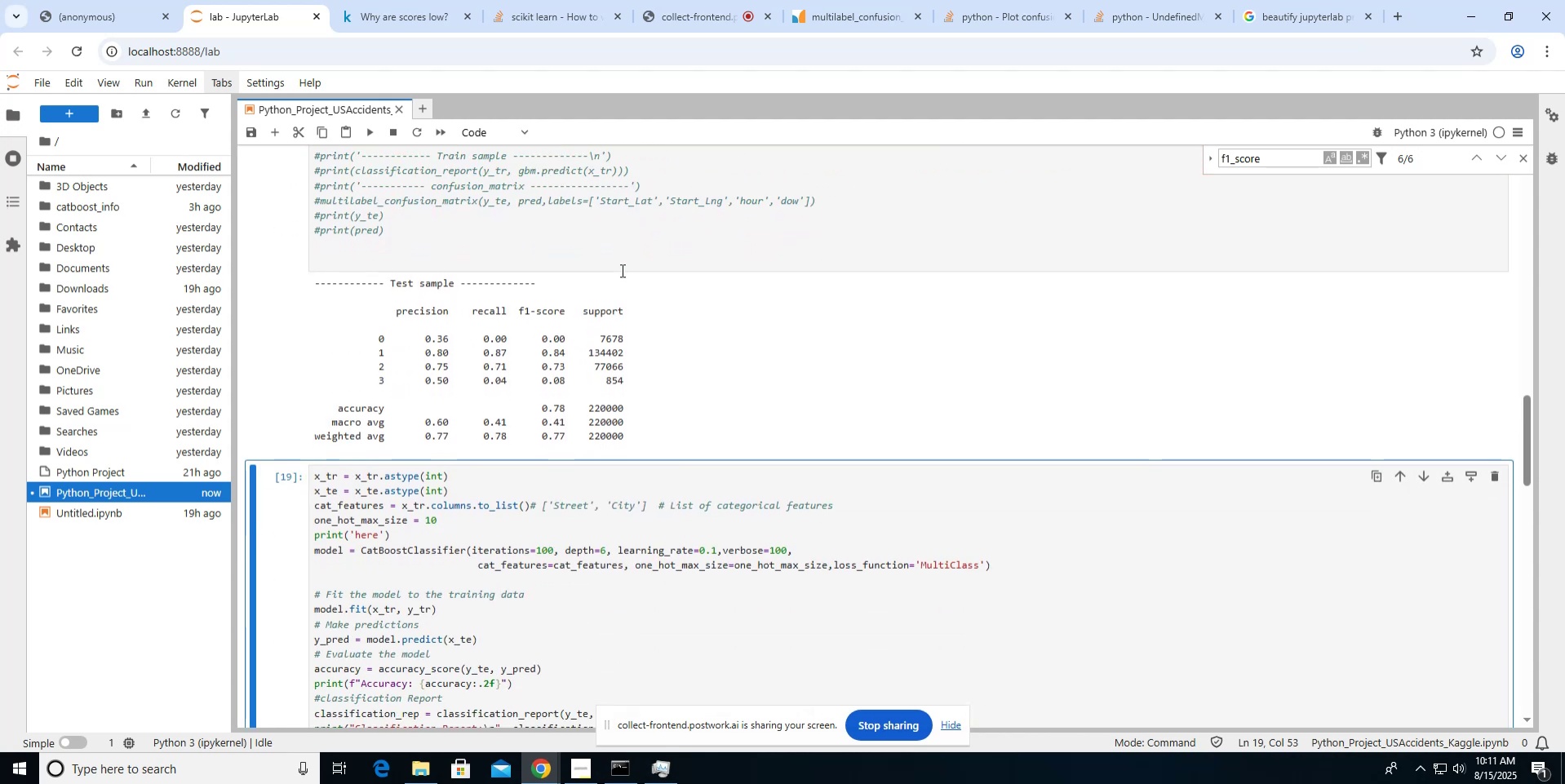 
scroll: coordinate [621, 270], scroll_direction: up, amount: 4.0
 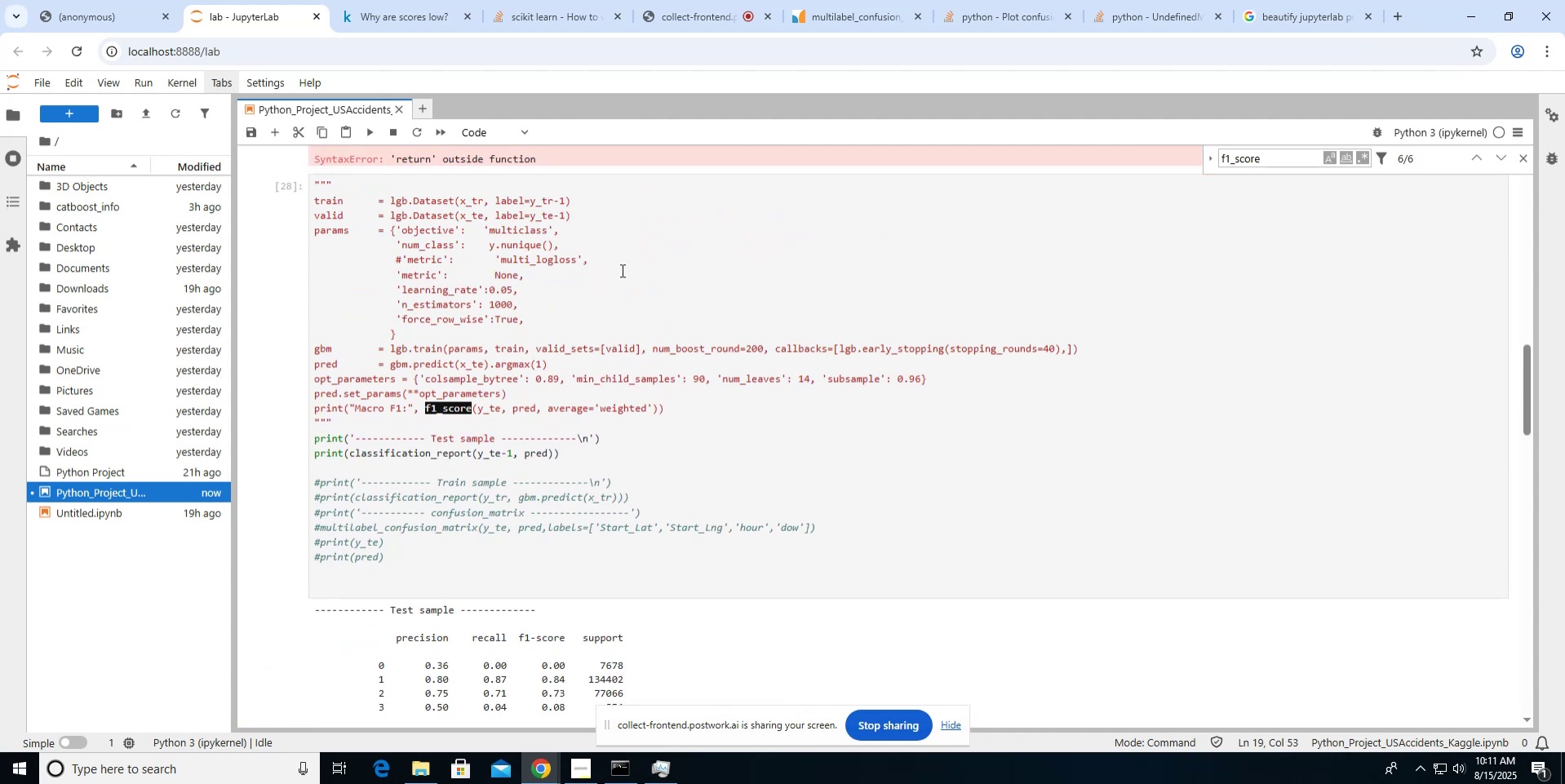 
wait(8.07)
 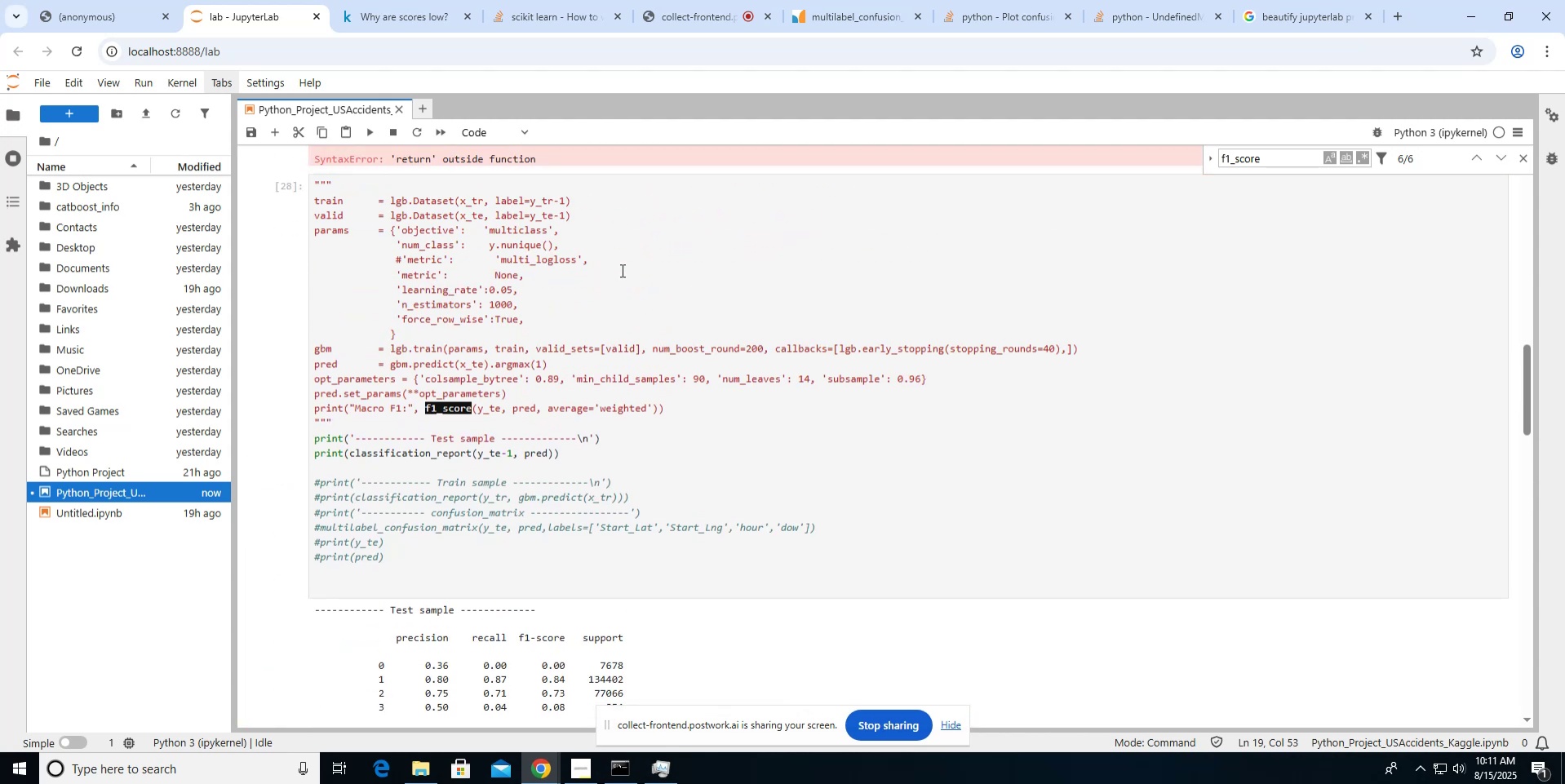 
left_click([317, 185])
 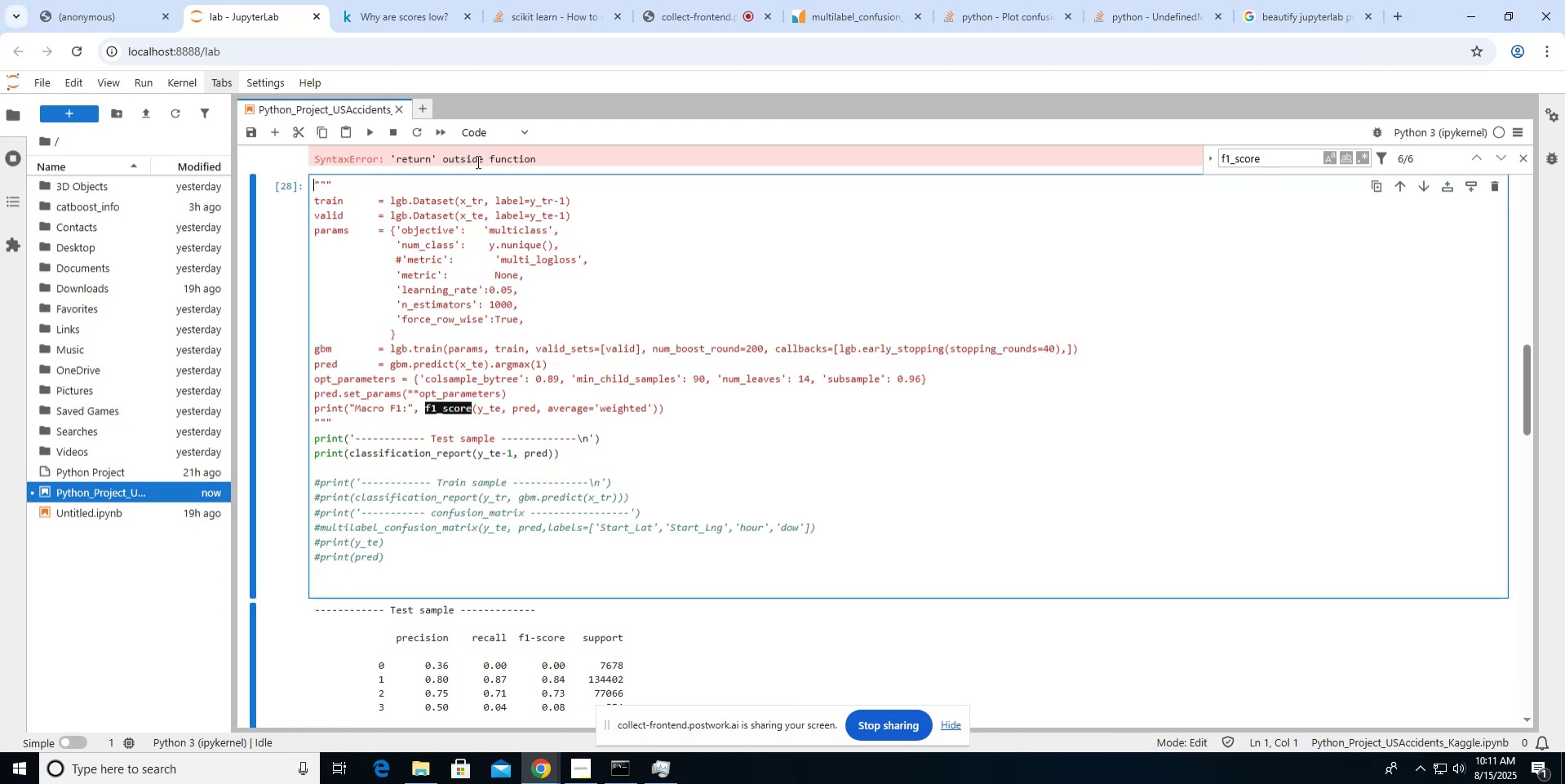 
key(Shift+3)
 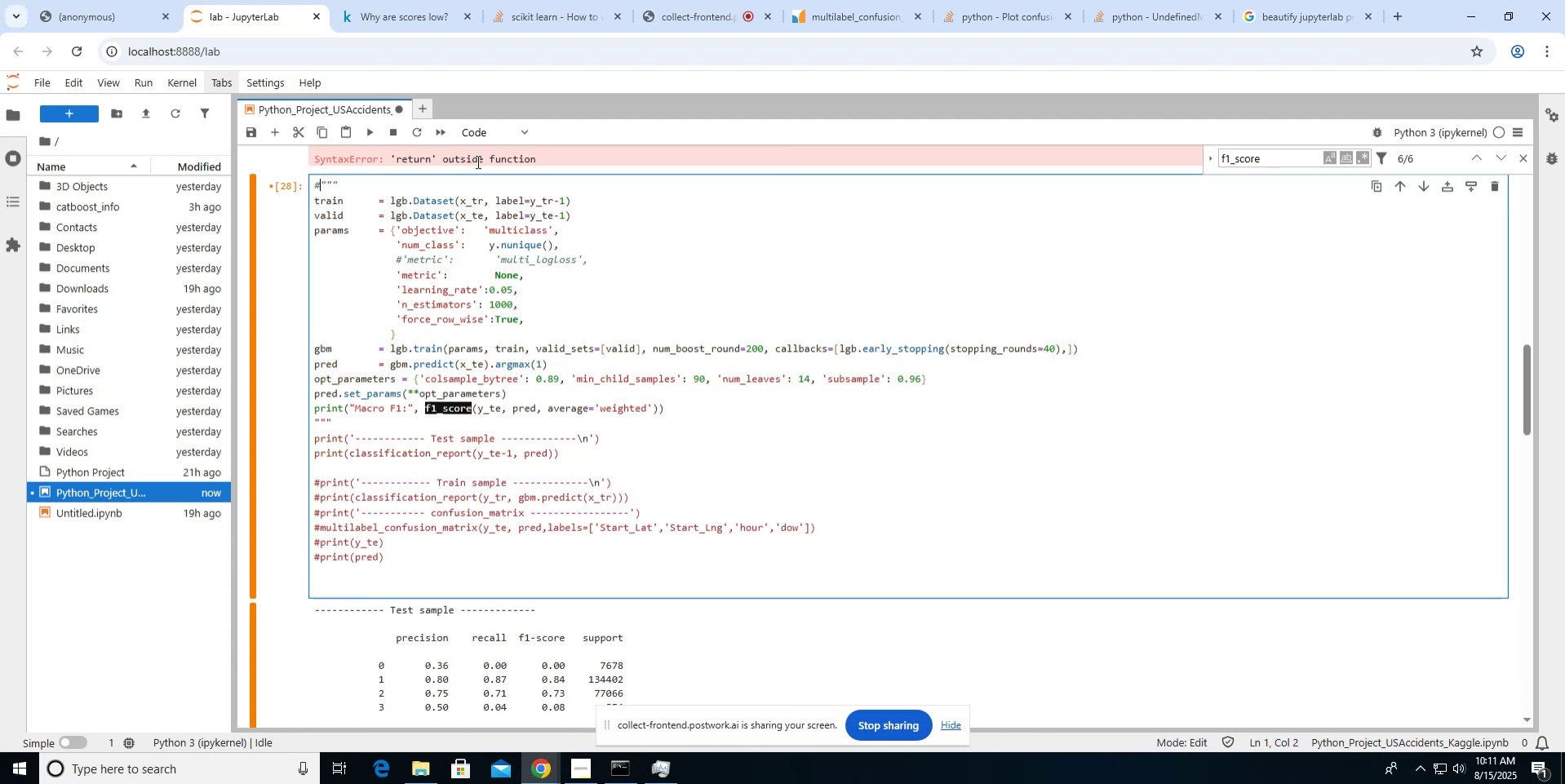 
hold_key(key=ArrowRight, duration=0.4)
 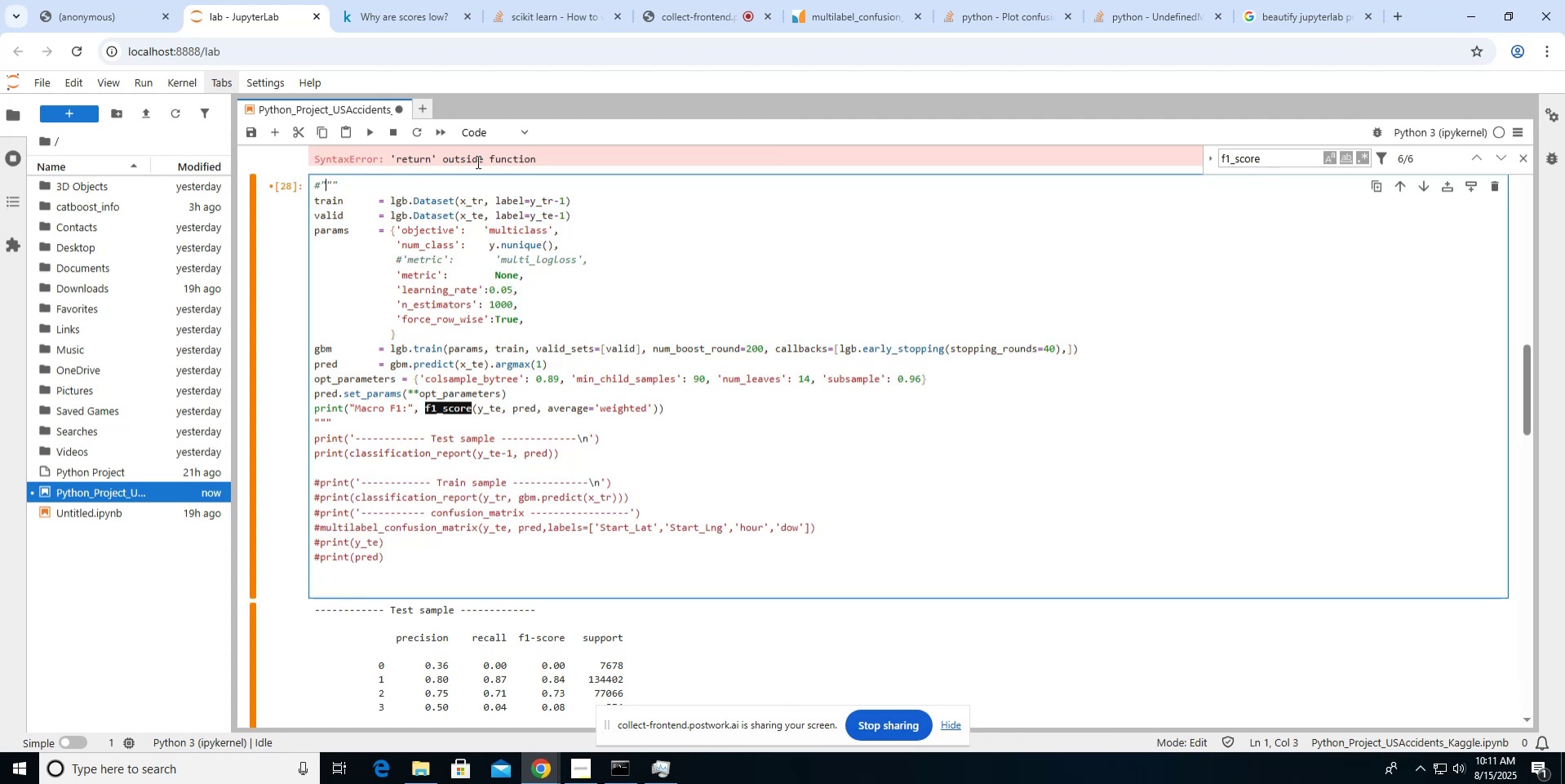 
key(ArrowRight)
 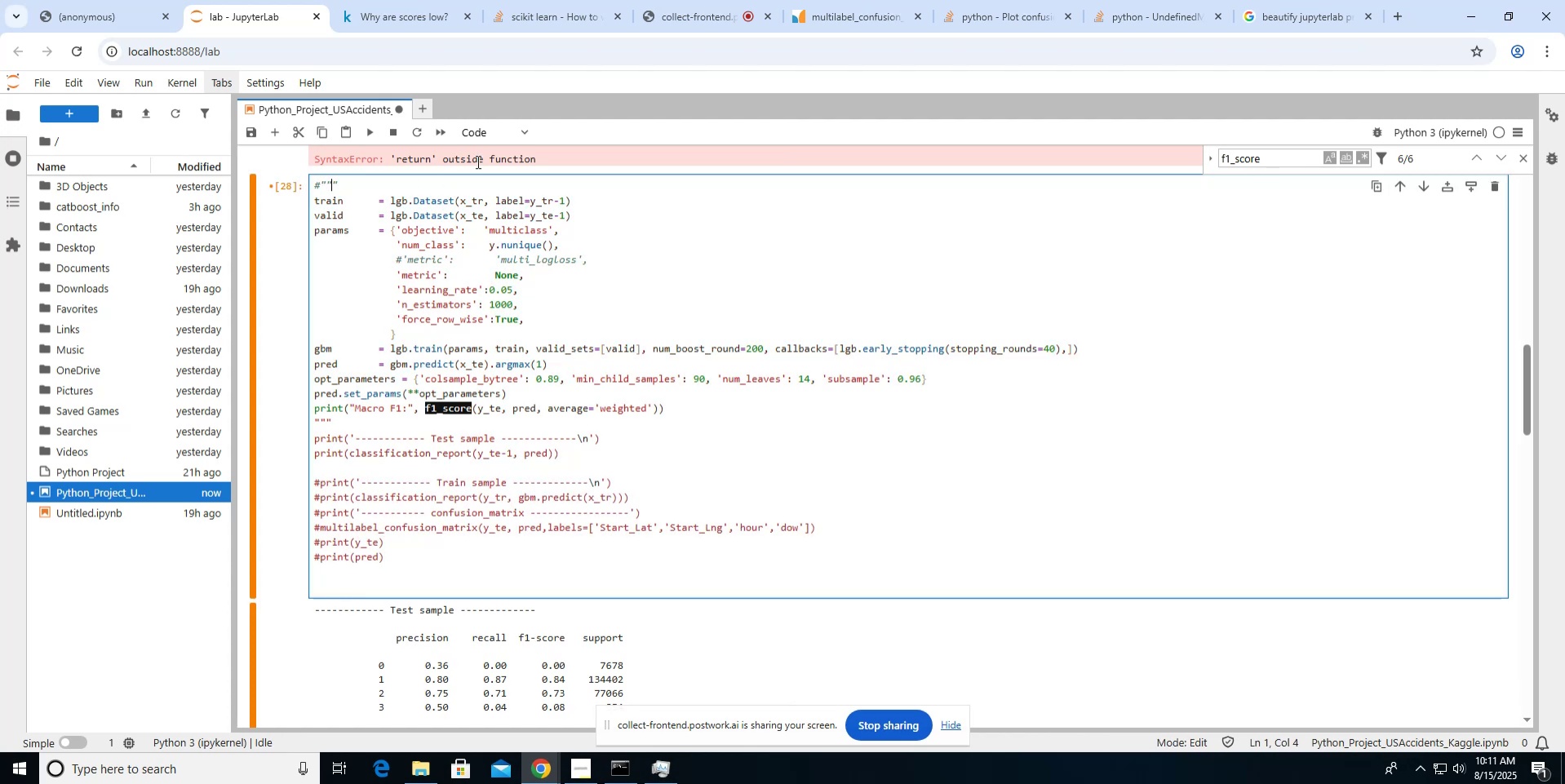 
key(ArrowRight)
 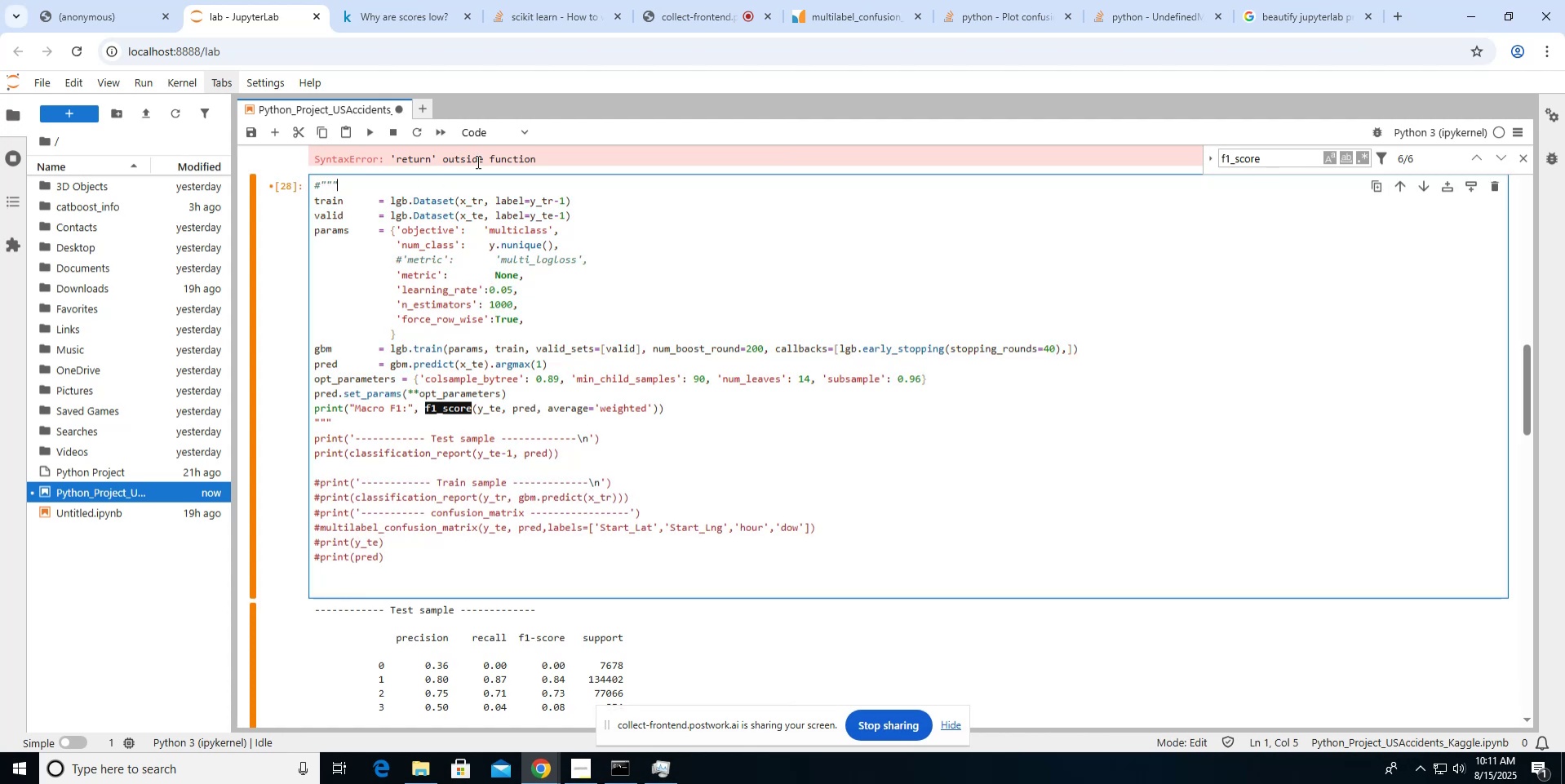 
key(ArrowRight)
 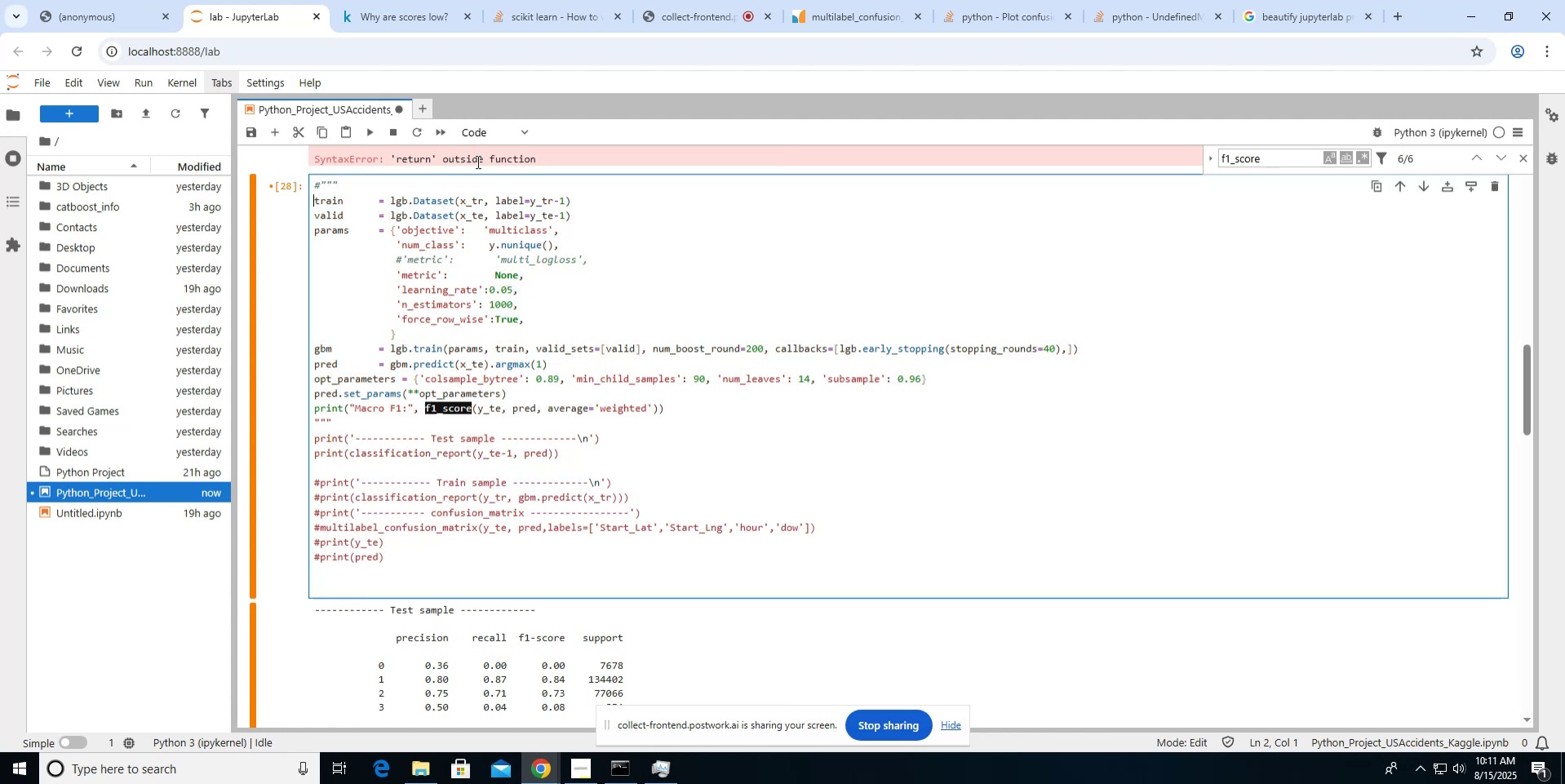 
key(Shift+ArrowUp)
 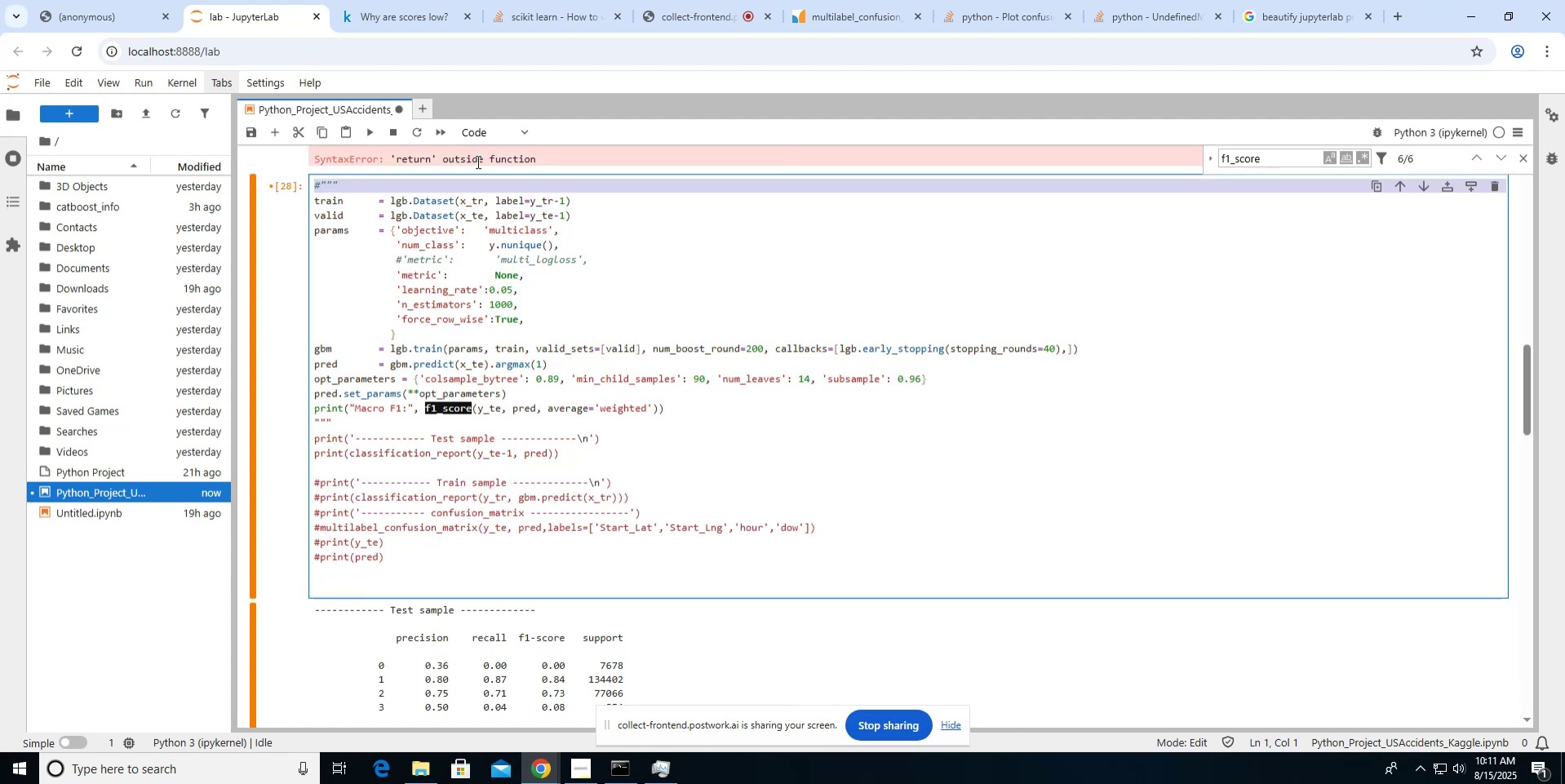 
key(Backspace)
 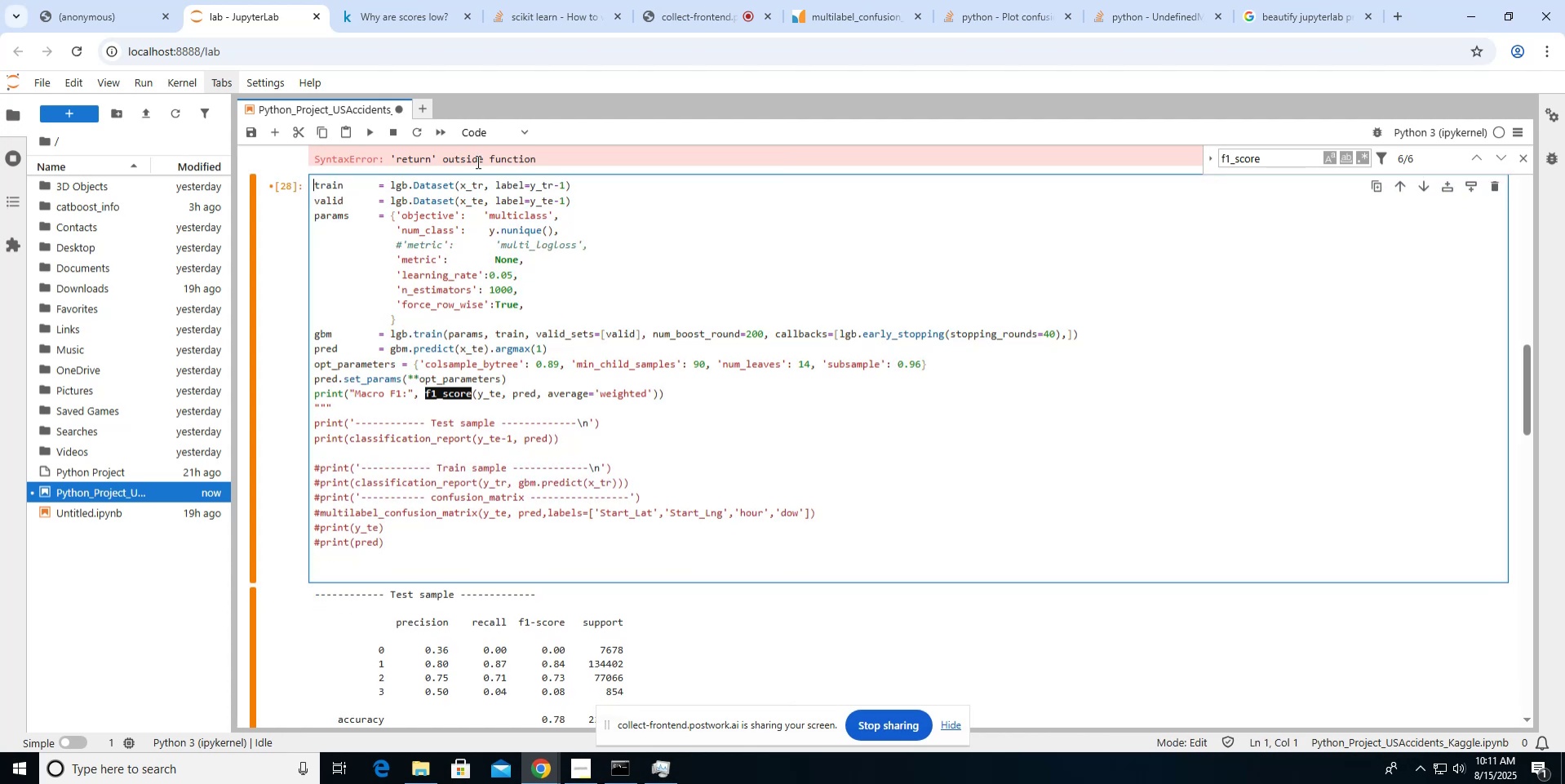 
hold_key(key=ArrowDown, duration=0.95)
 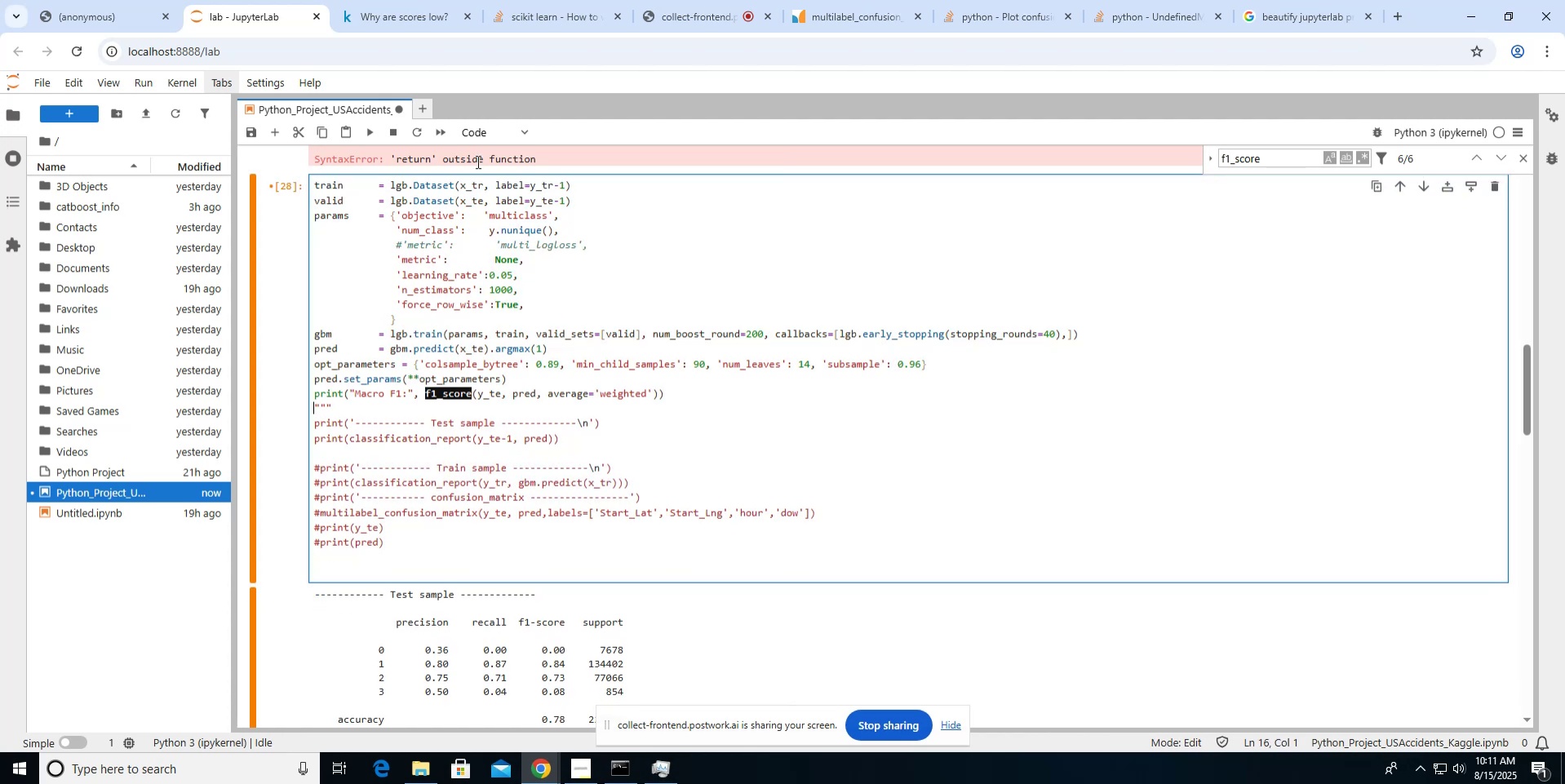 
key(Shift+ArrowDown)
 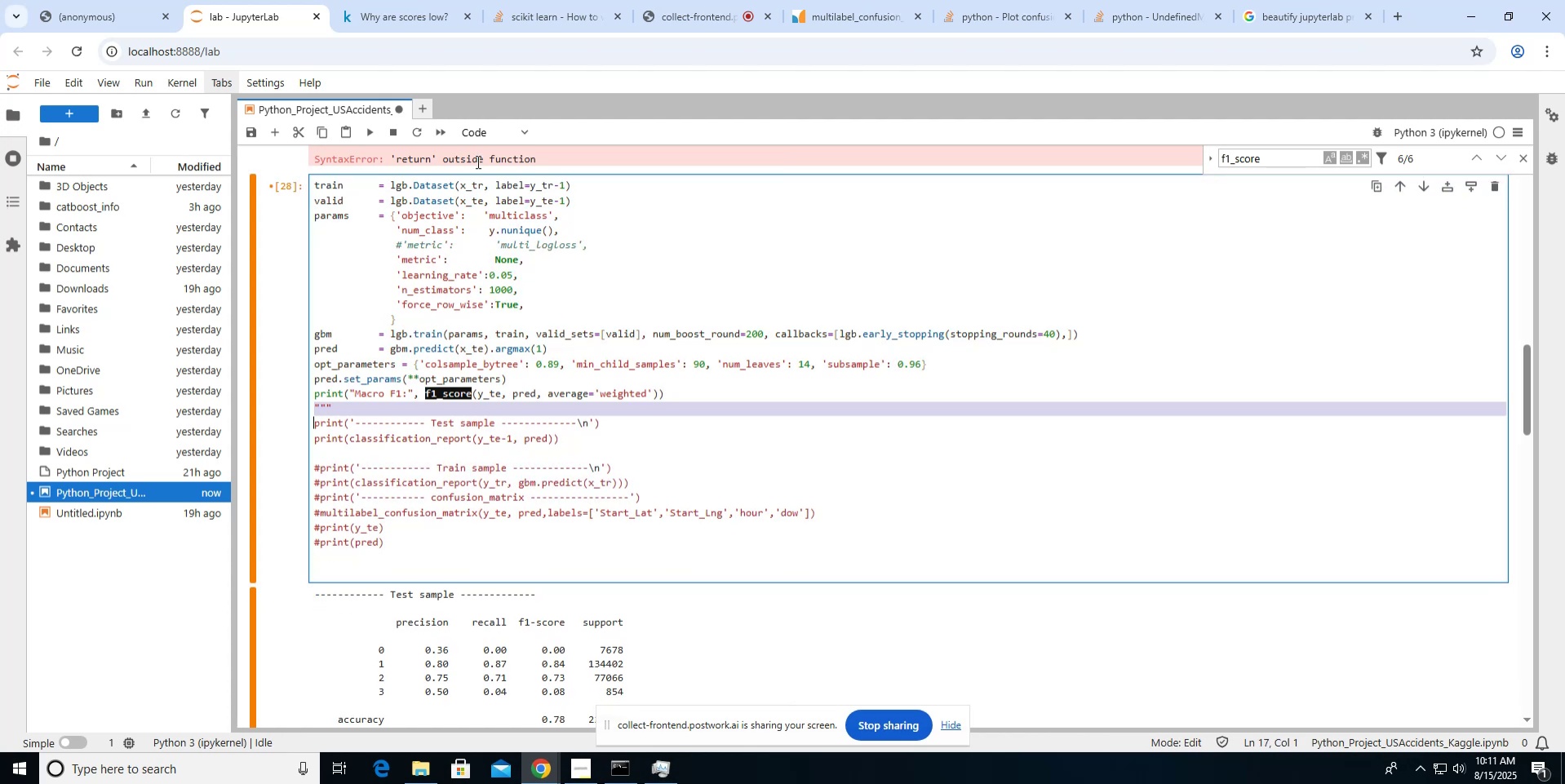 
key(Backspace)
 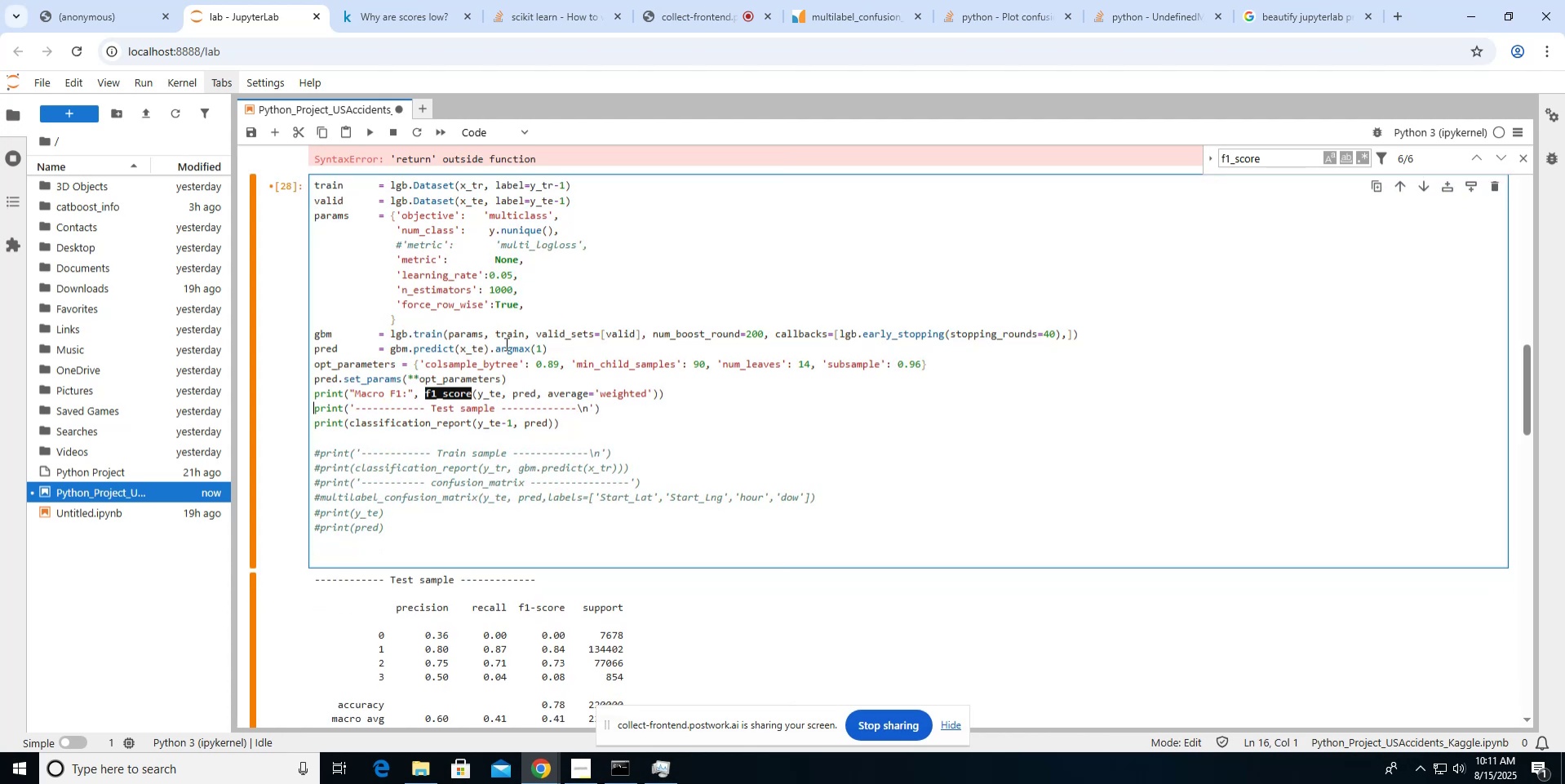 
scroll: coordinate [507, 346], scroll_direction: up, amount: 2.0
 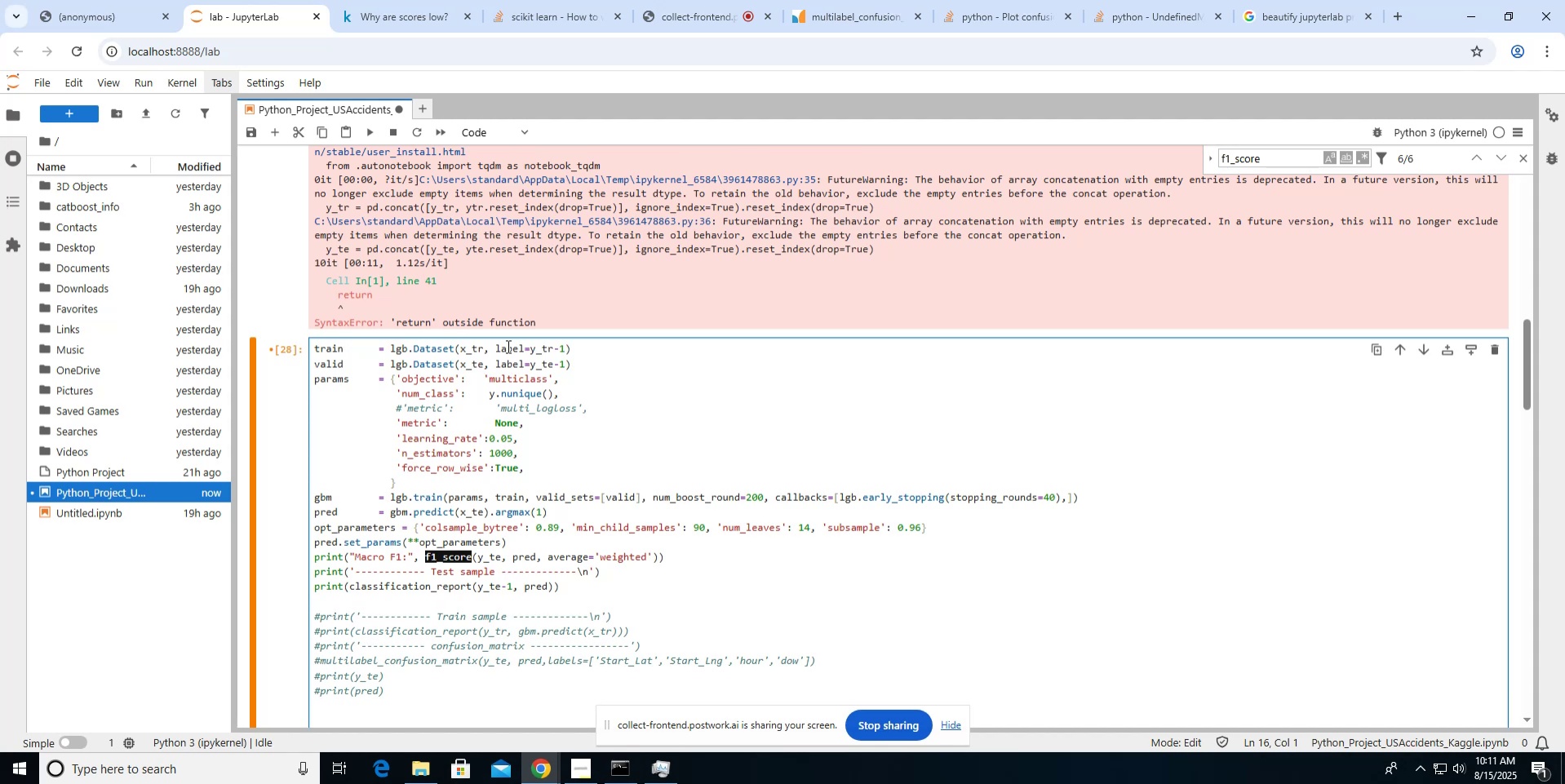 
scroll: coordinate [507, 346], scroll_direction: down, amount: 1.0
 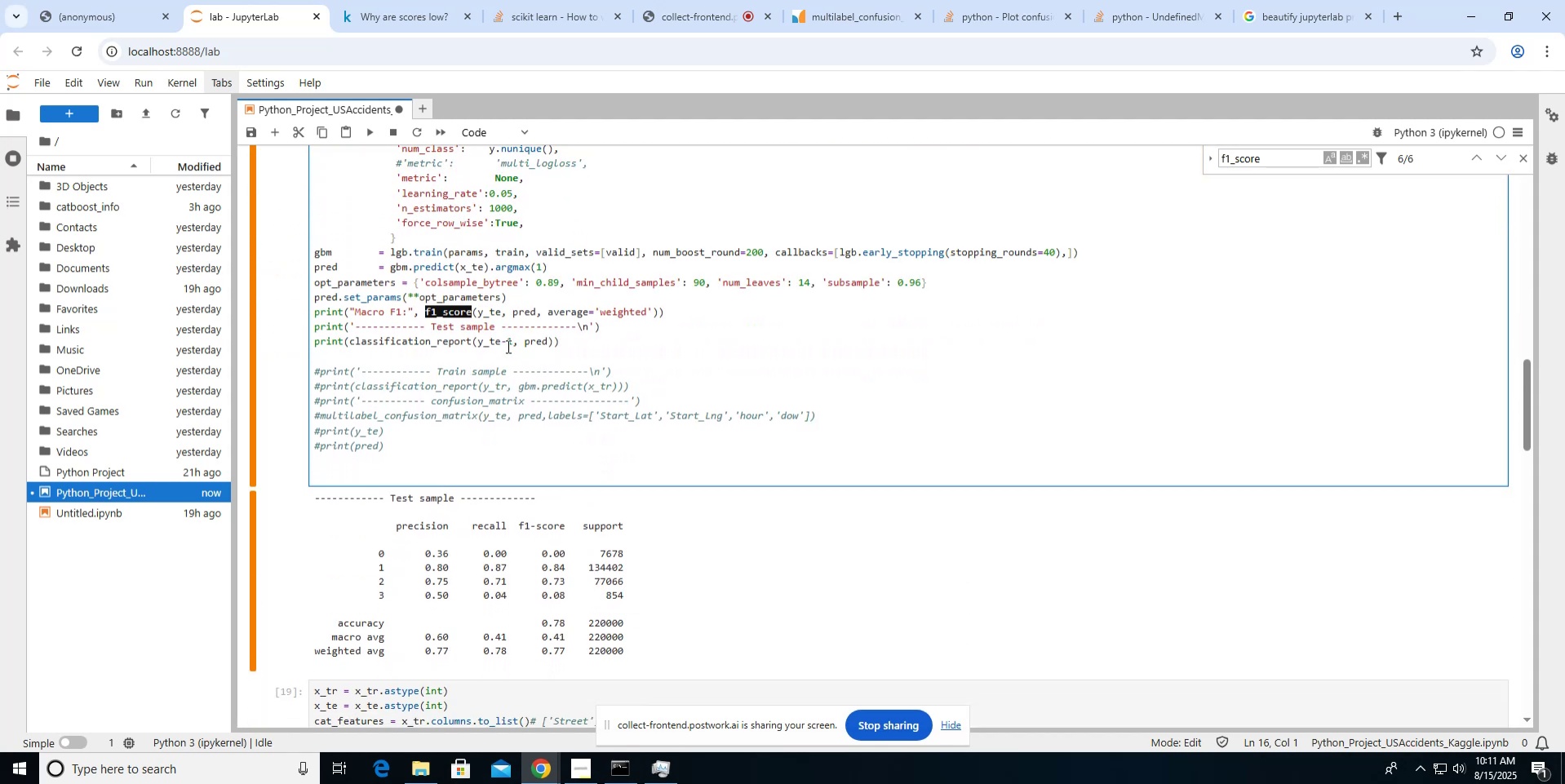 
key(ArrowDown)
 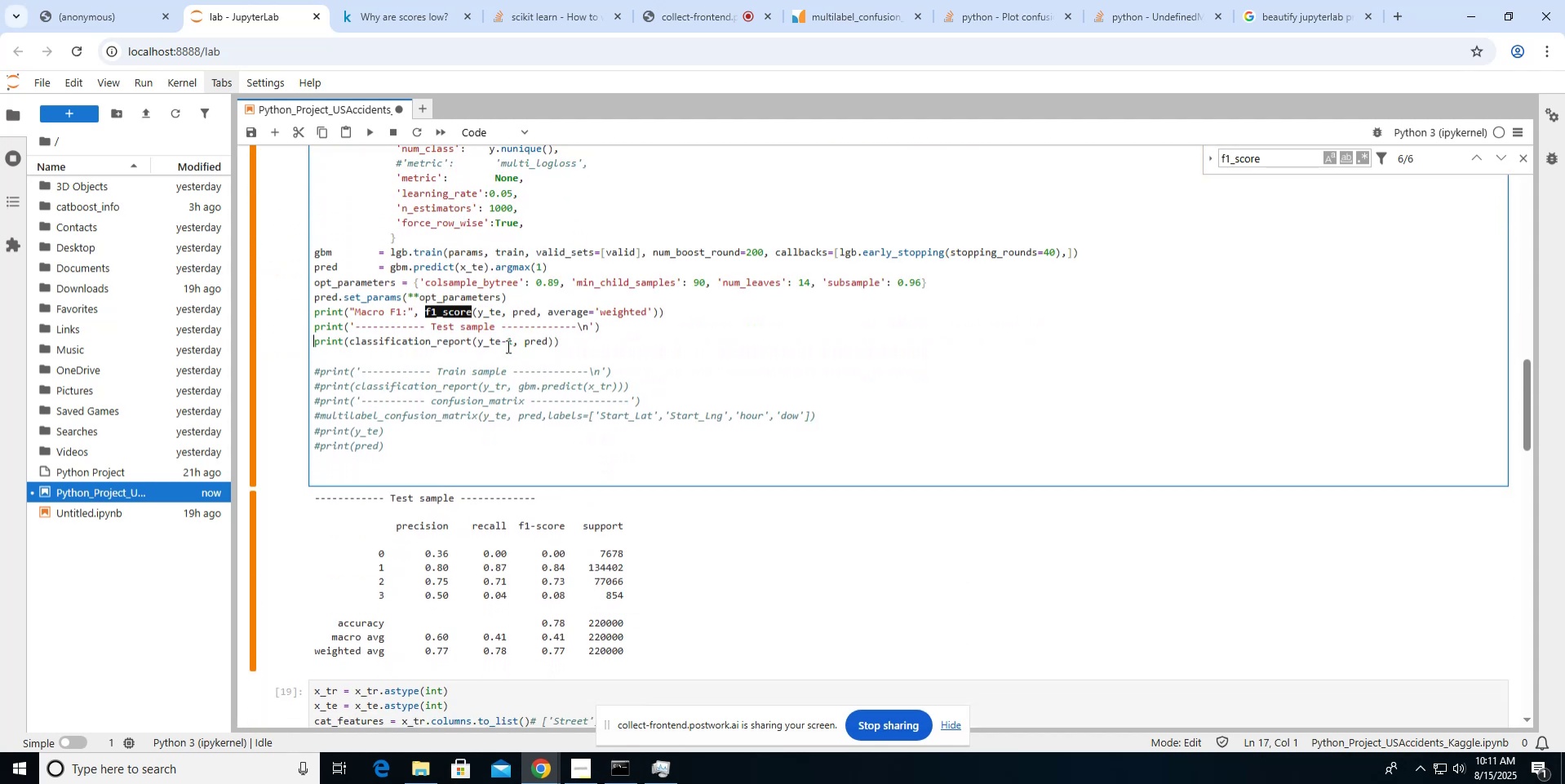 
key(ArrowDown)
 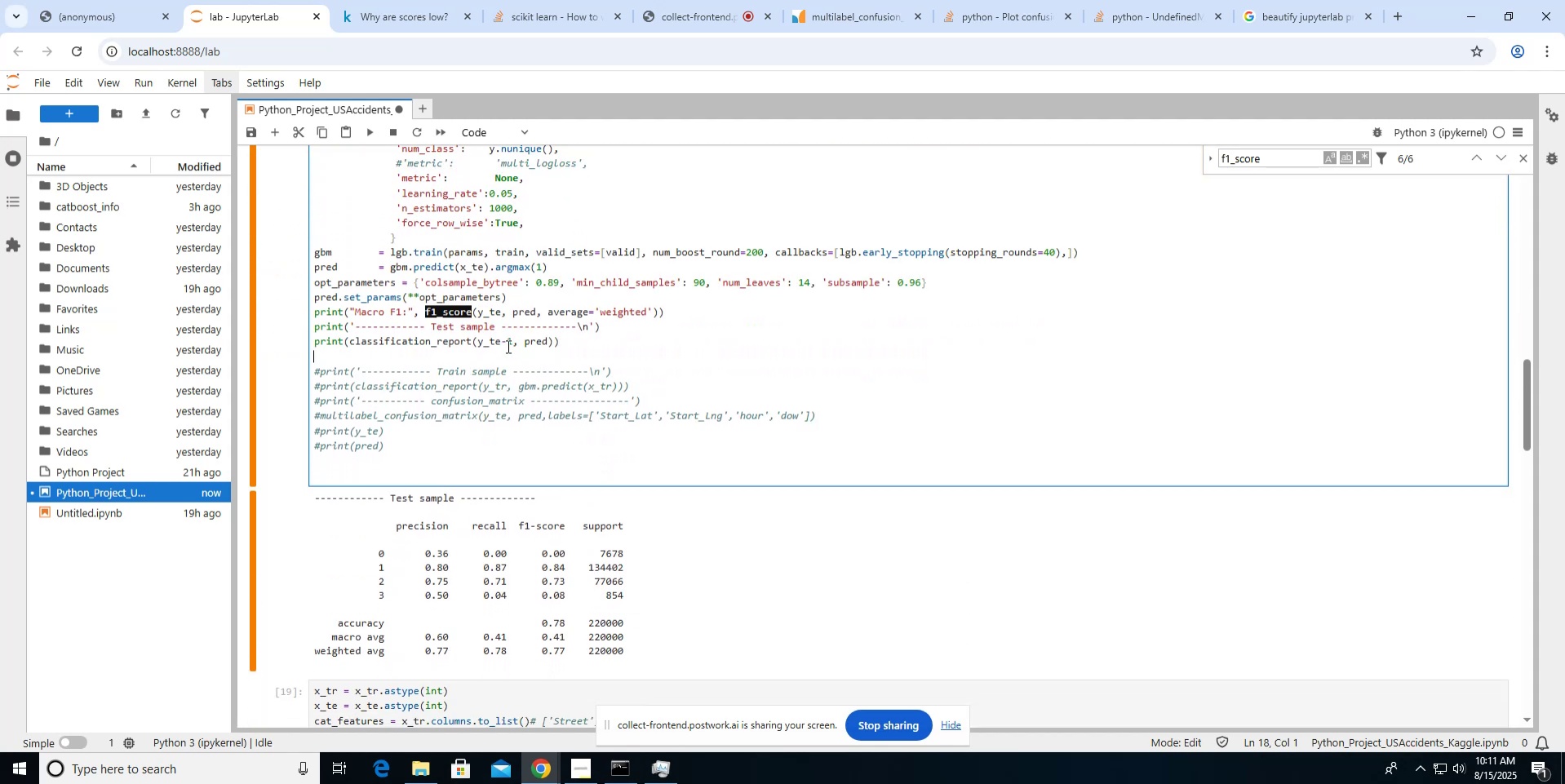 
key(ArrowDown)
 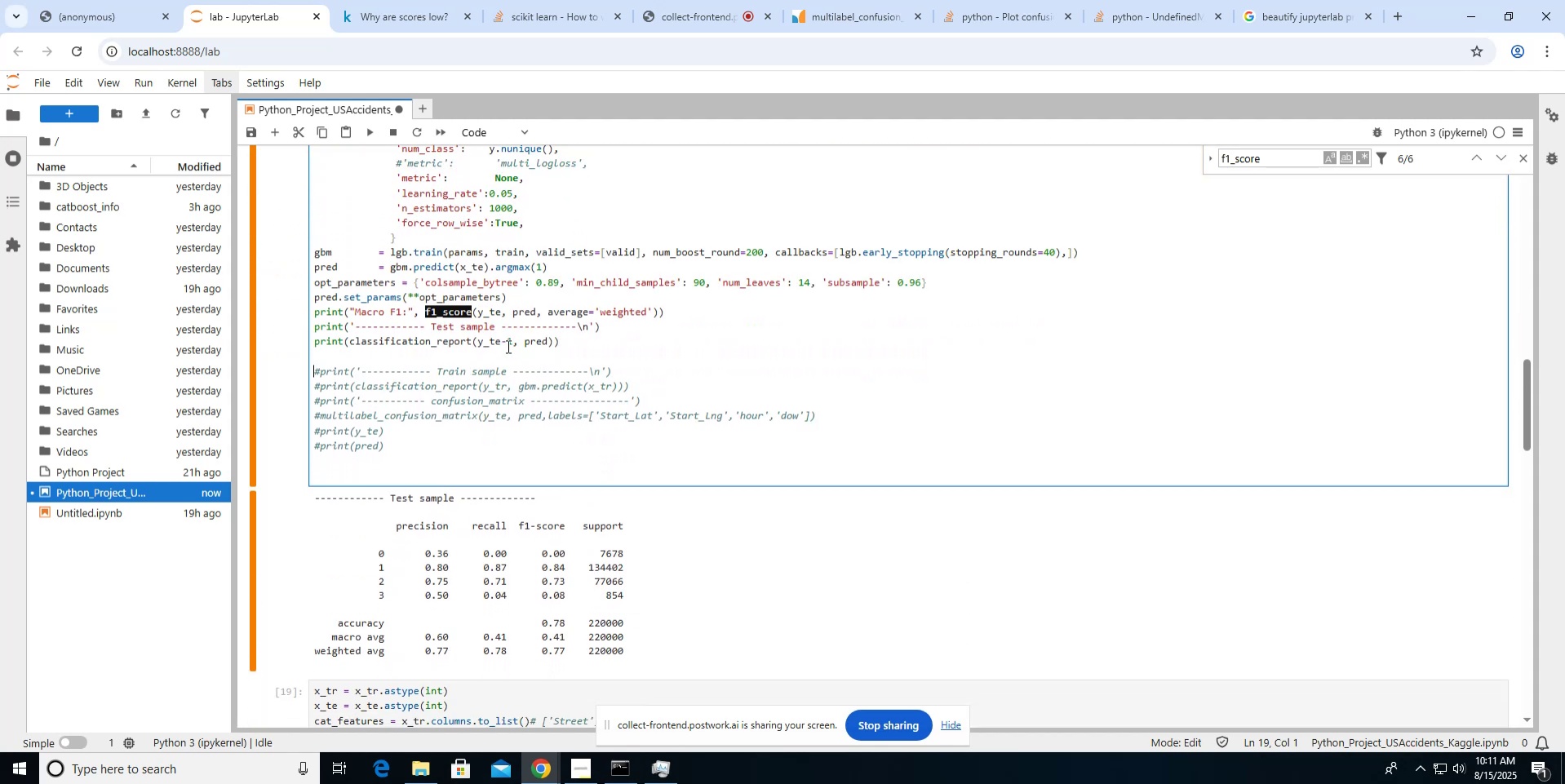 
key(ArrowDown)
 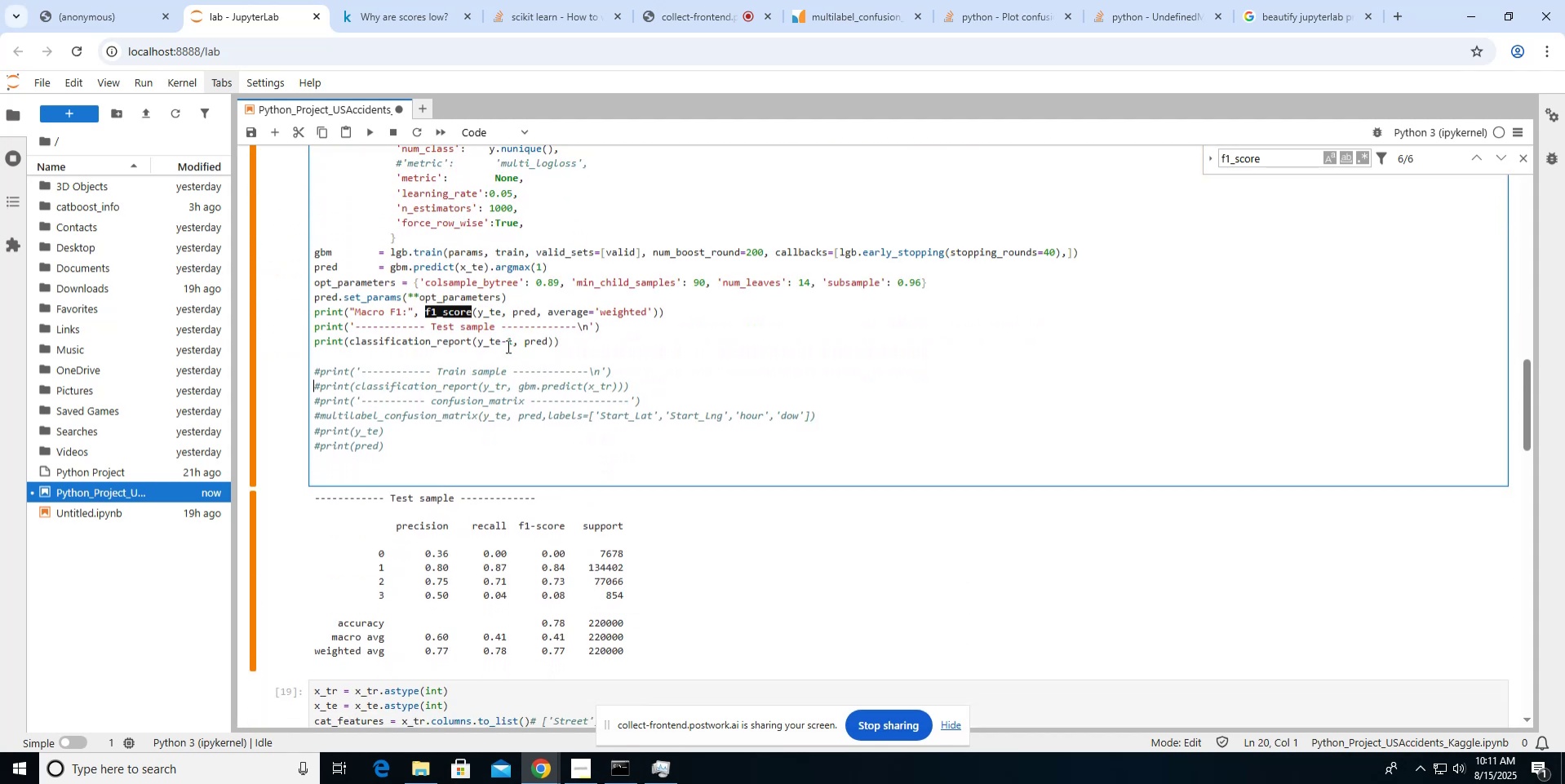 
key(ArrowUp)
 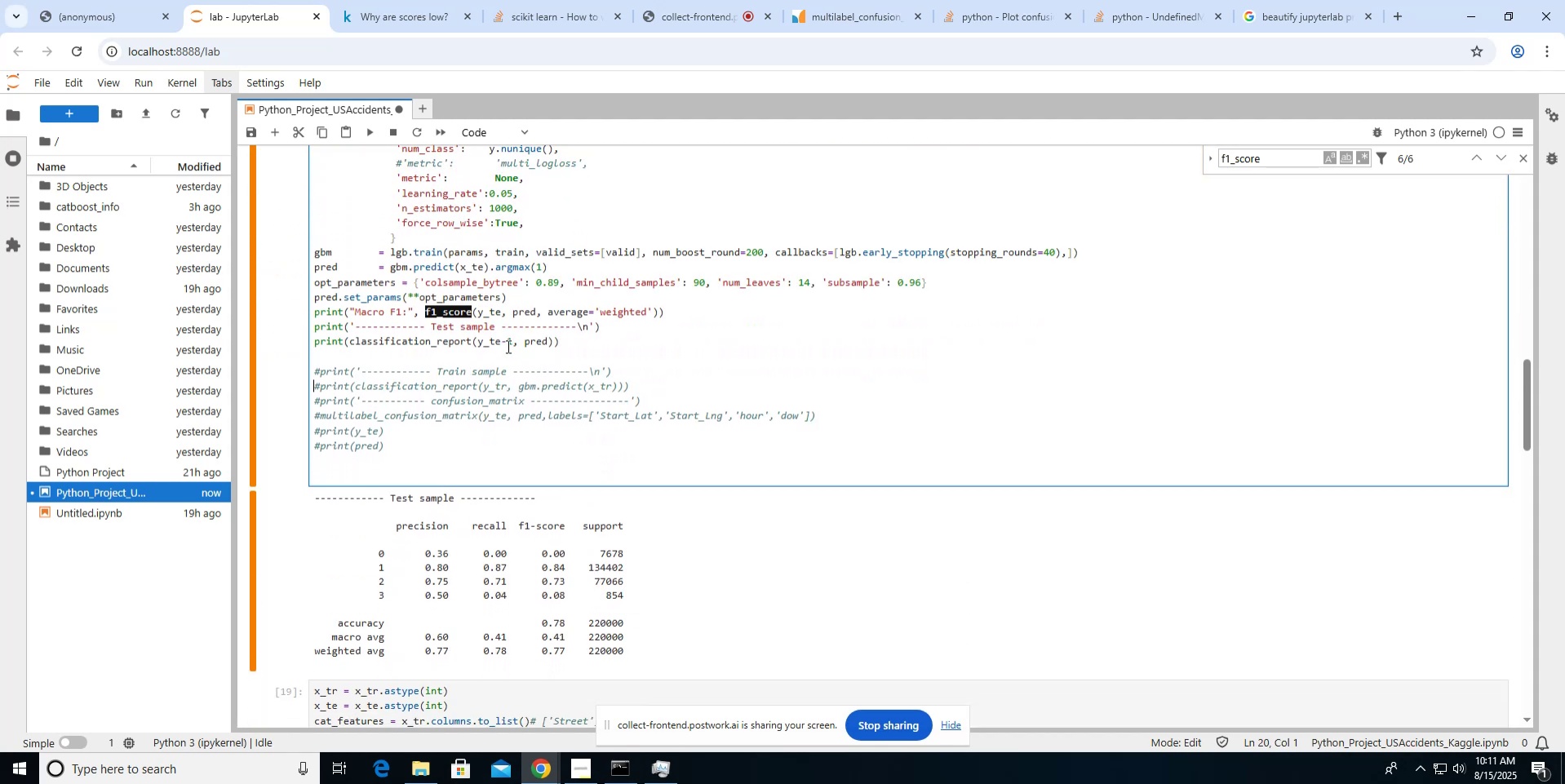 
key(ArrowRight)
 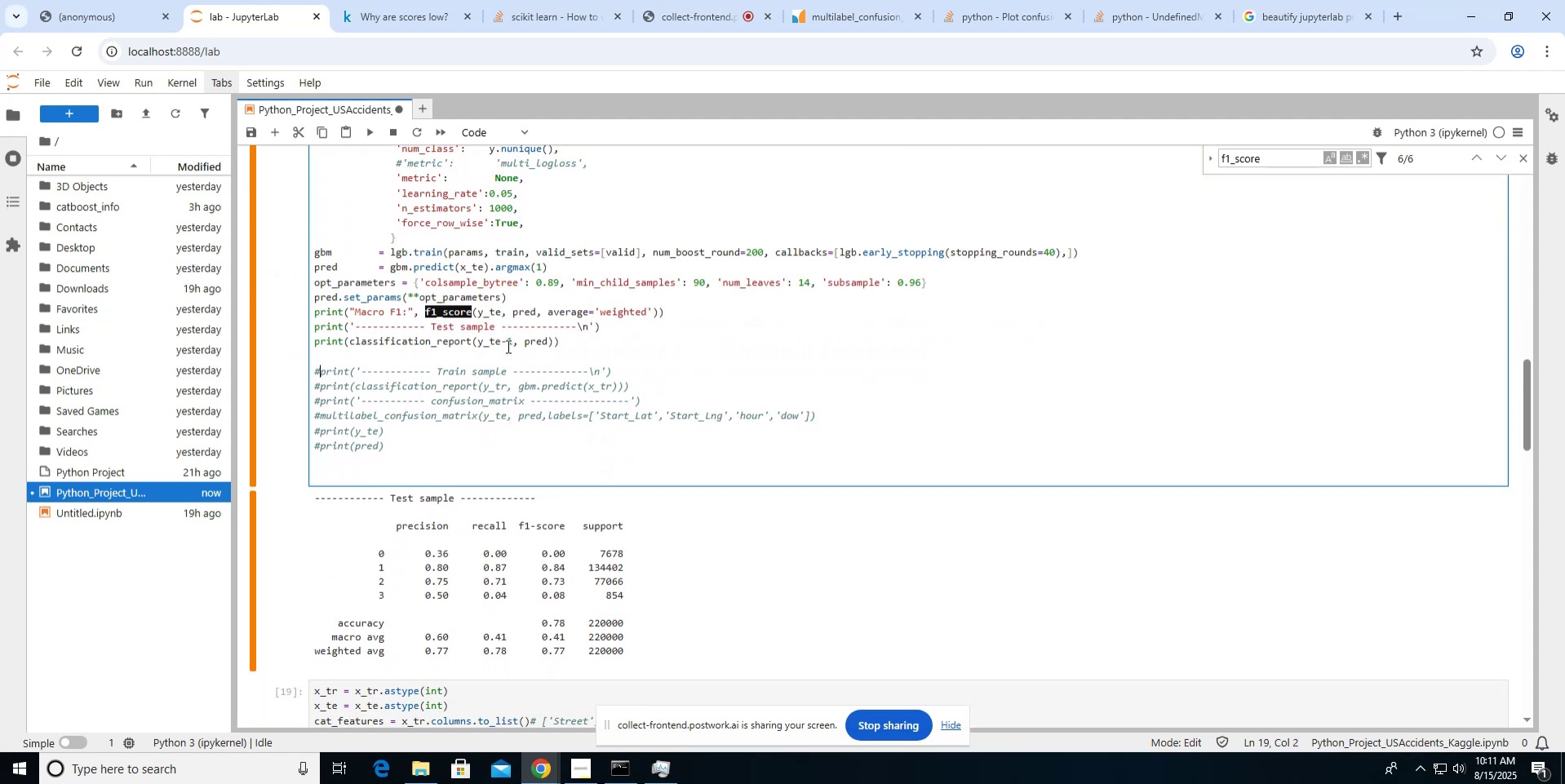 
key(Backspace)
 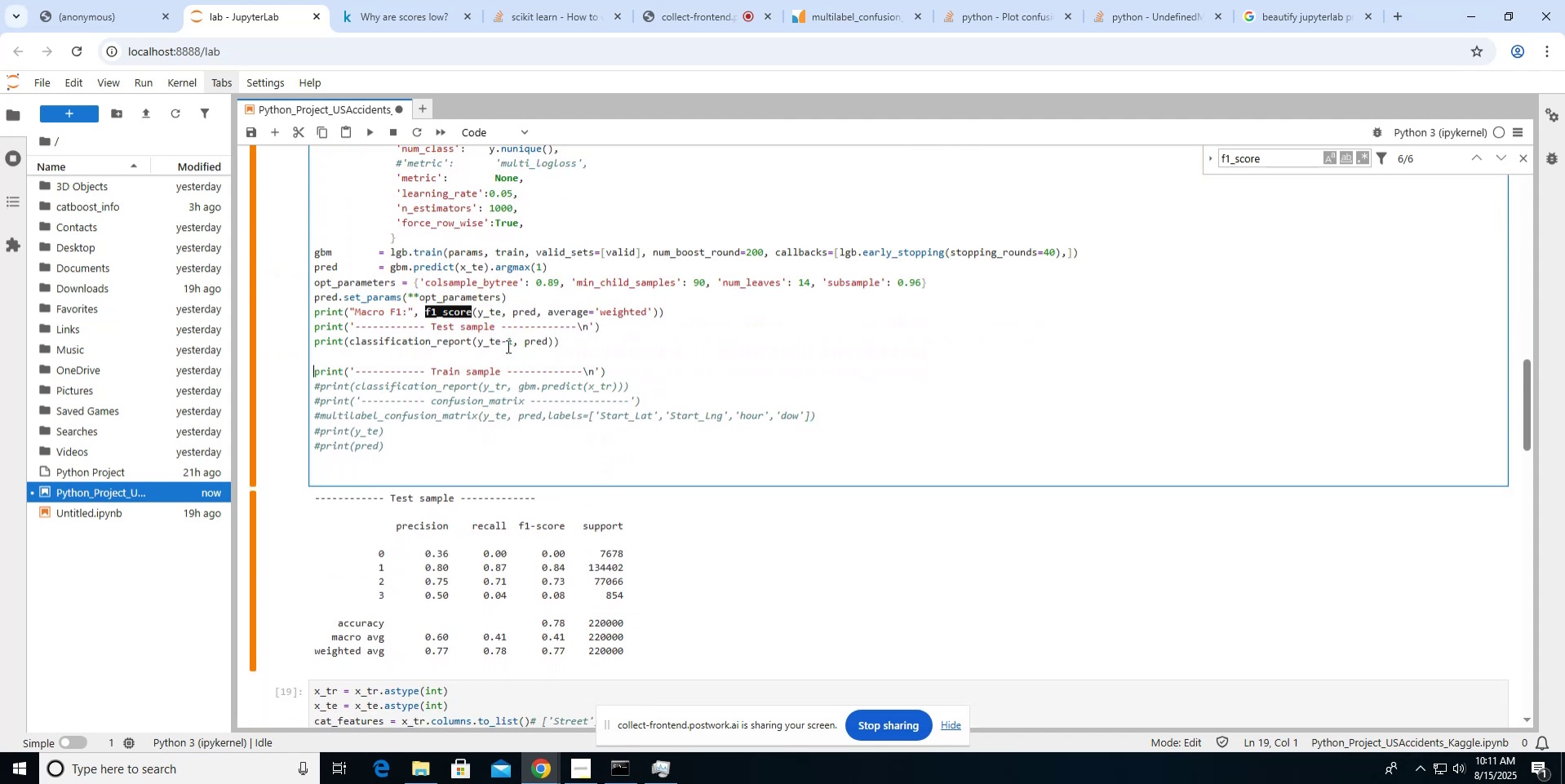 
key(ArrowDown)
 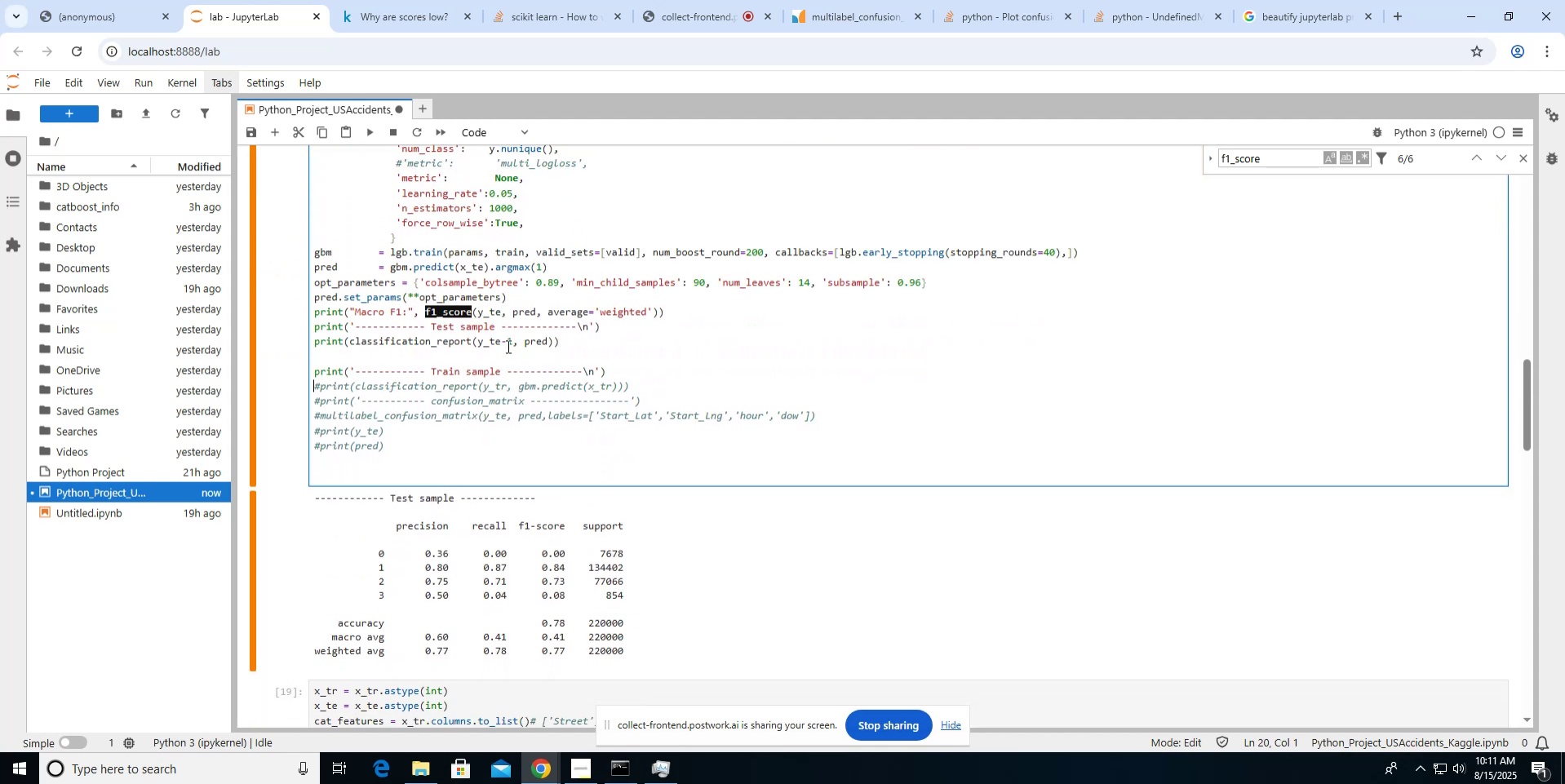 
key(ArrowRight)
 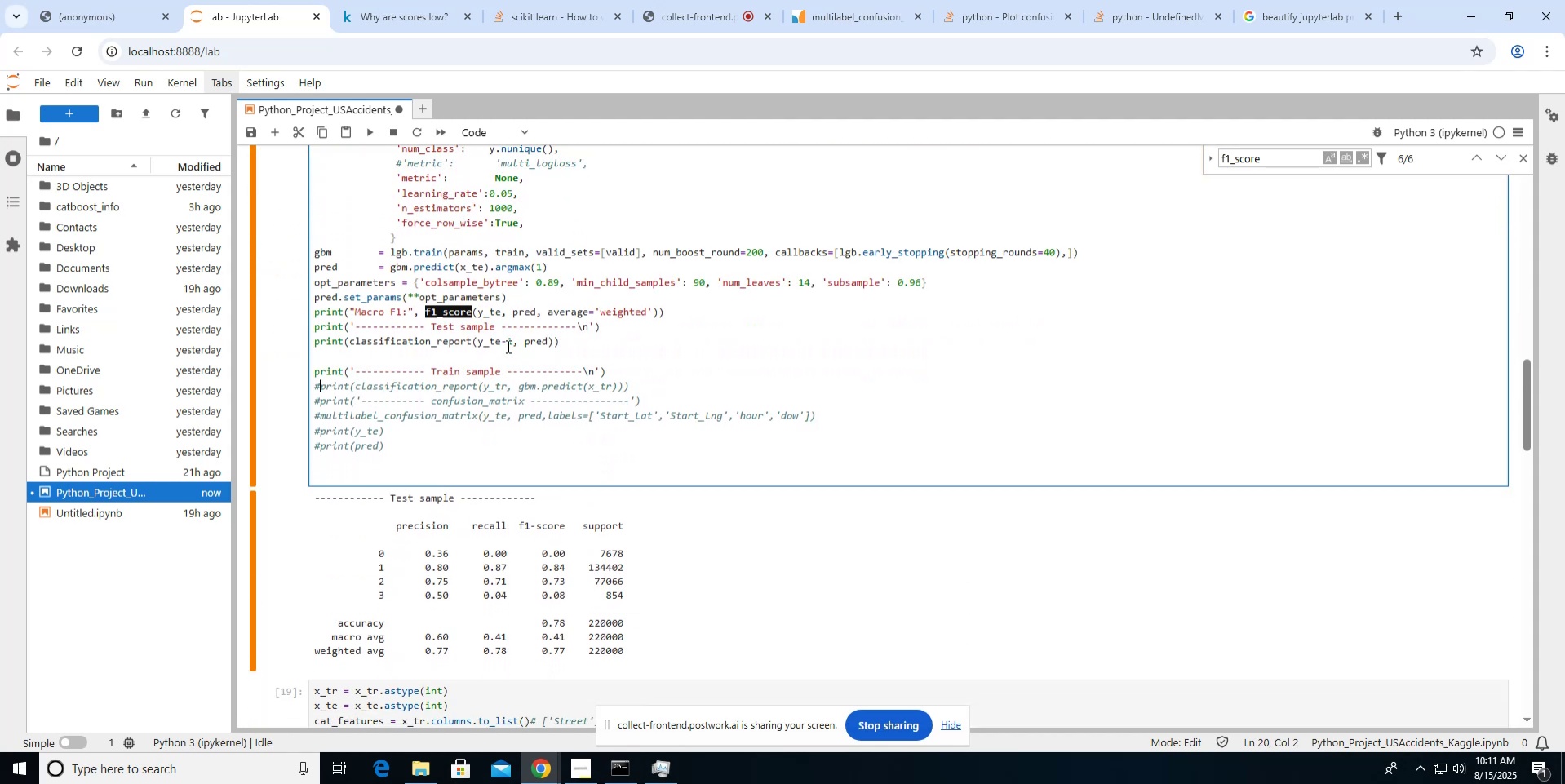 
key(Backspace)
 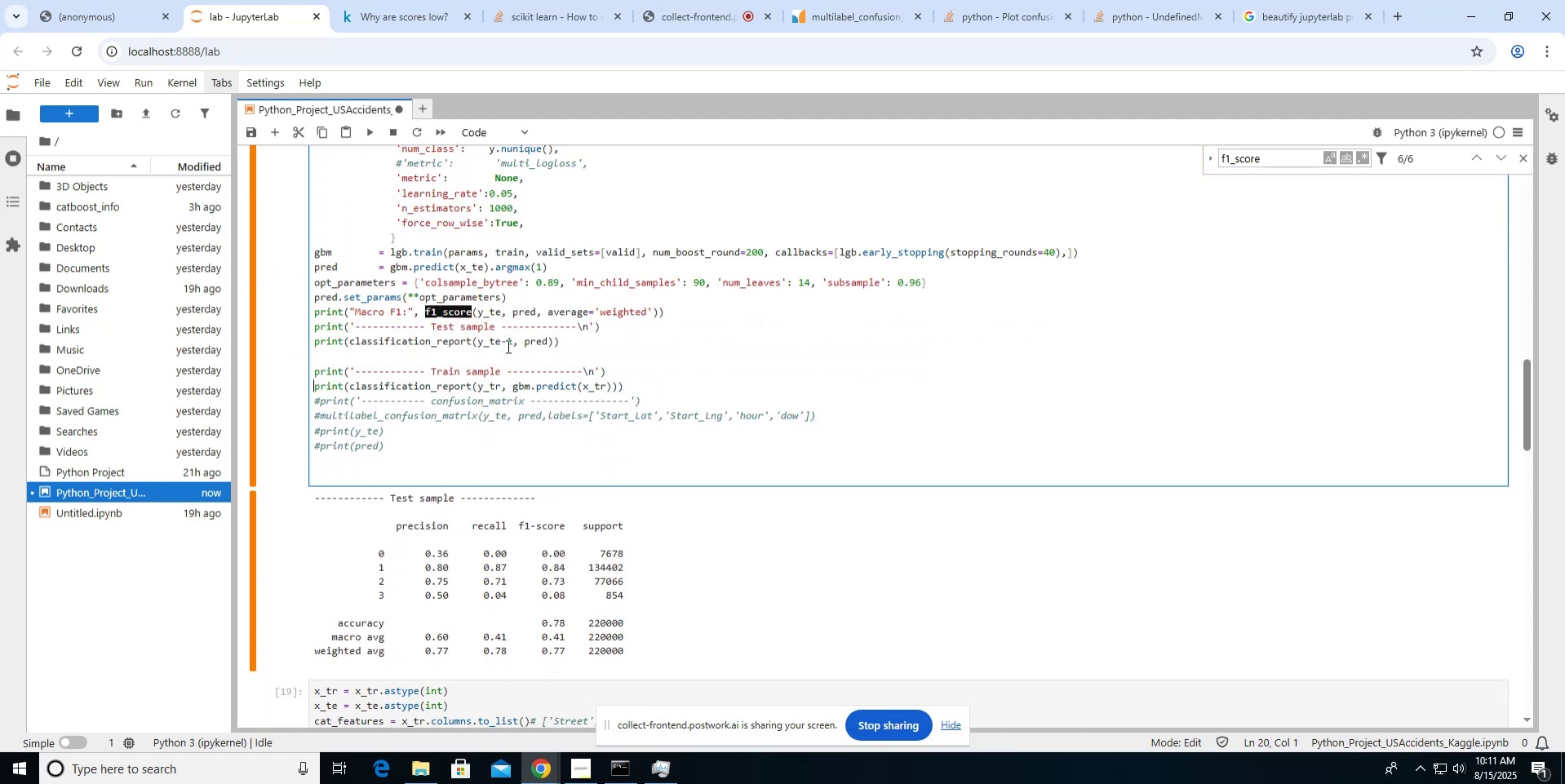 
key(ArrowDown)
 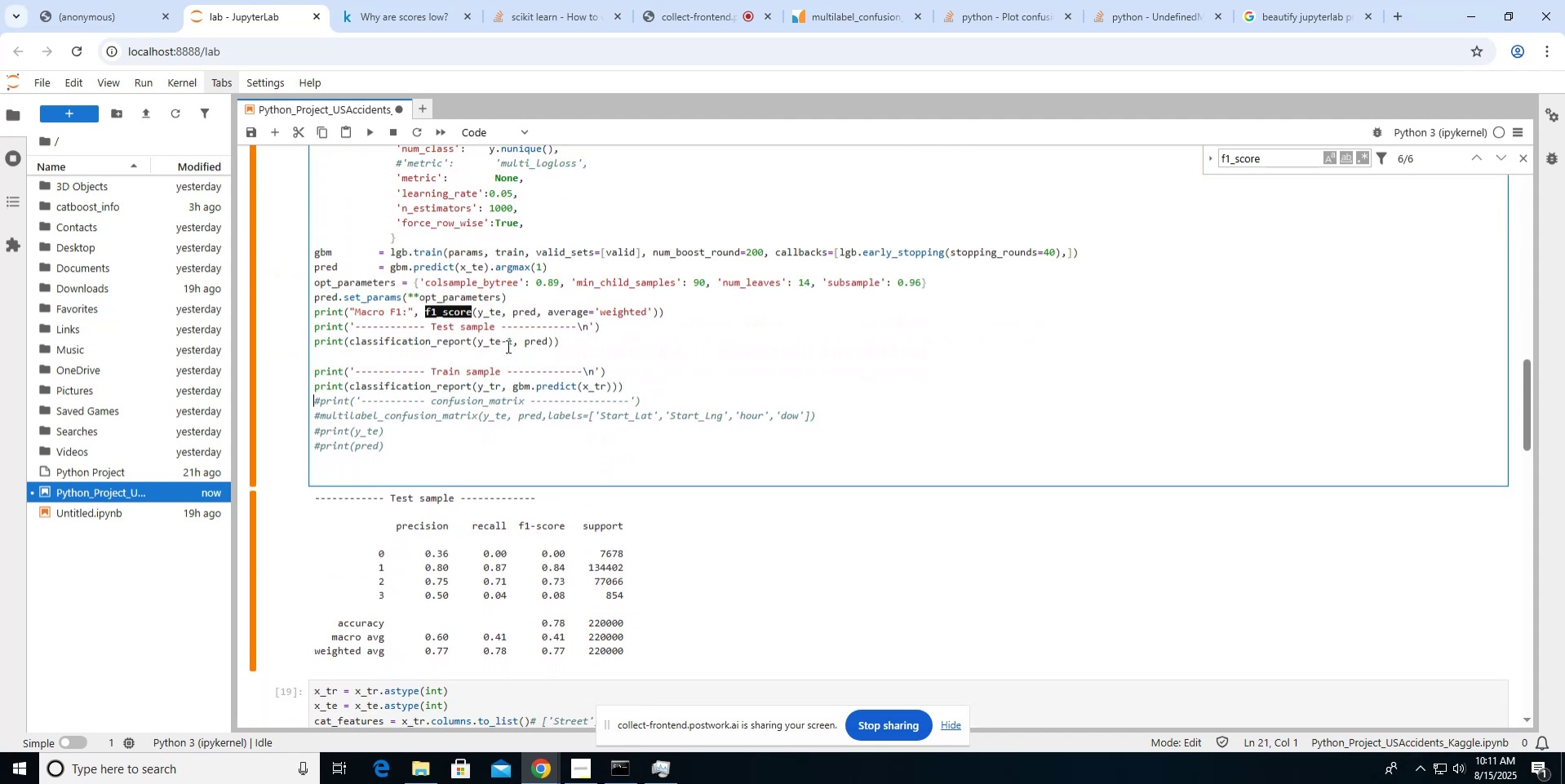 
key(ArrowDown)
 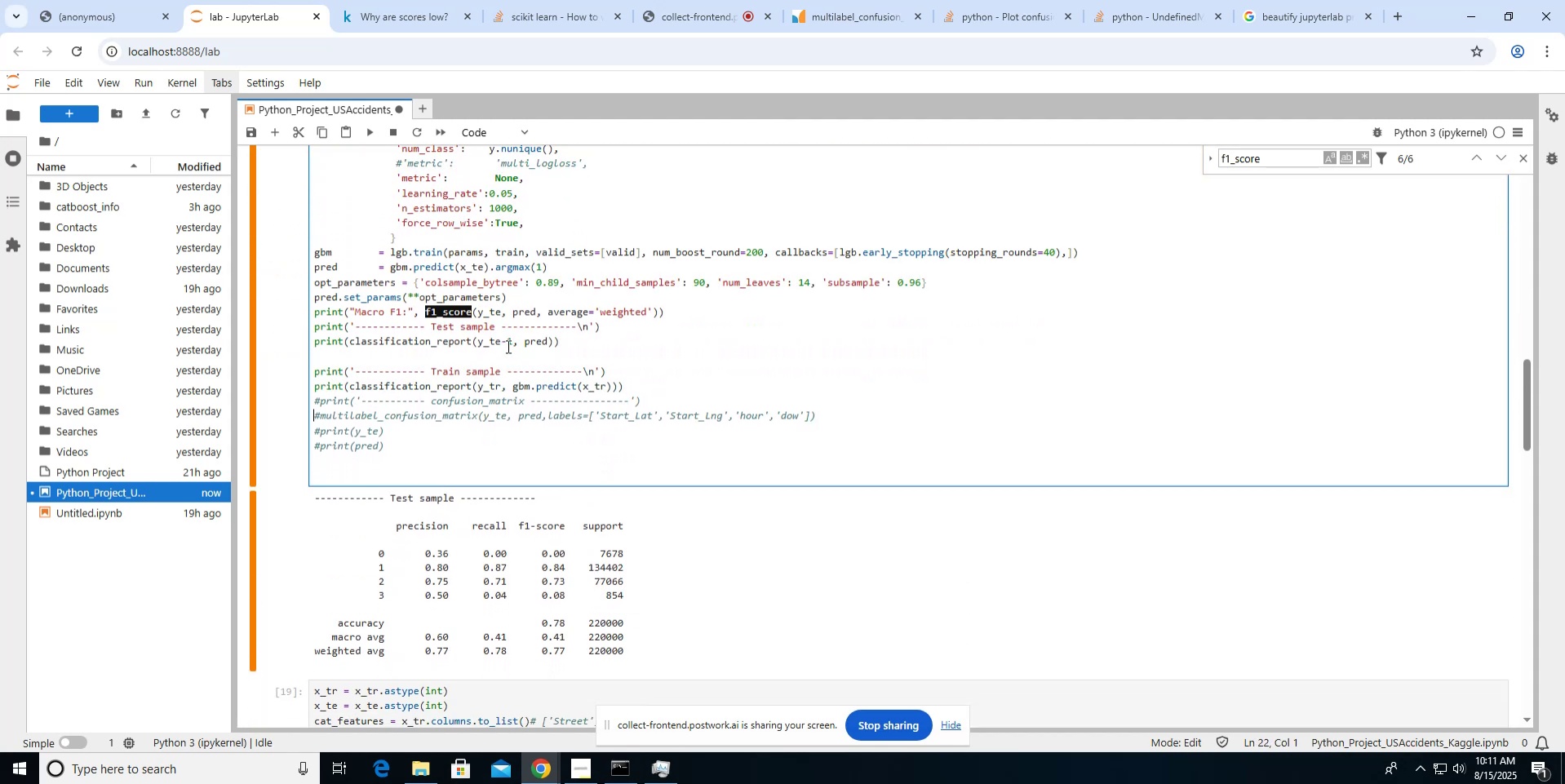 
key(ArrowRight)
 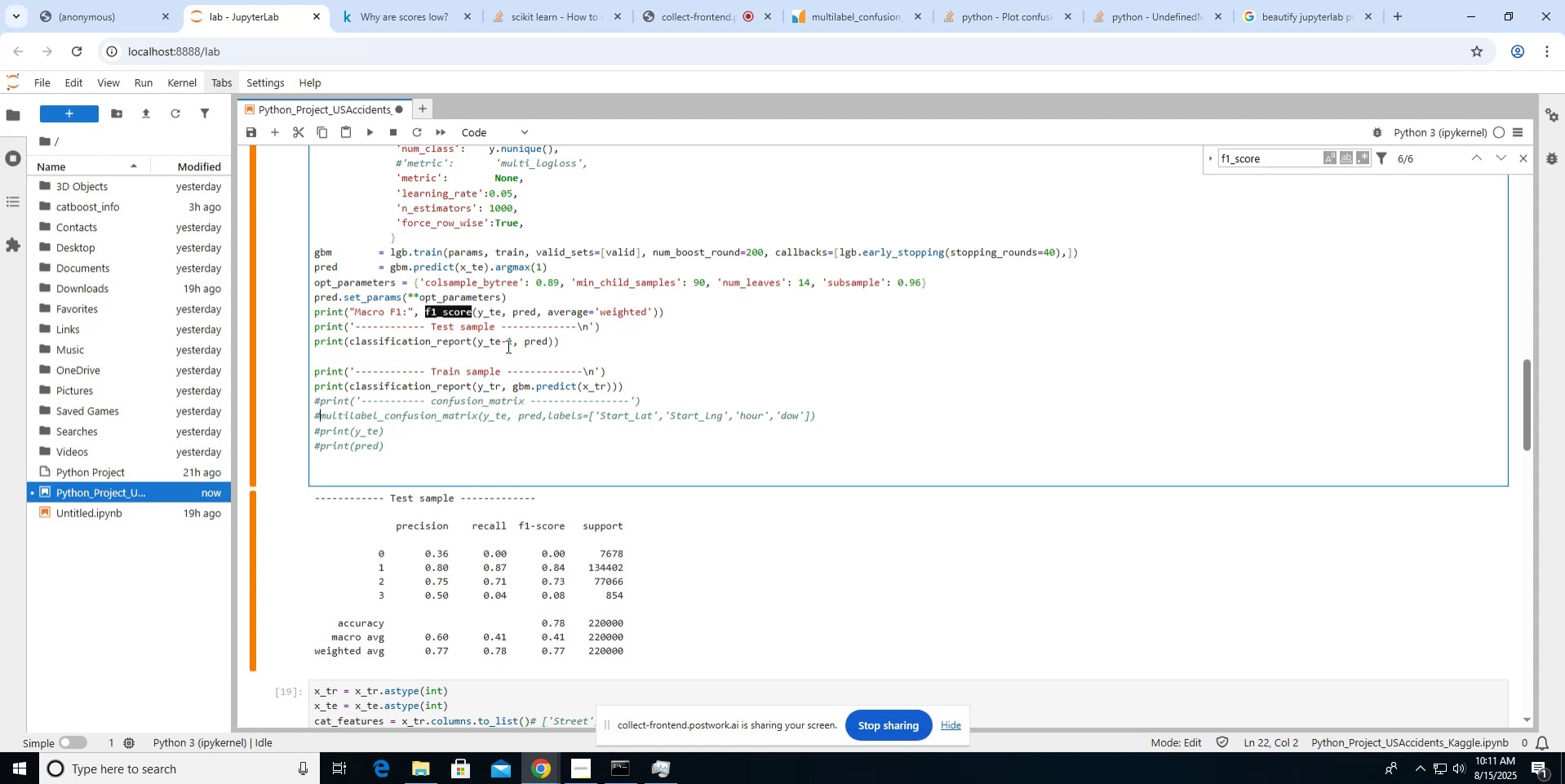 
key(ArrowUp)
 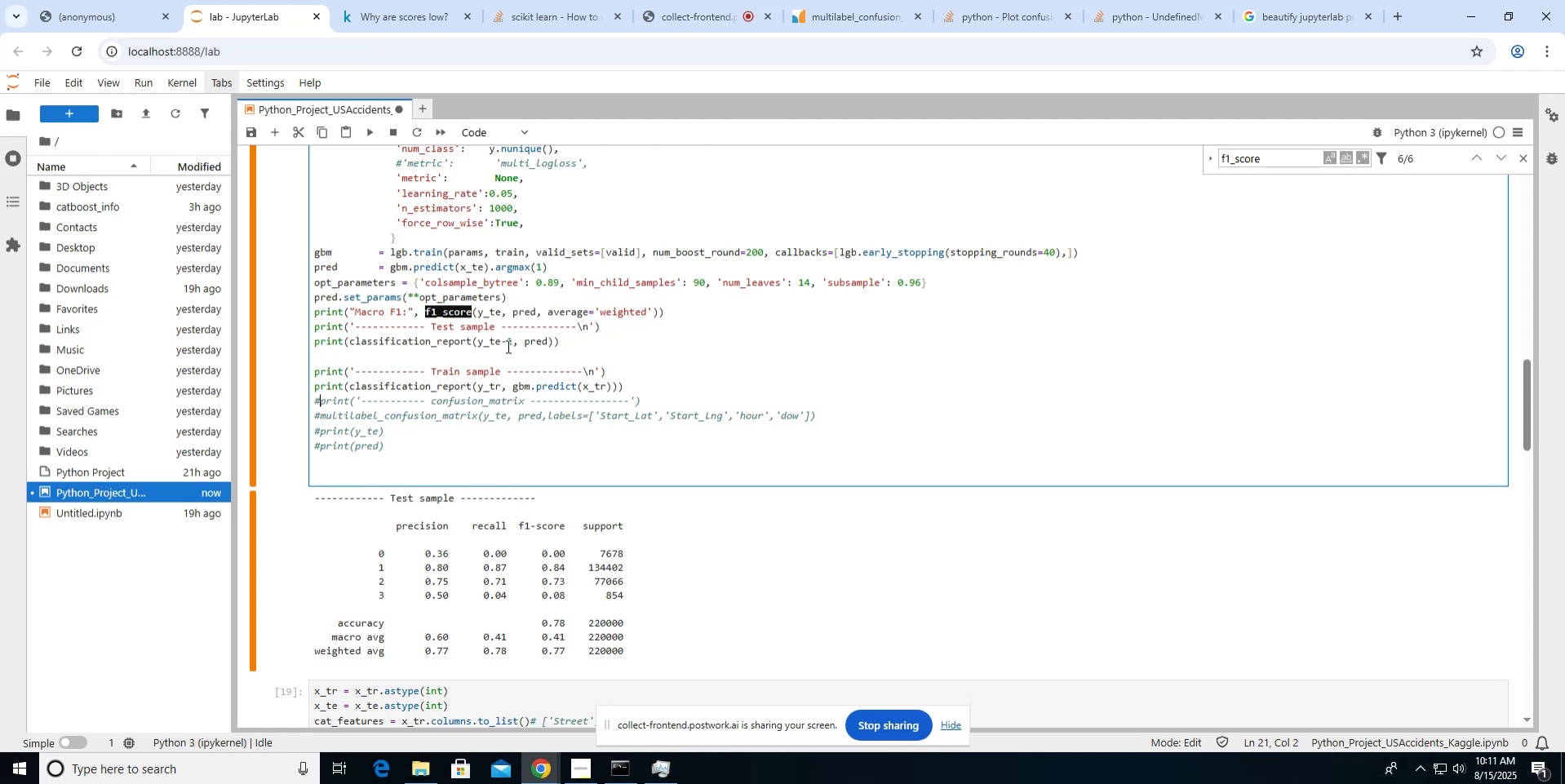 
key(Backspace)
 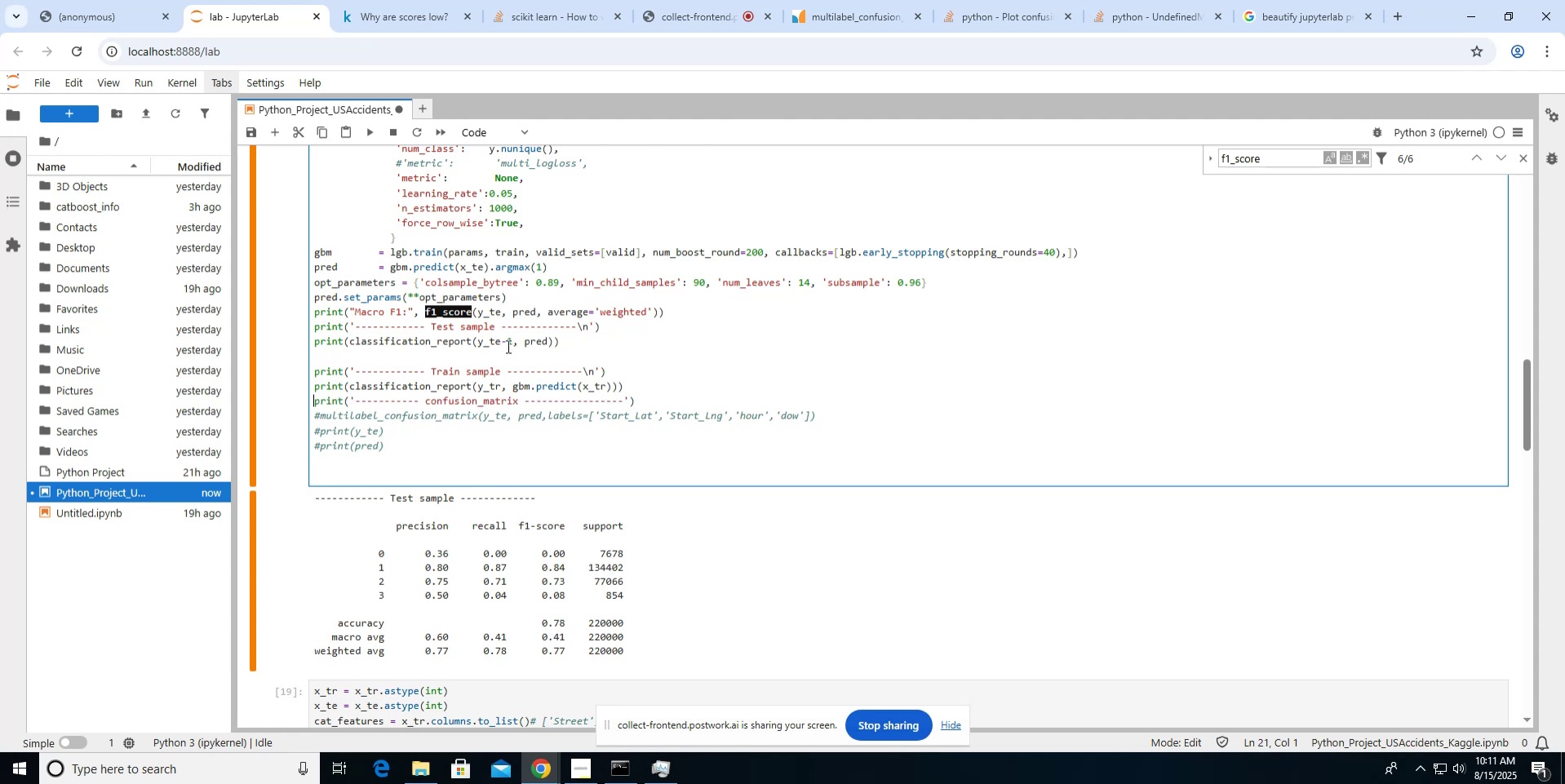 
key(ArrowDown)
 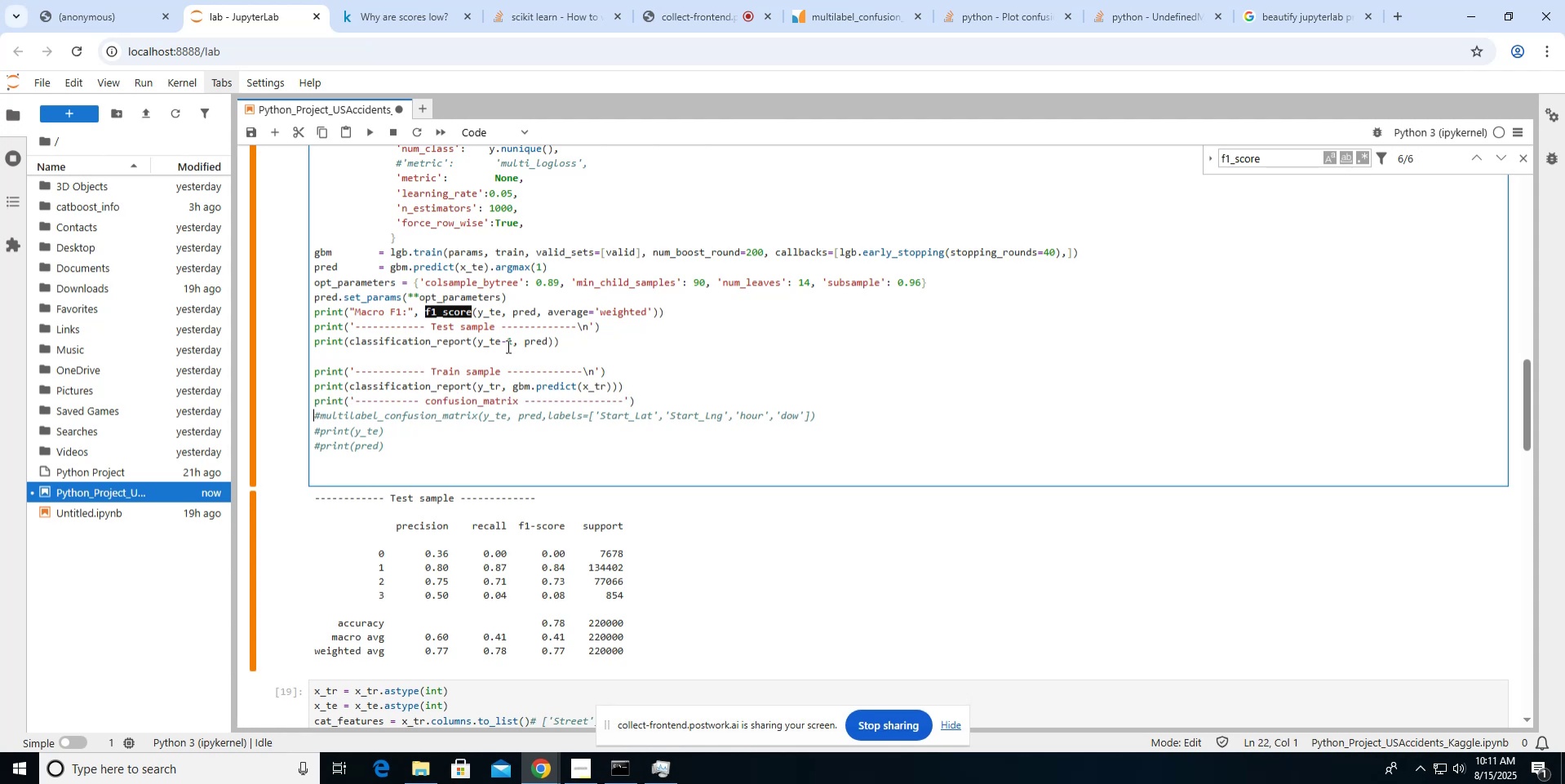 
key(ArrowRight)
 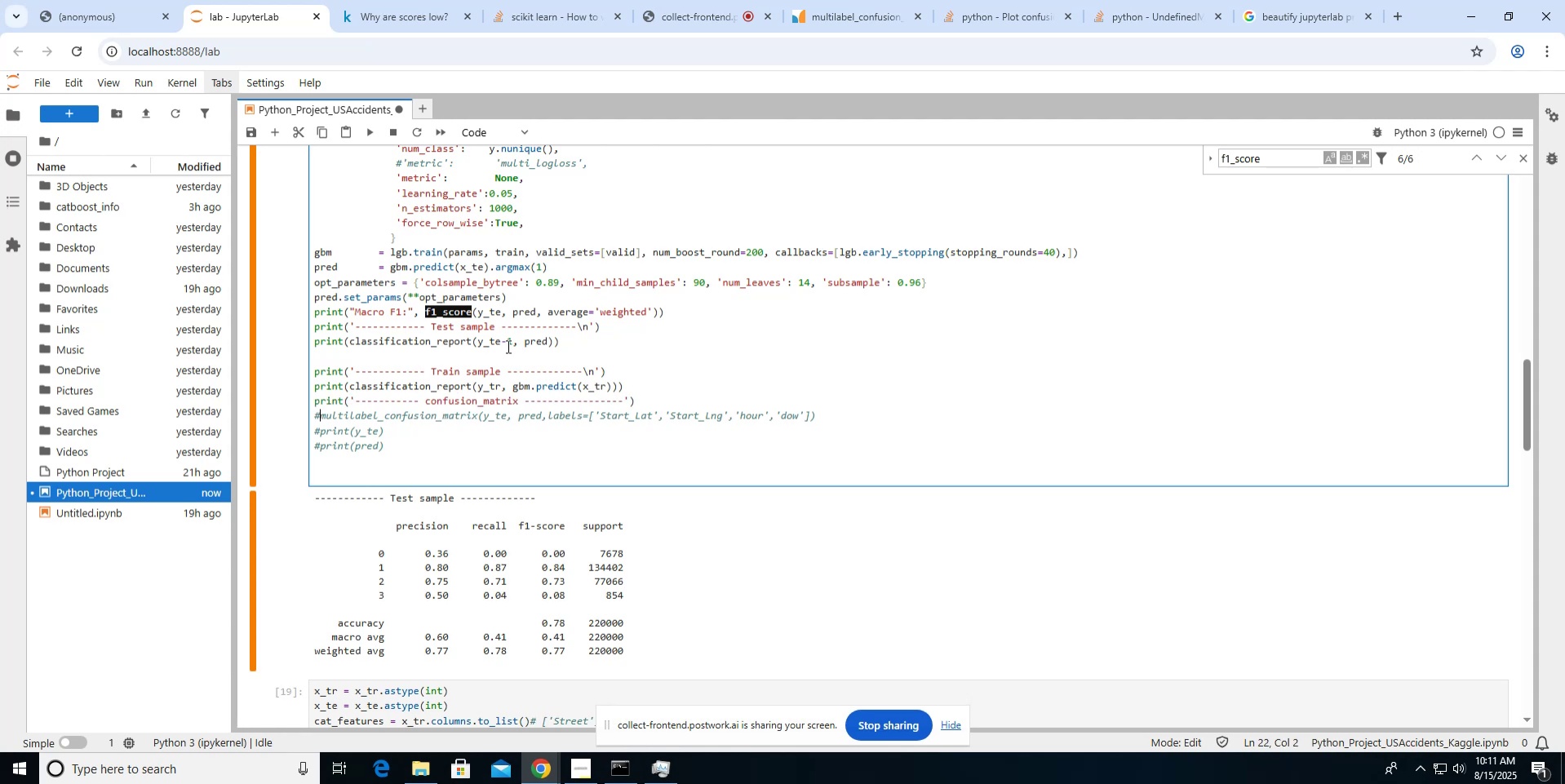 
key(Backspace)
type(print9)
 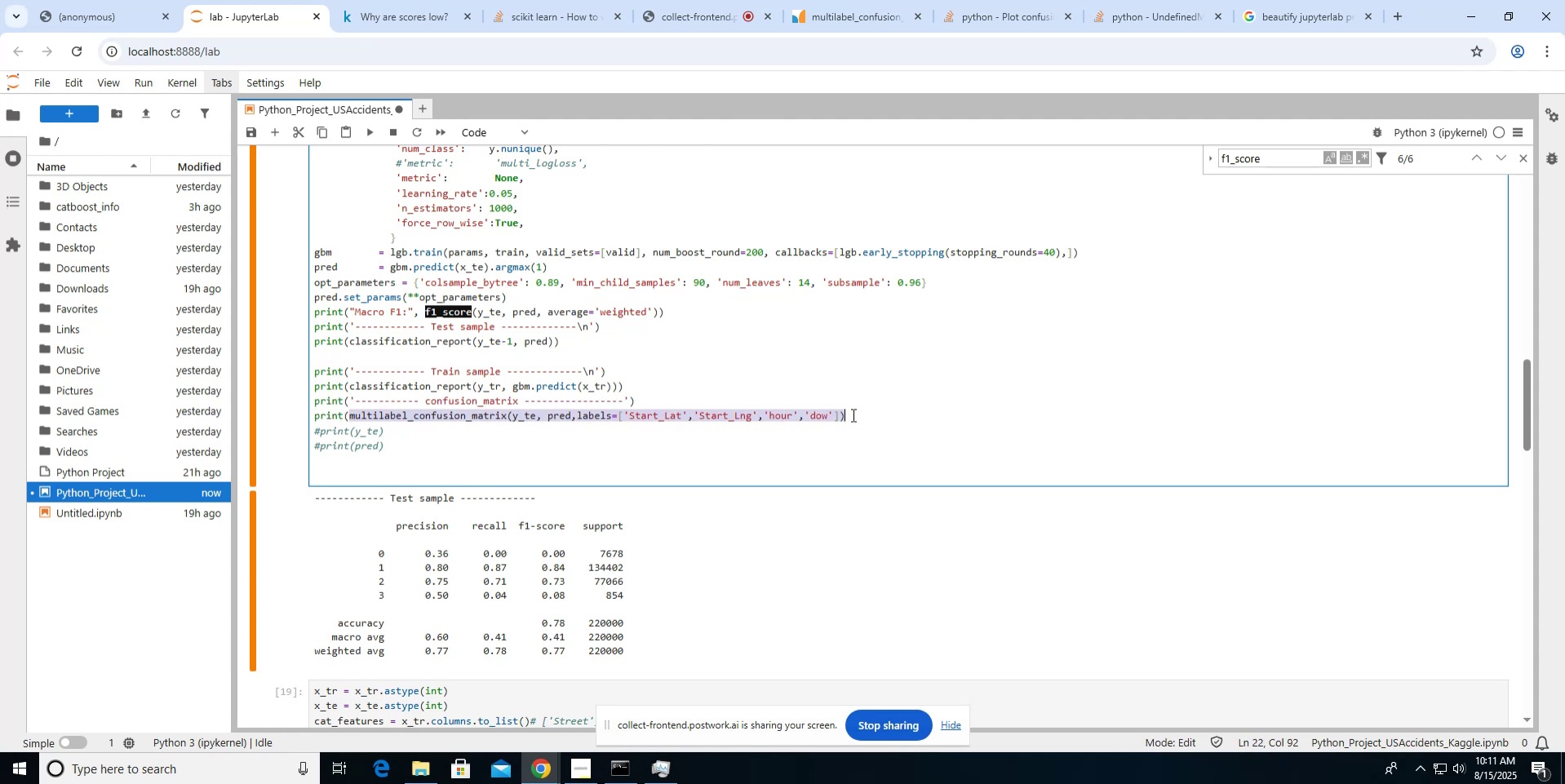 
 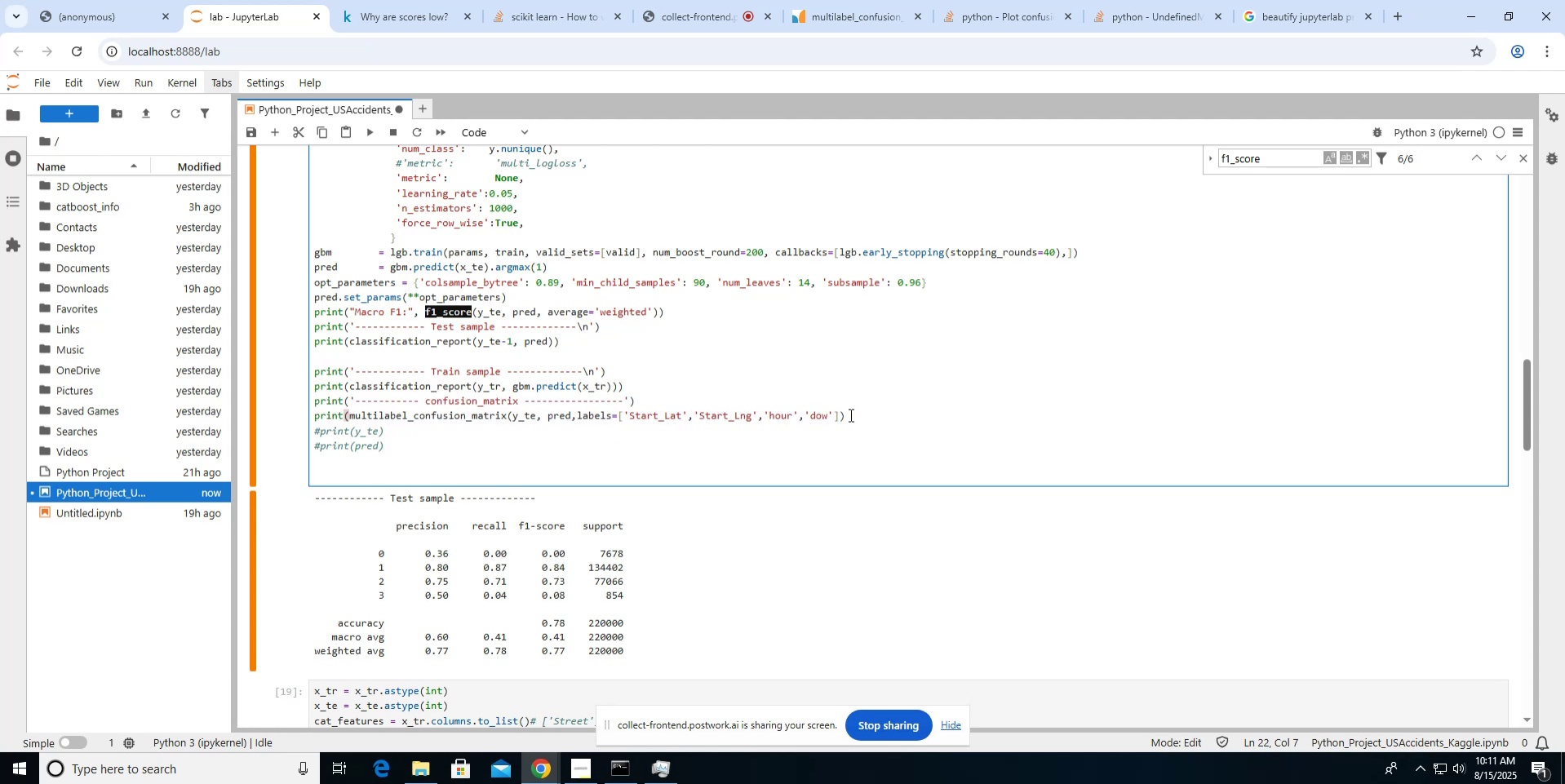 
left_click([852, 414])
 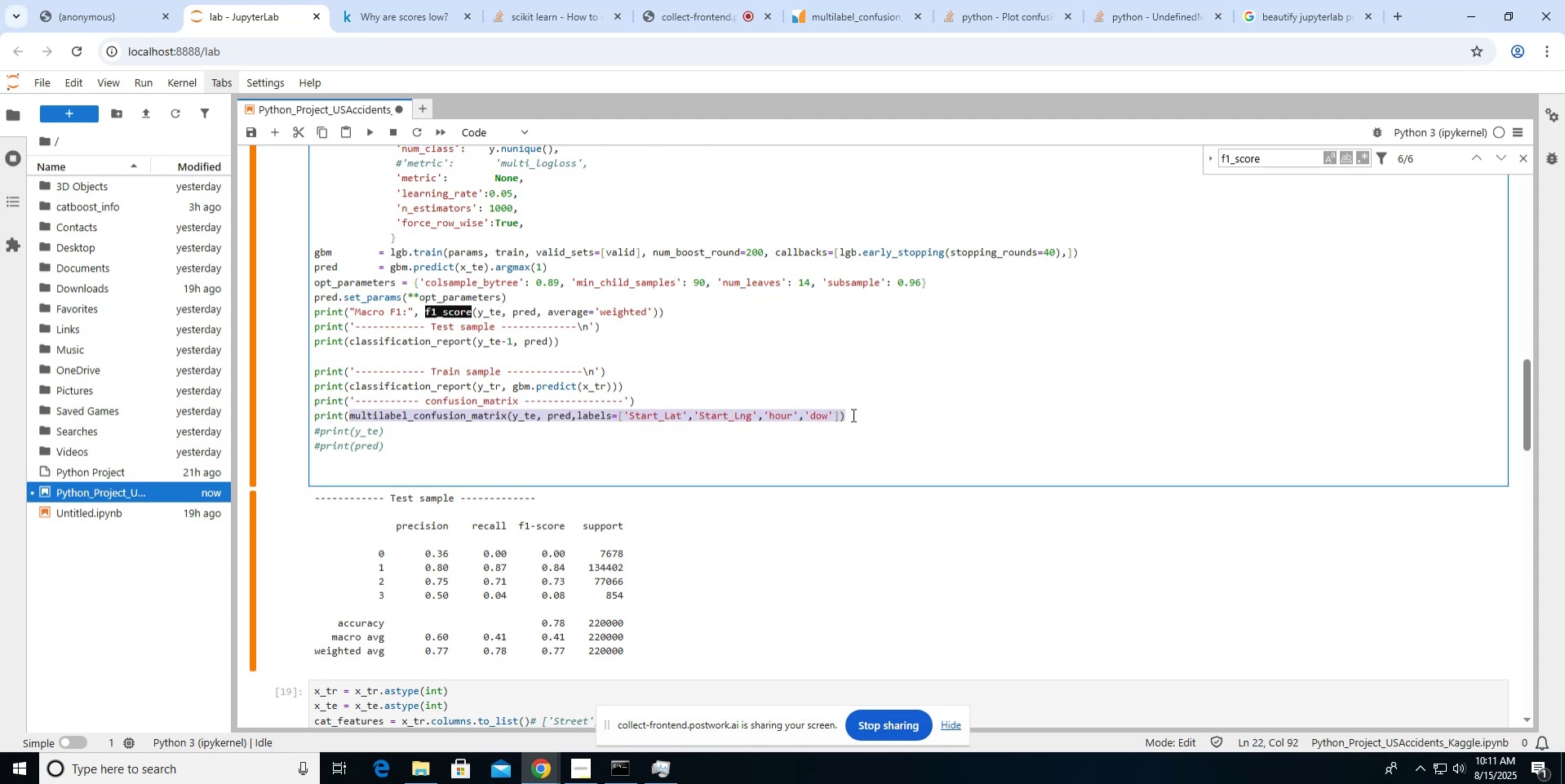 
key(ArrowRight)
 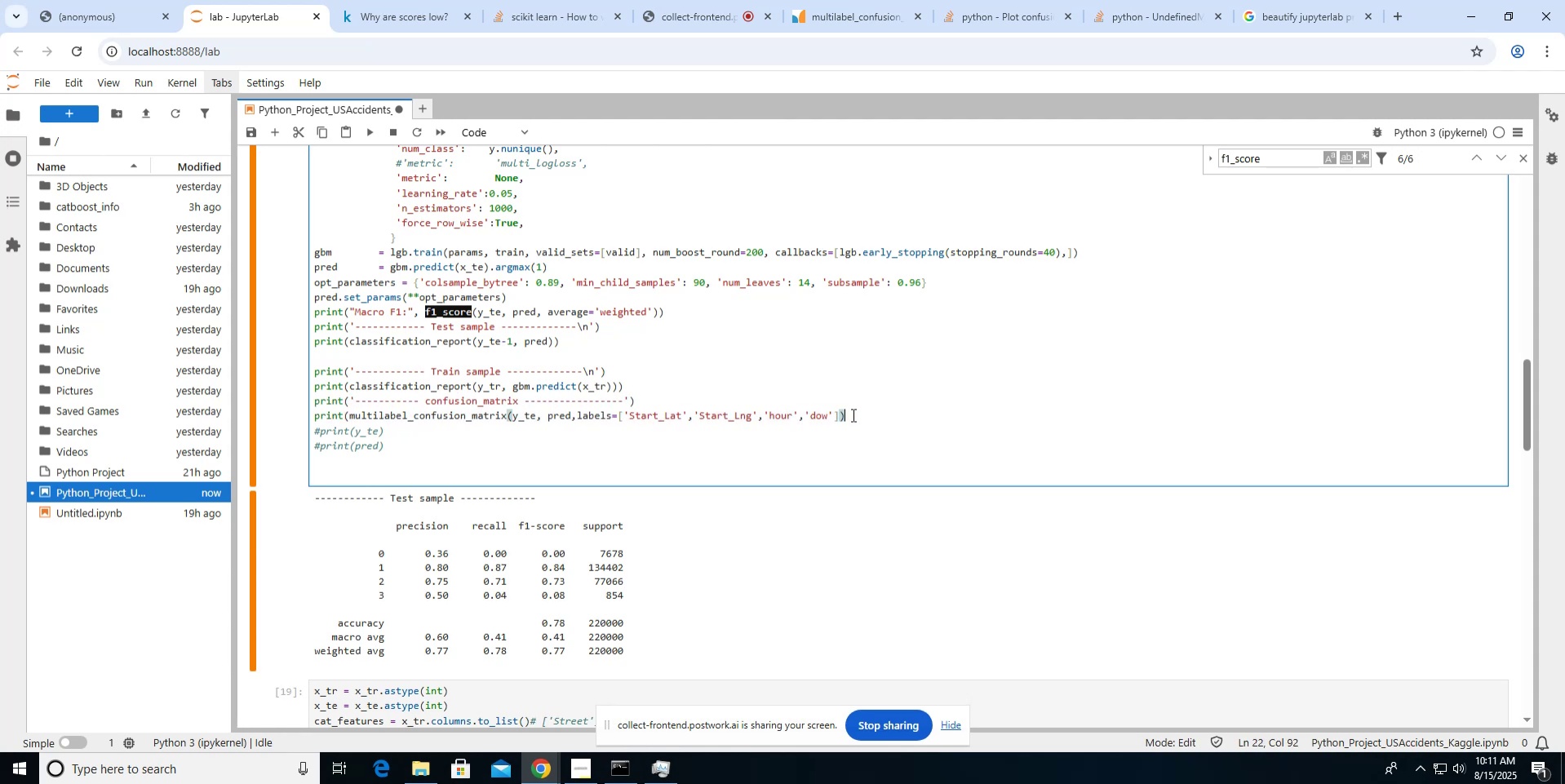 
key(Shift+0)
 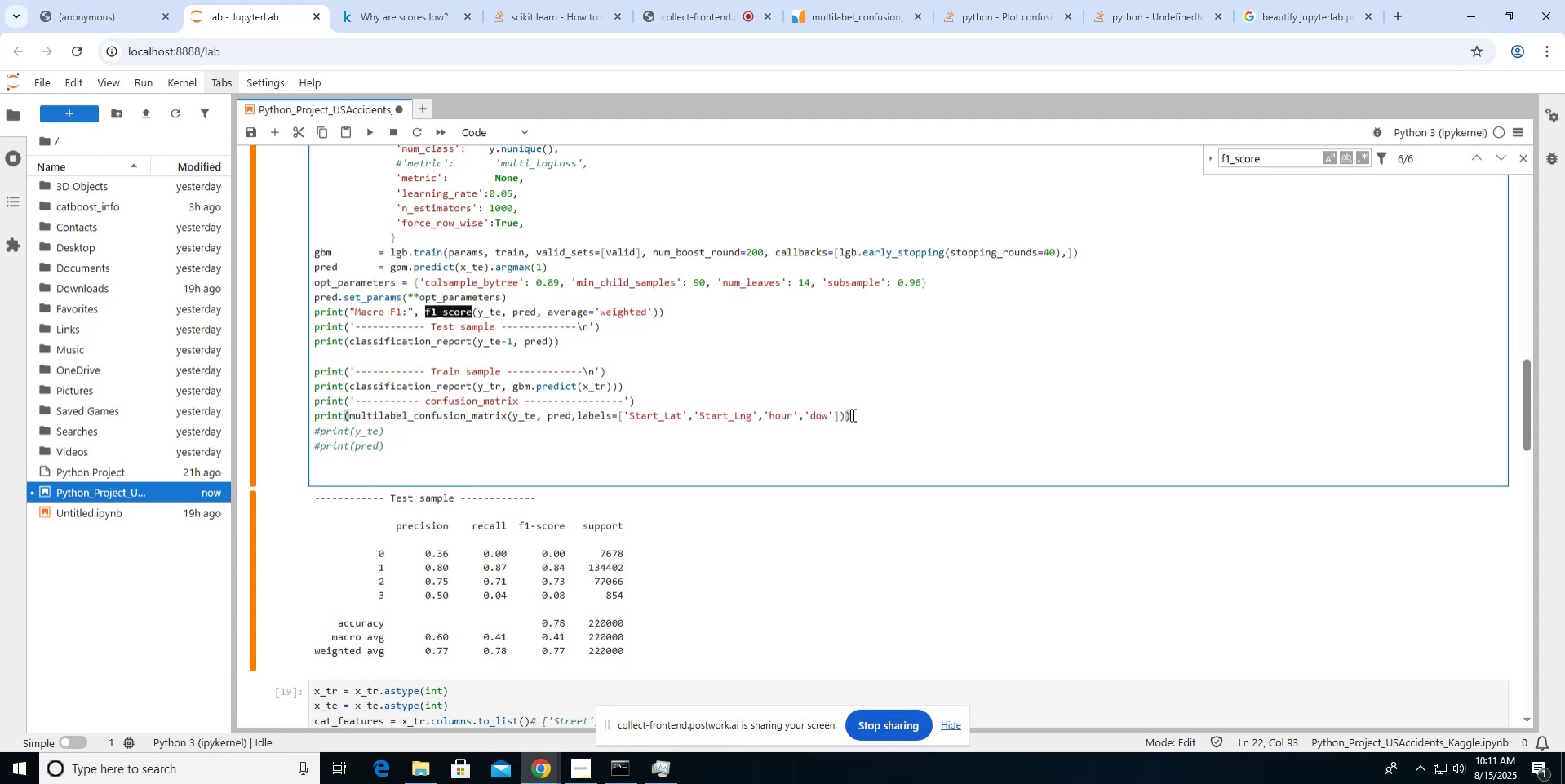 
wait(5.26)
 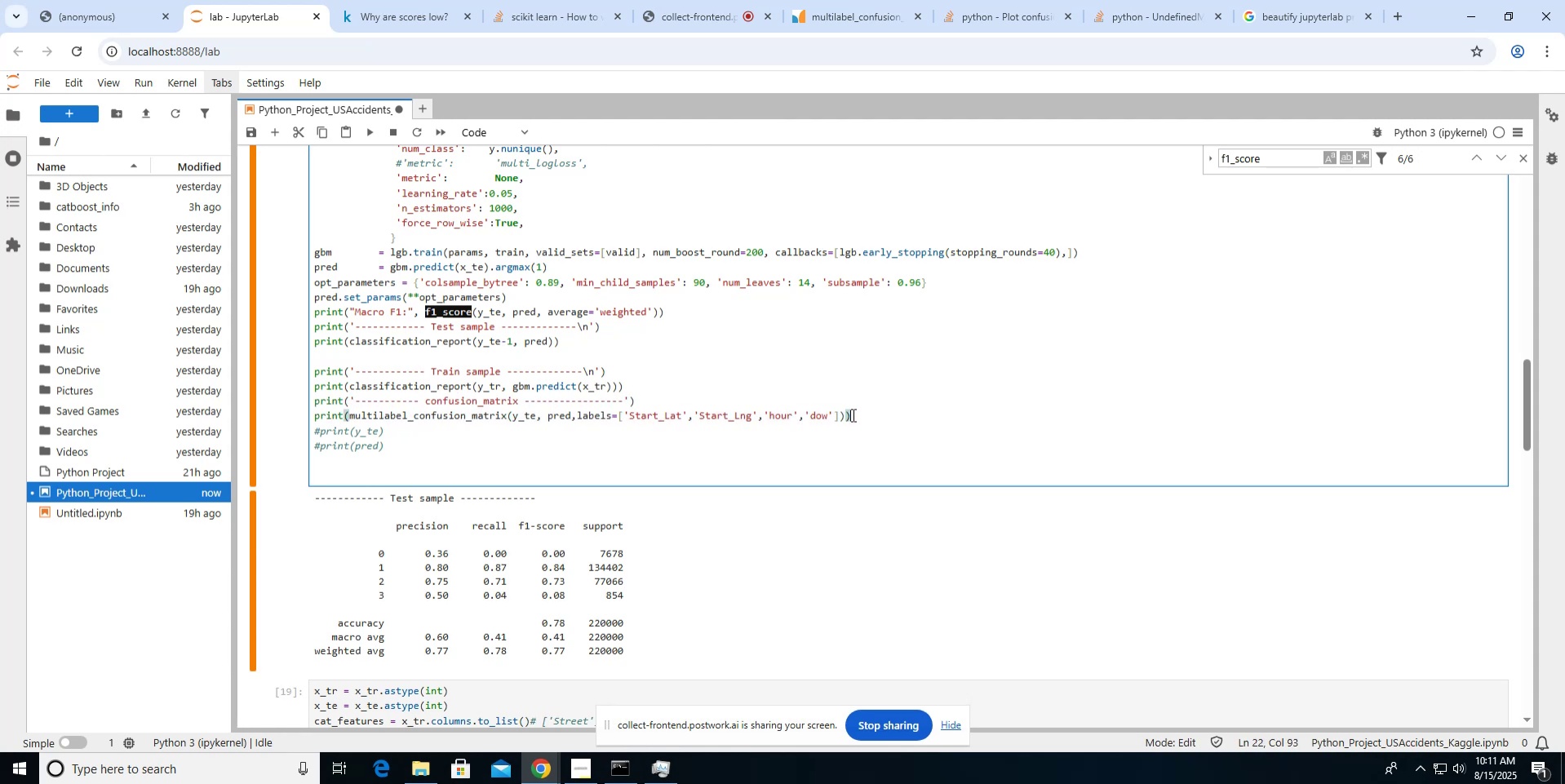 
left_click([636, 371])
 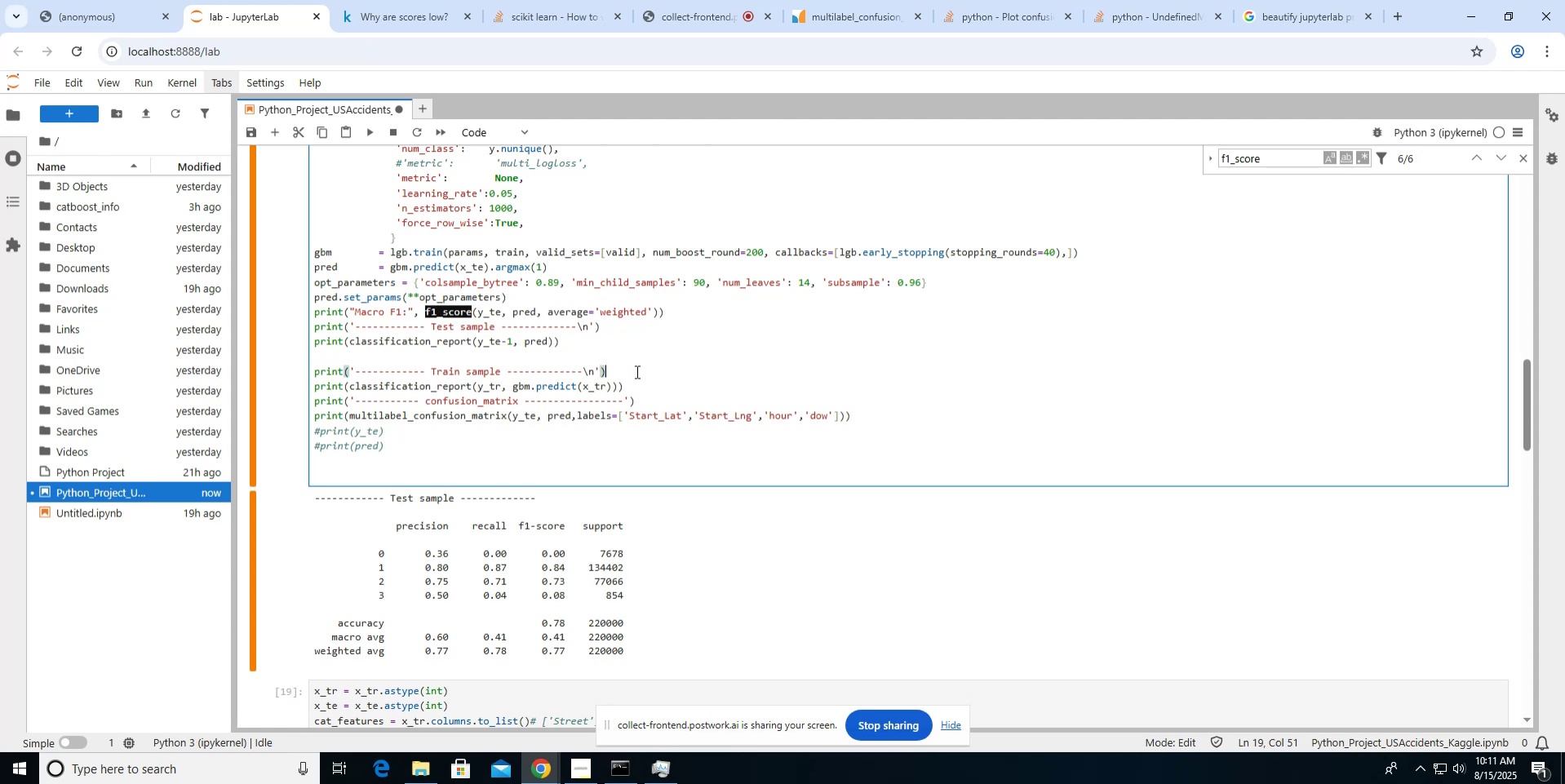 
key(Enter)
 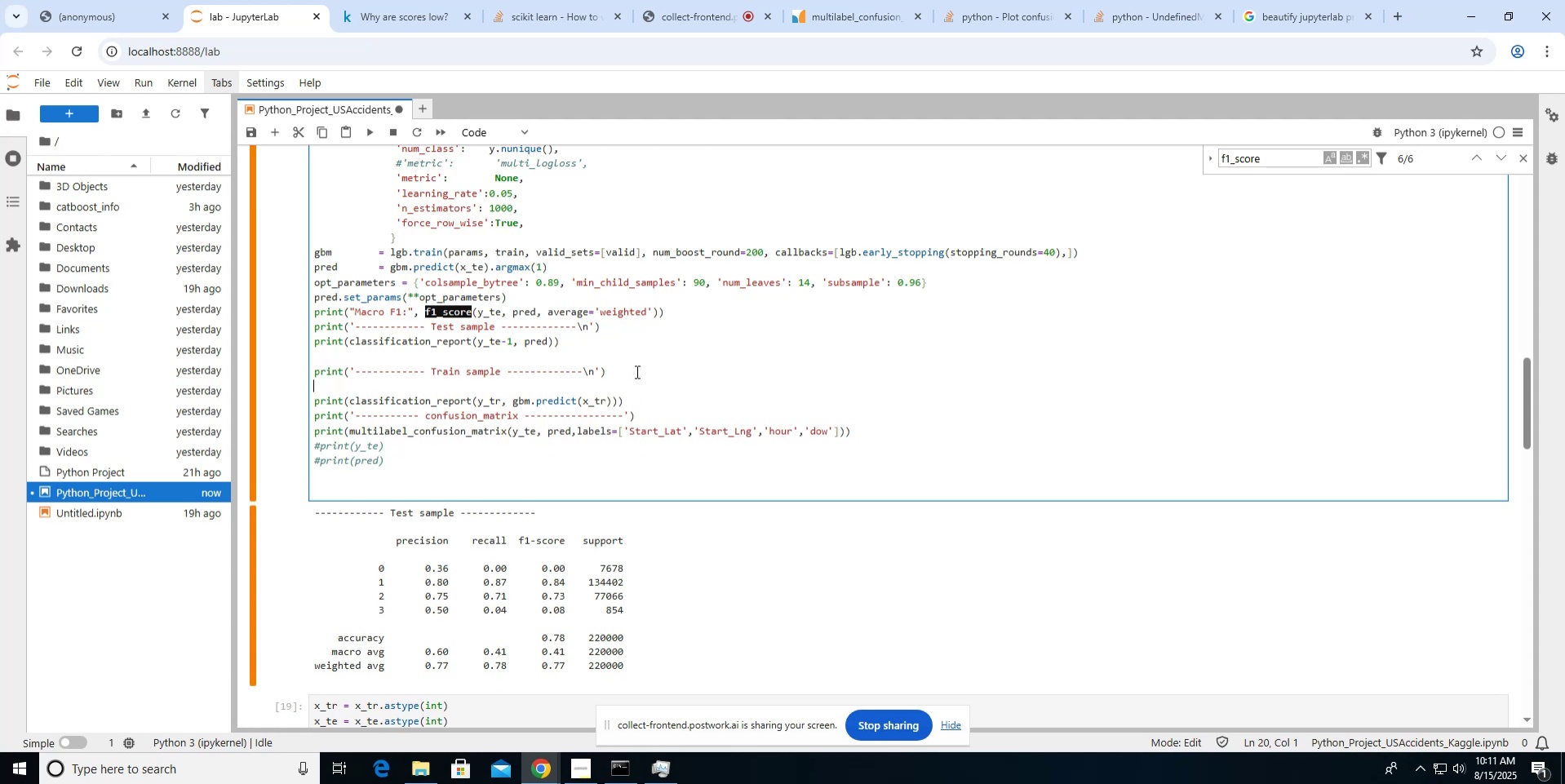 
type(pred = )
 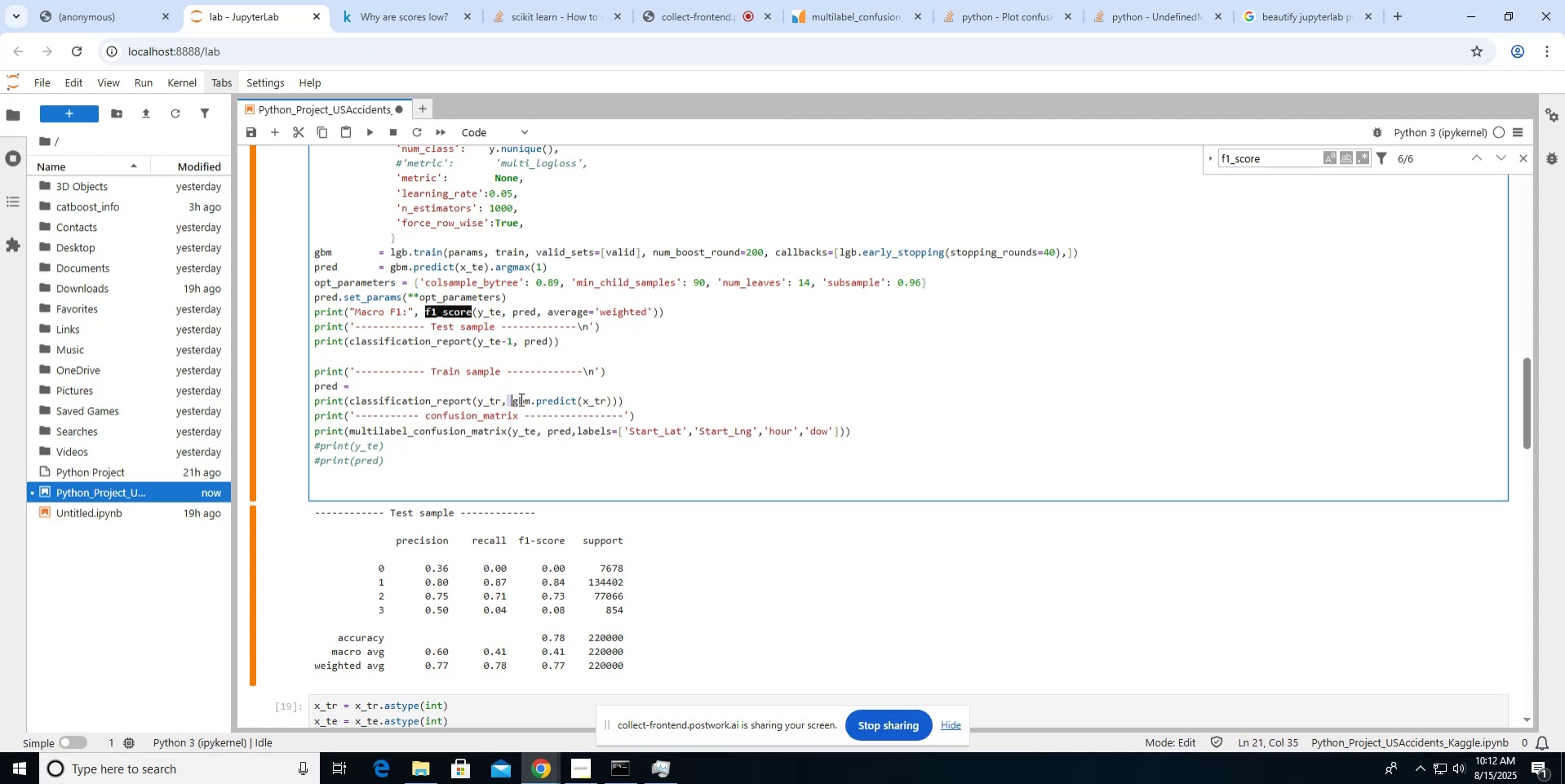 
left_click([536, 399])
 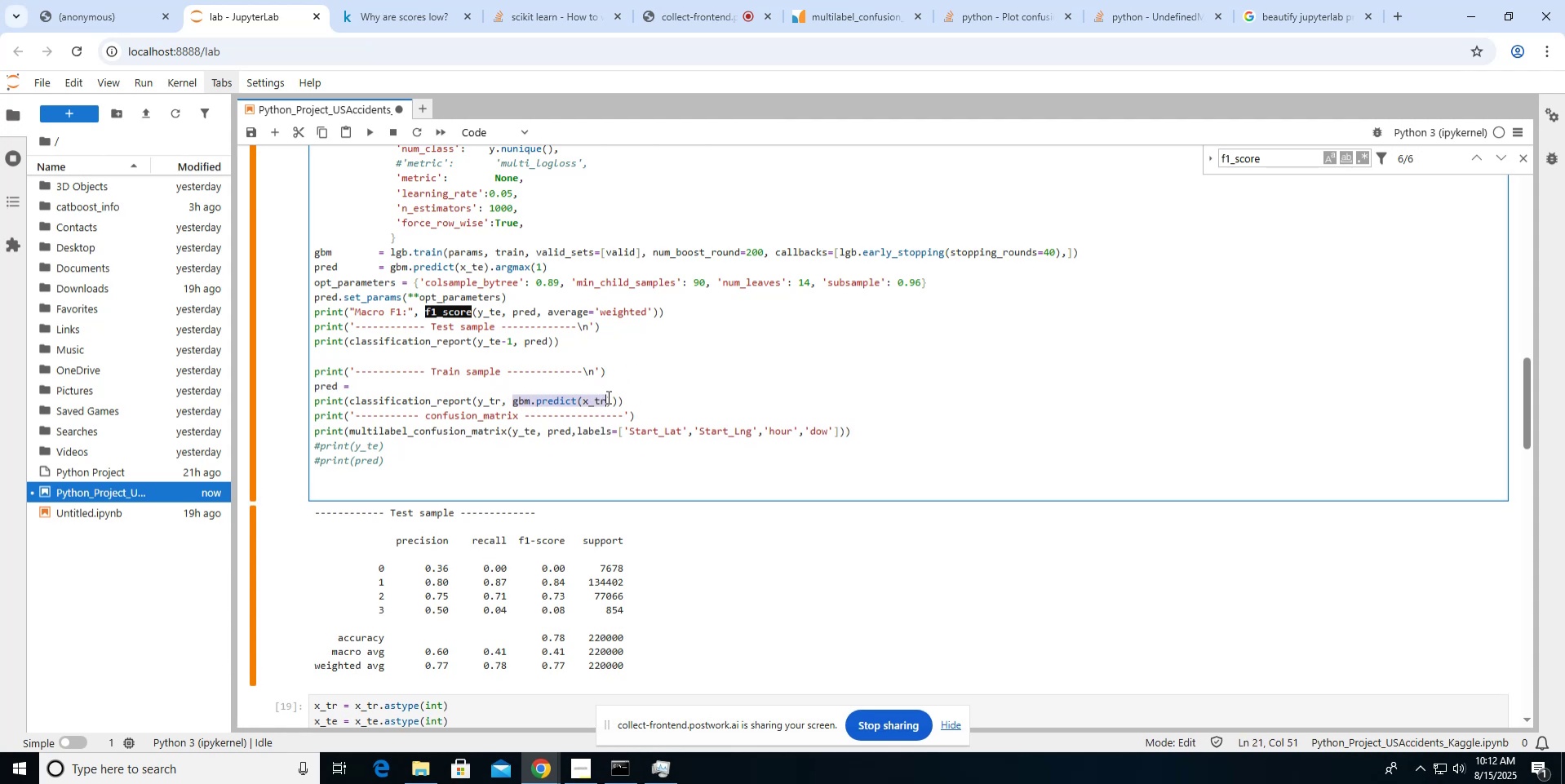 
key(Control+X)
 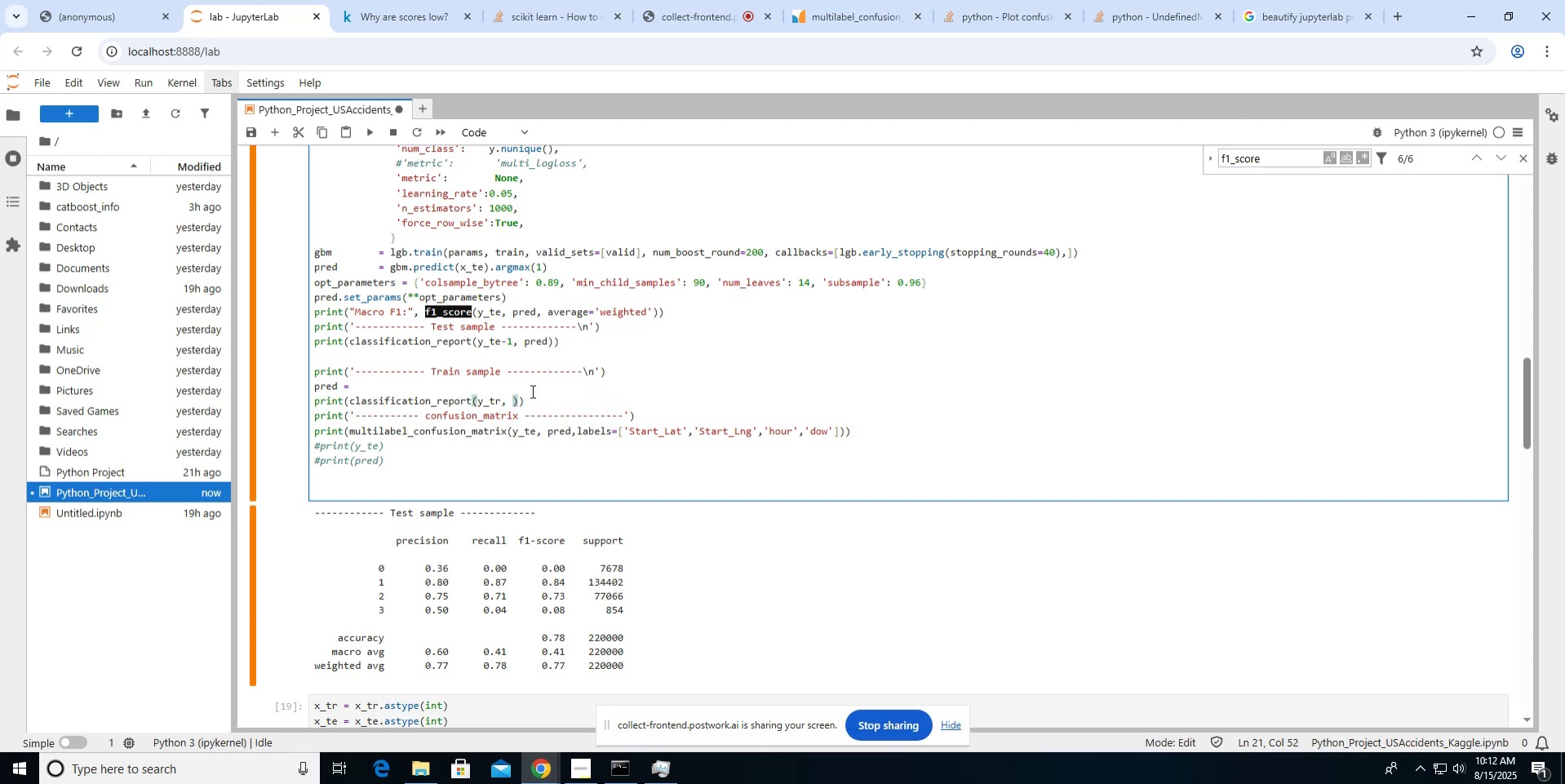 
left_click([530, 391])
 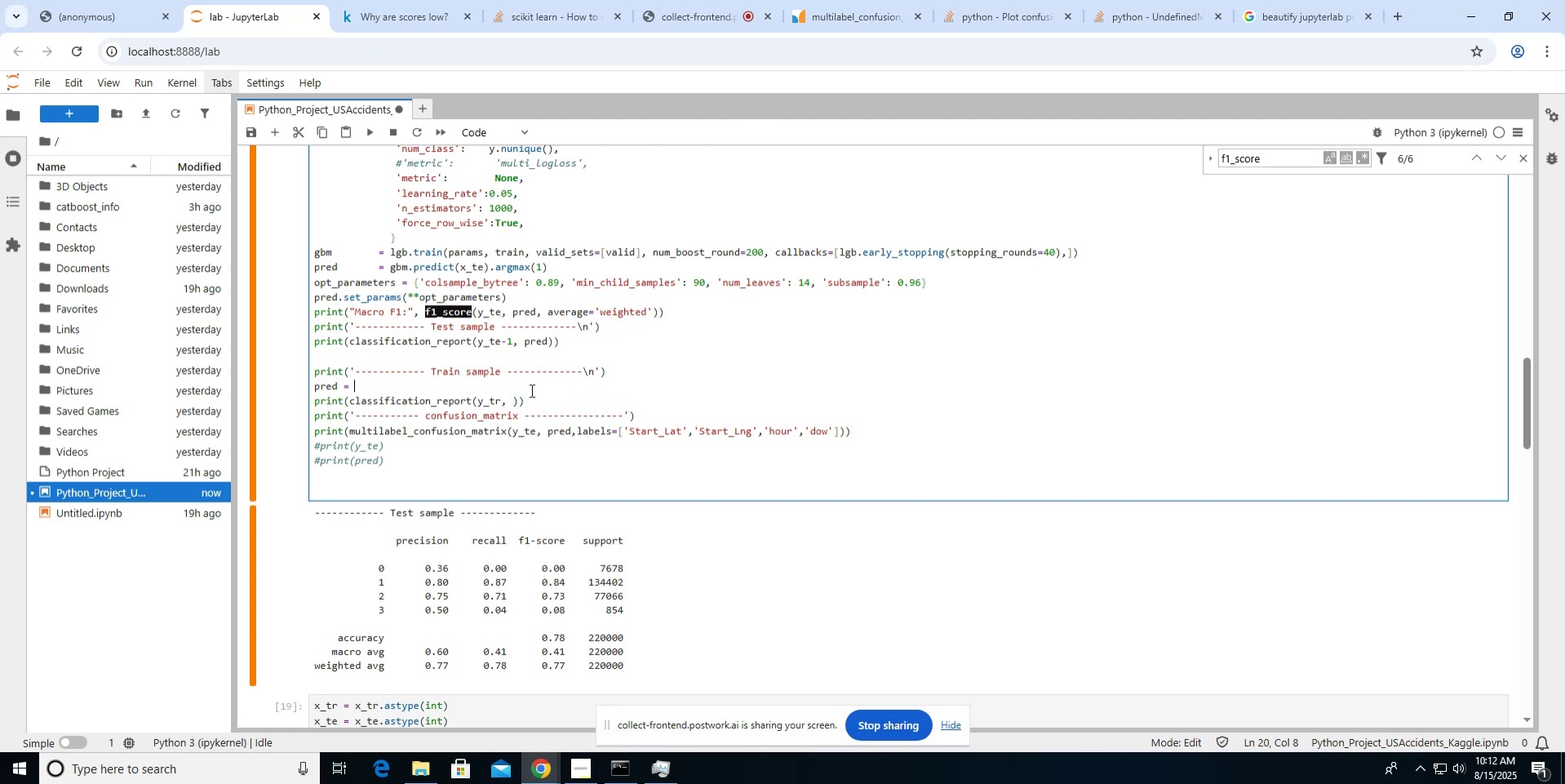 
key(Control+V)
 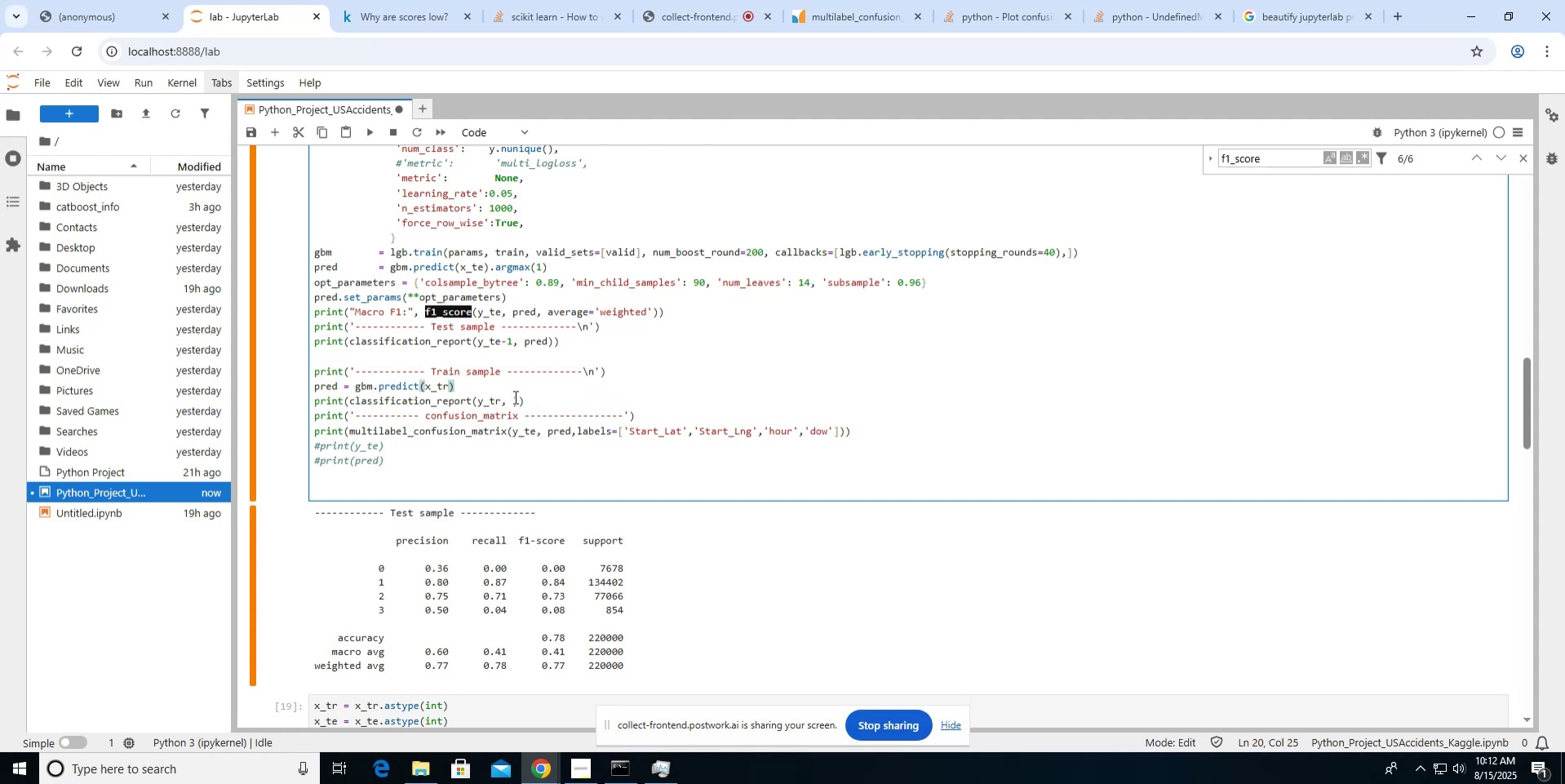 
left_click([508, 401])
 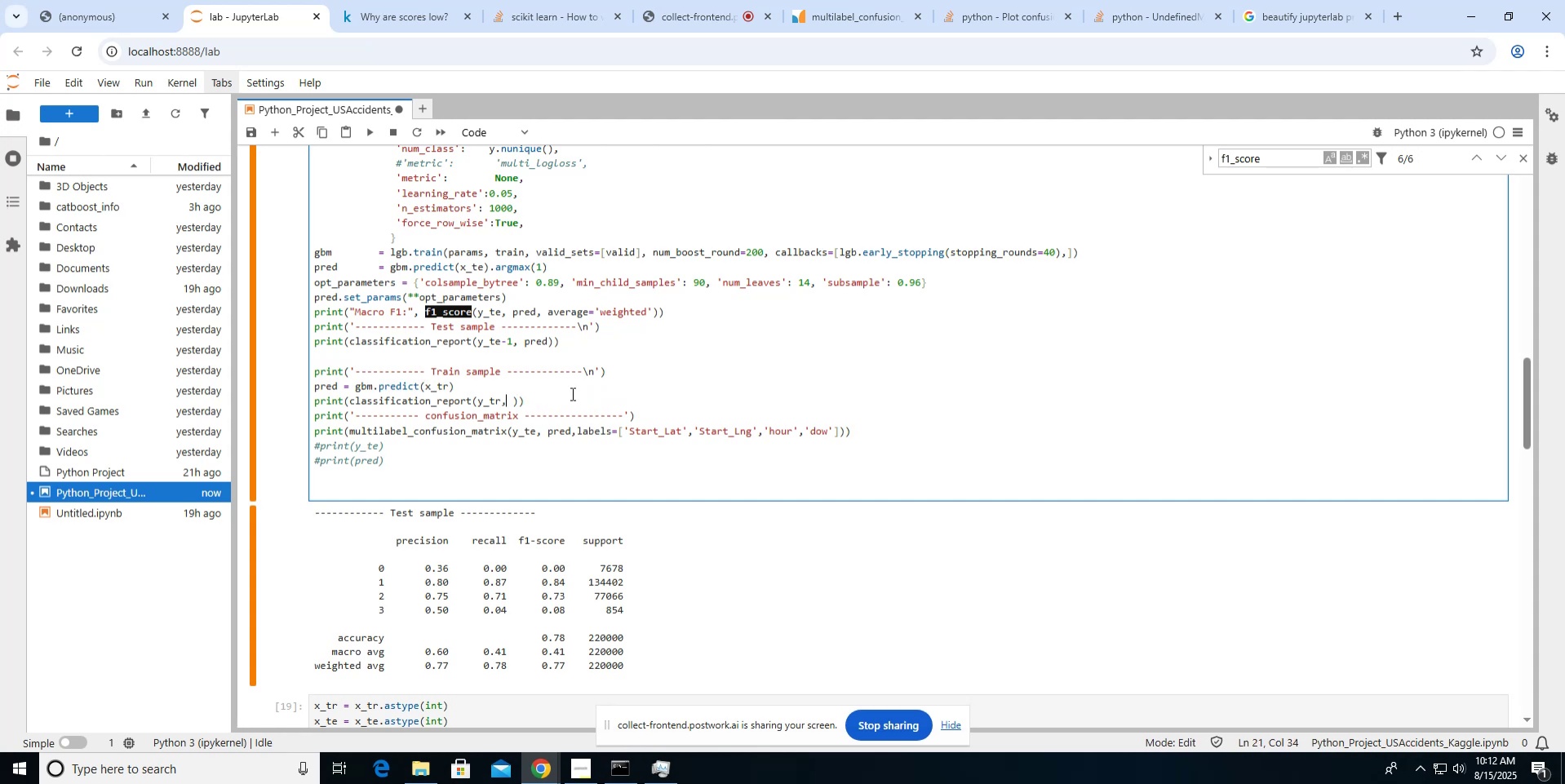 
type(pred)
 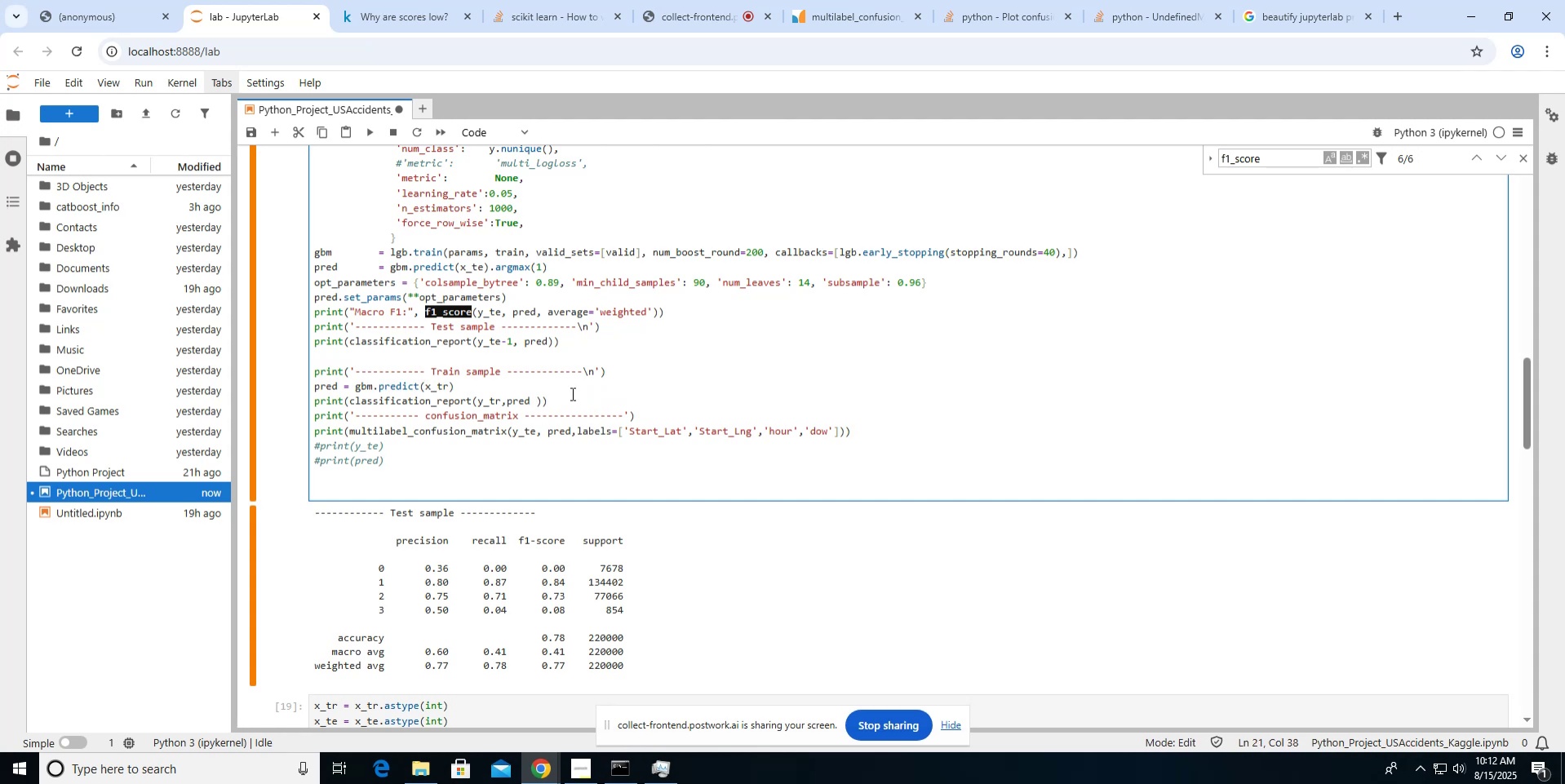 
key(ArrowLeft)
 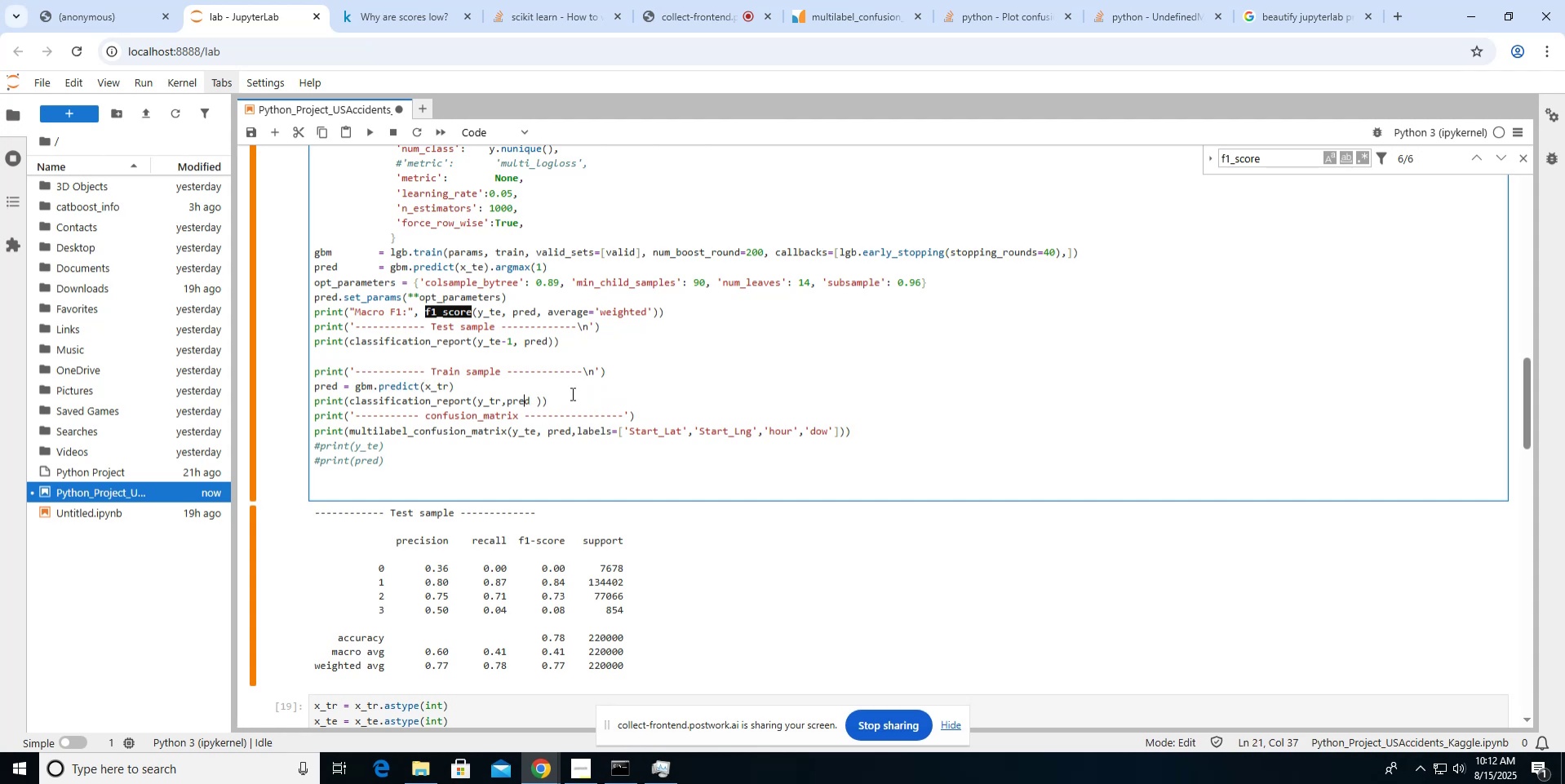 
key(ArrowLeft)
 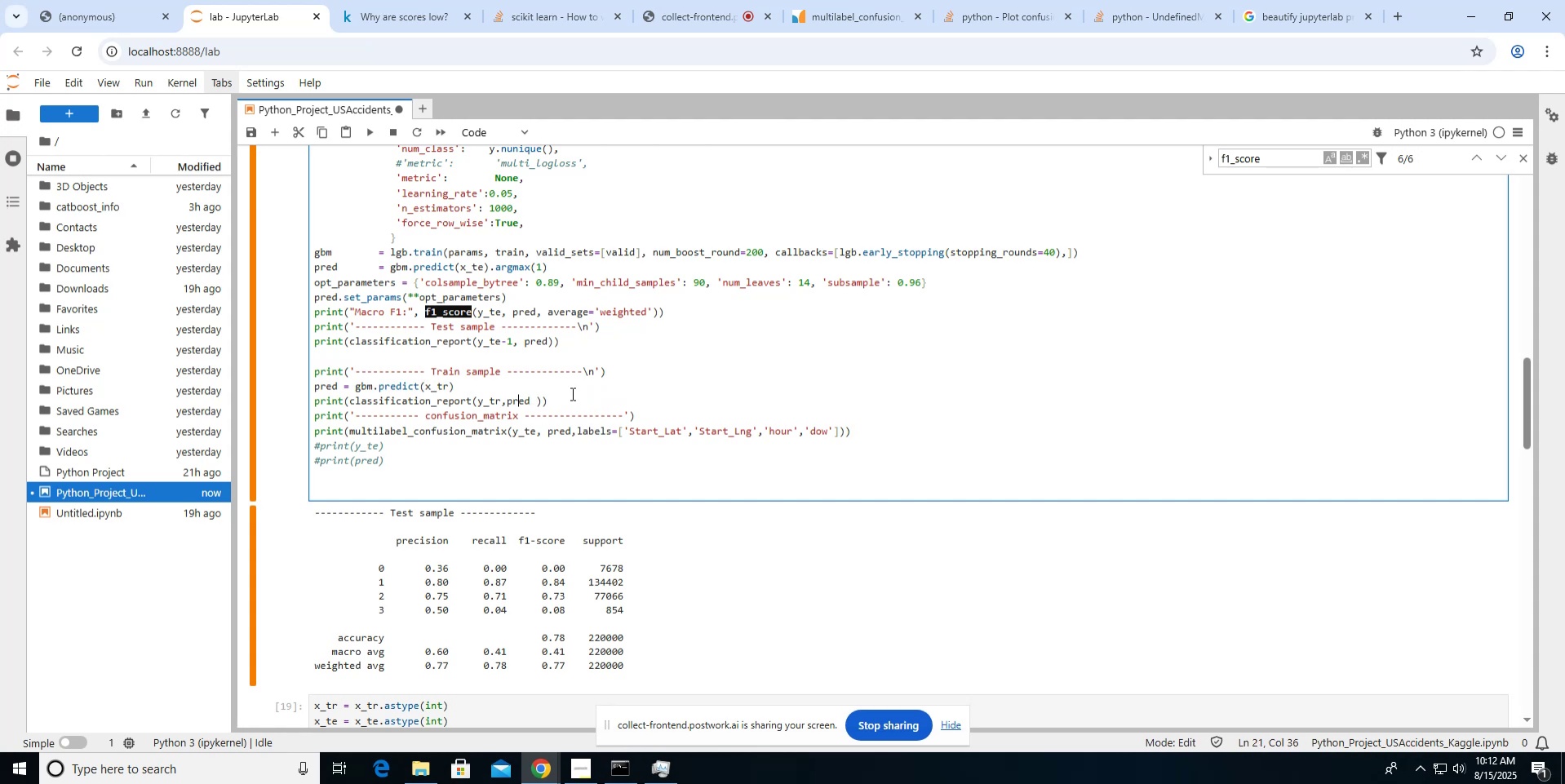 
key(ArrowLeft)
 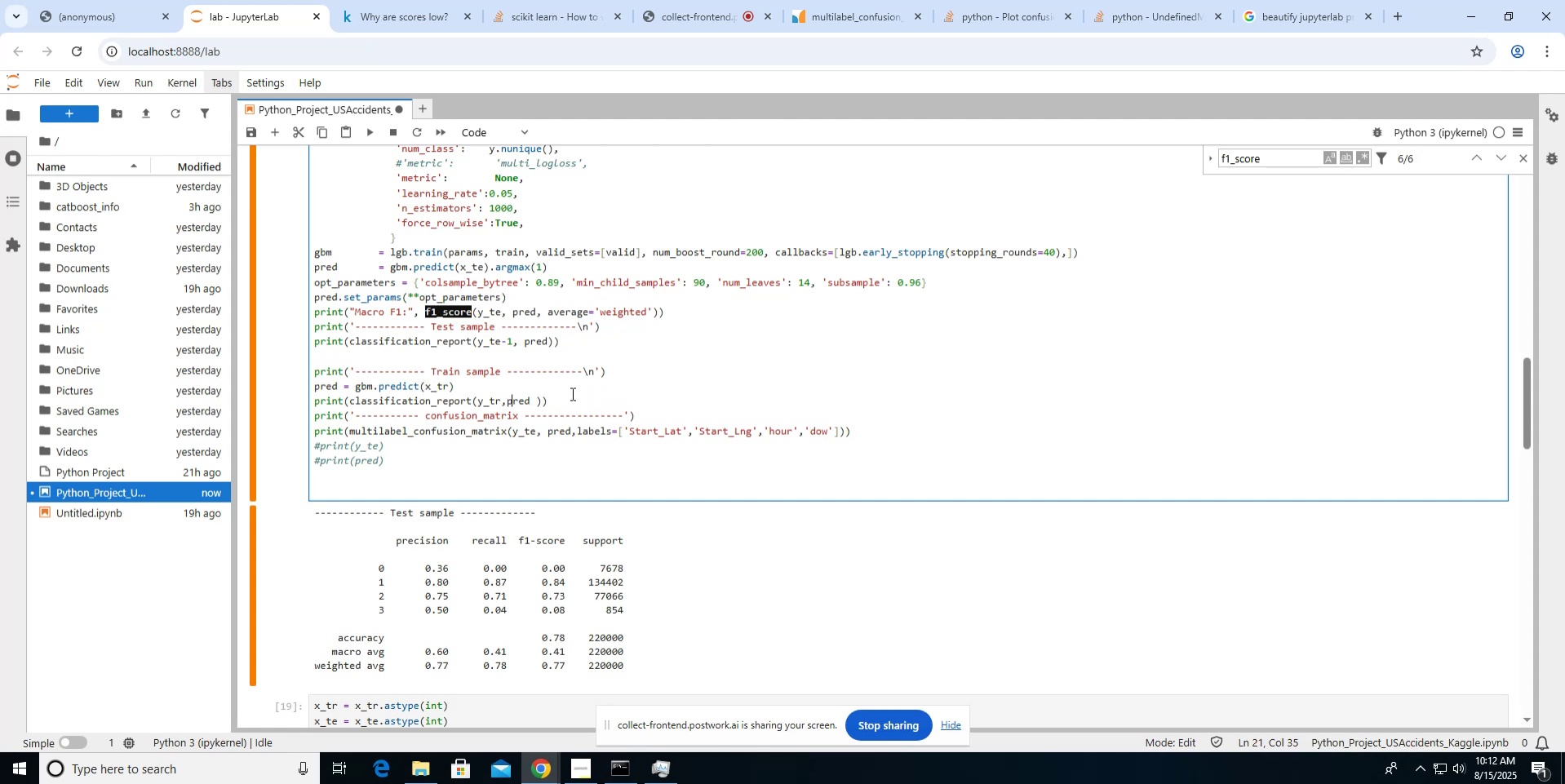 
key(ArrowLeft)
 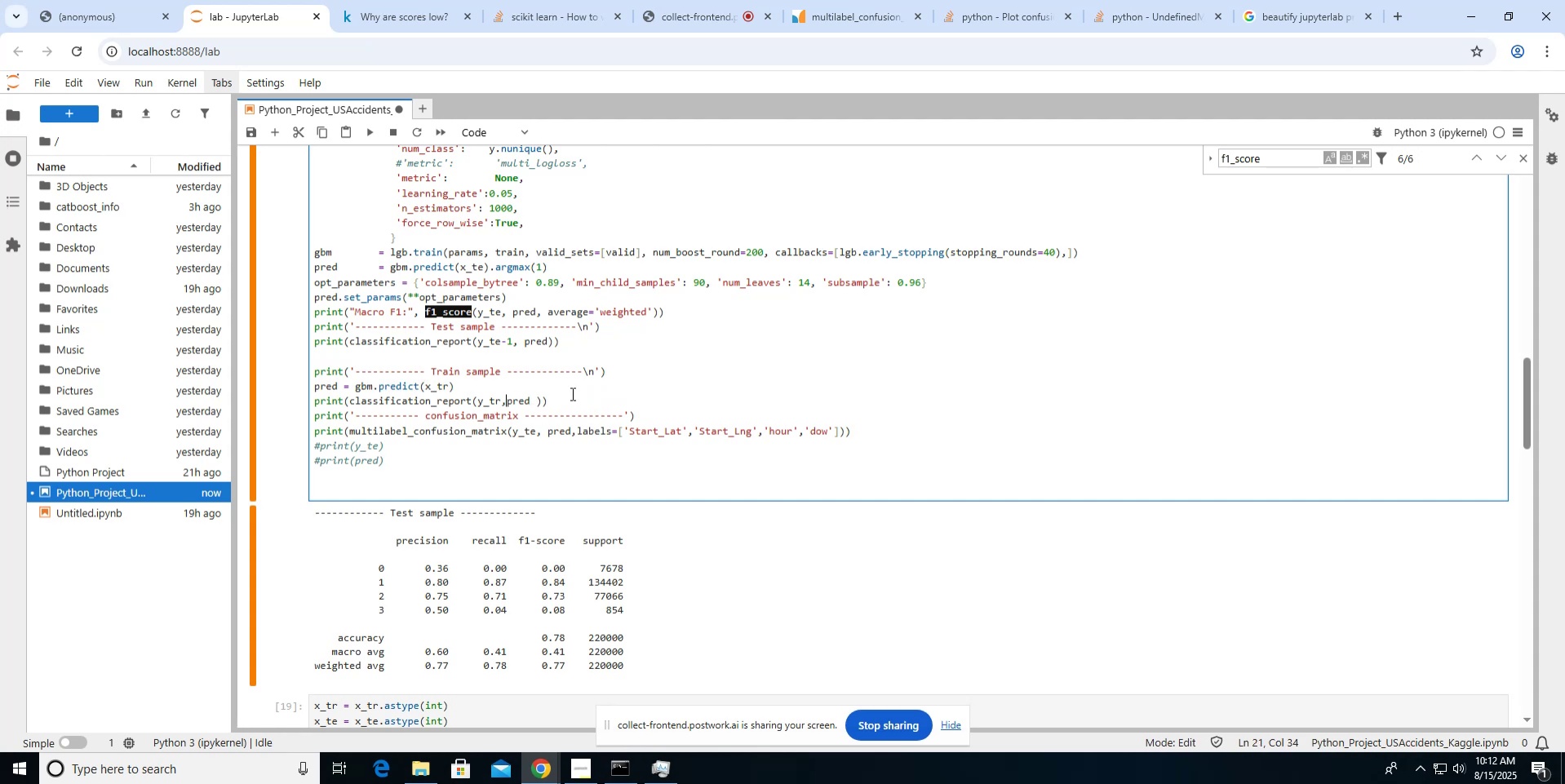 
key(Space)
 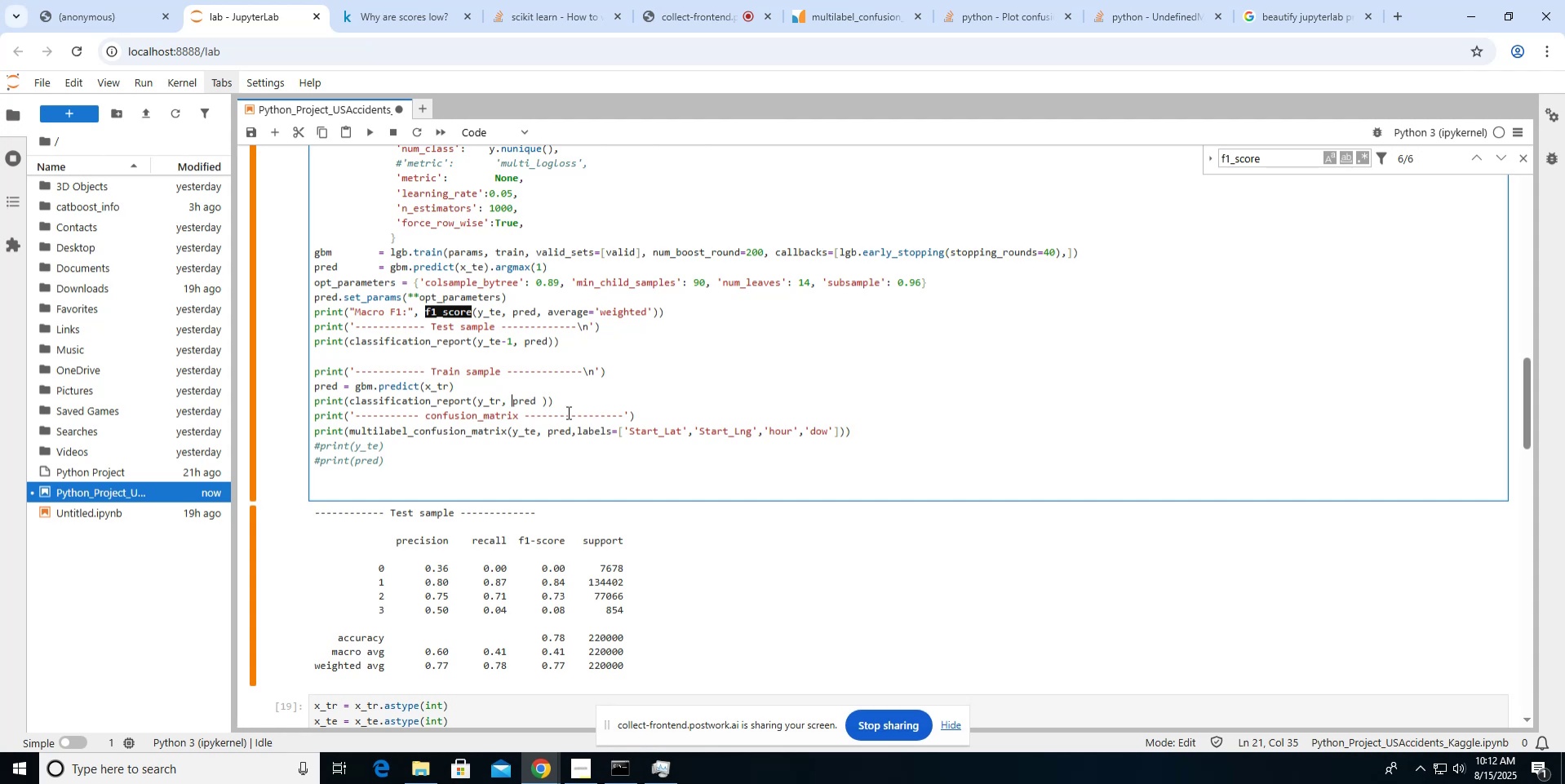 
wait(6.56)
 